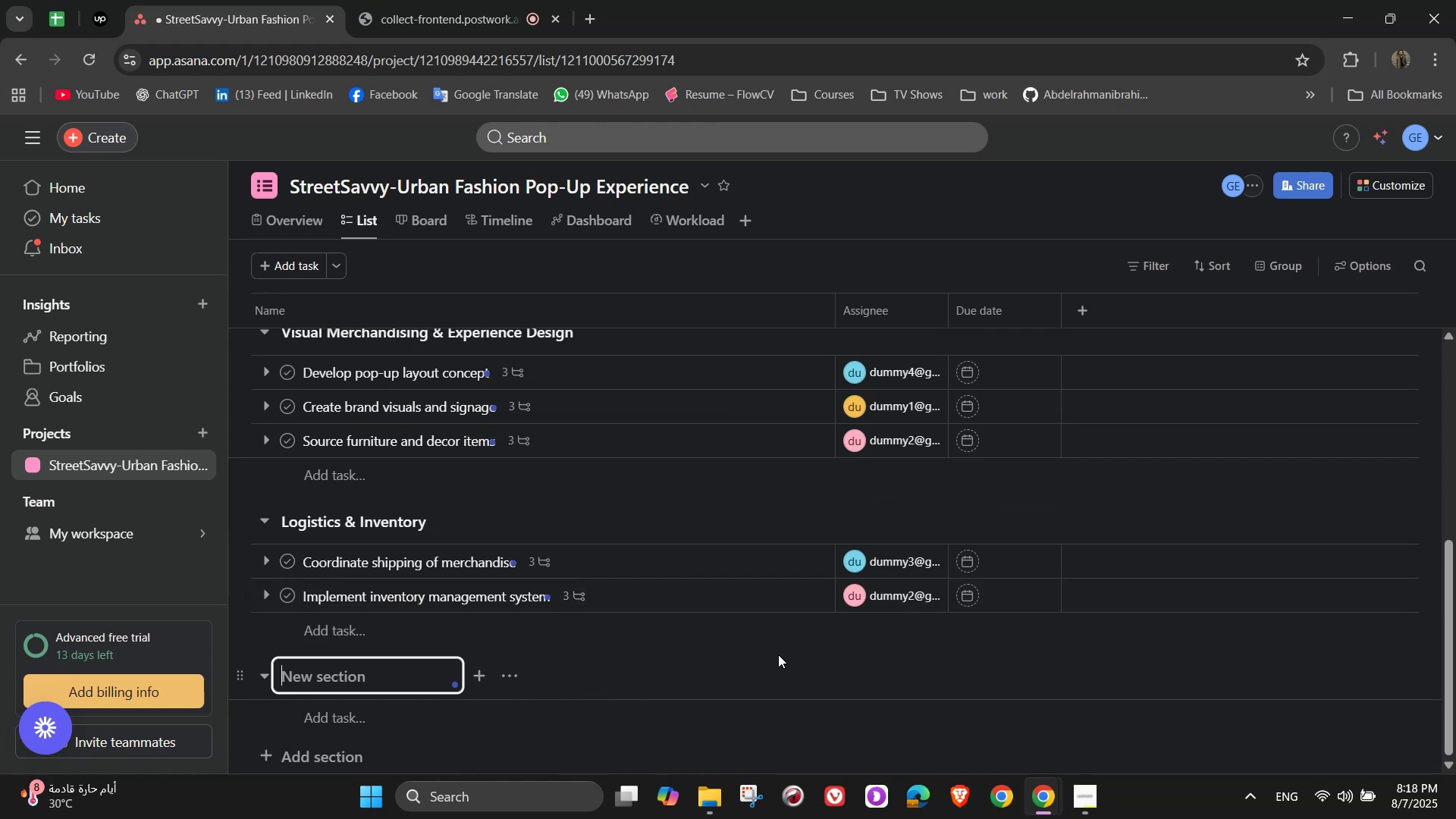 
type(Marketing & PR)
 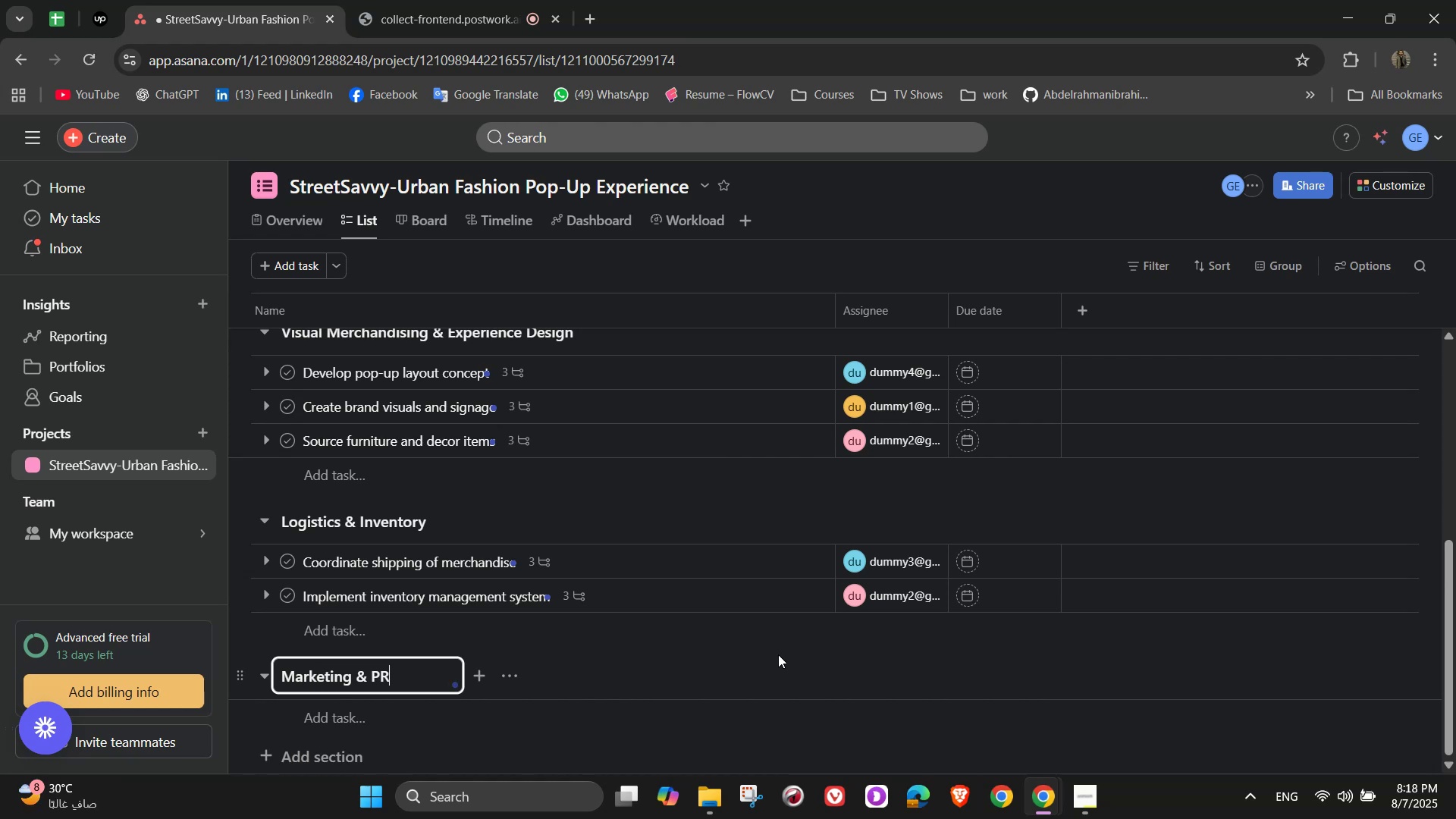 
type(Design and launch )
 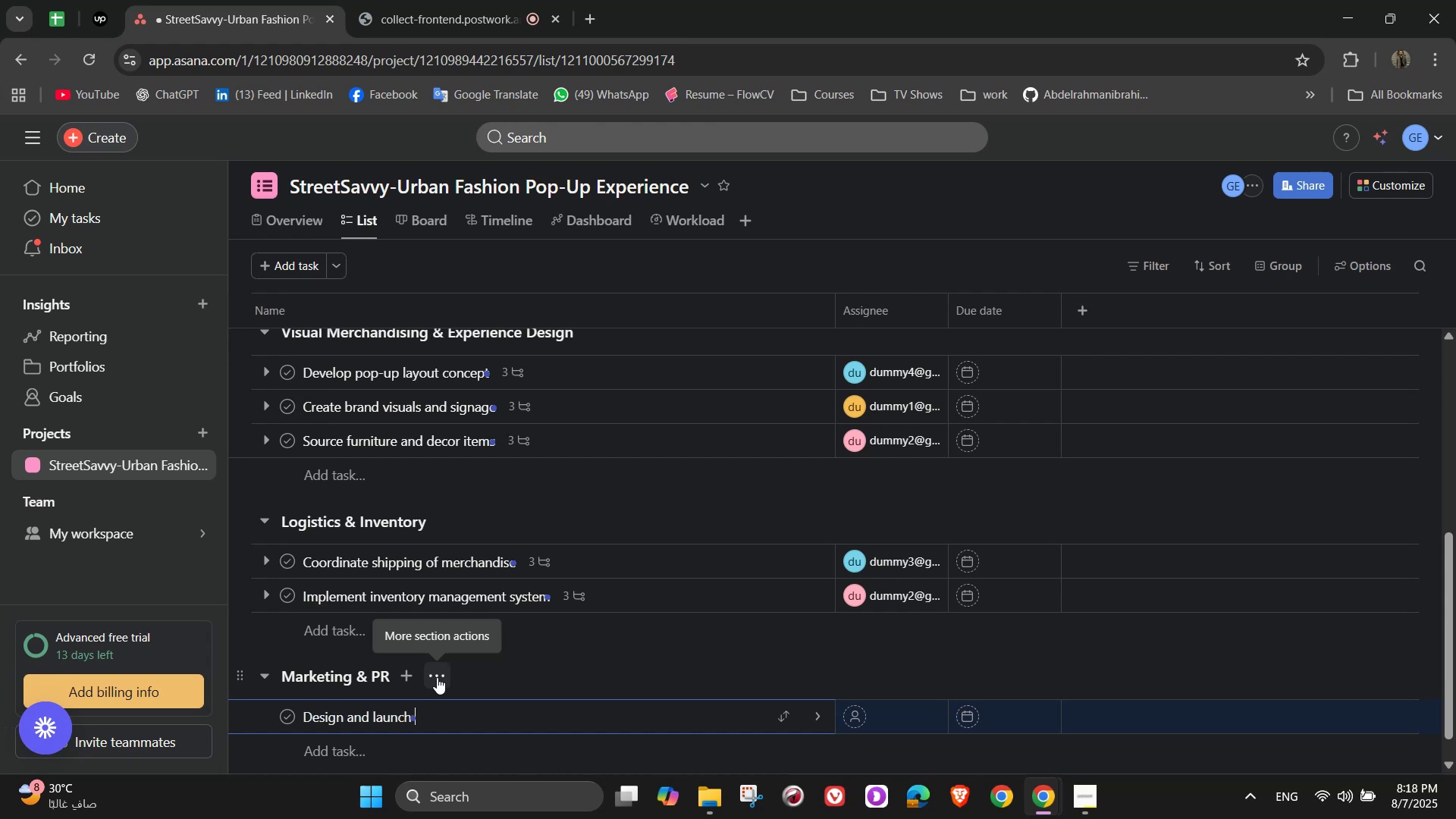 
type(teaser campaign)
 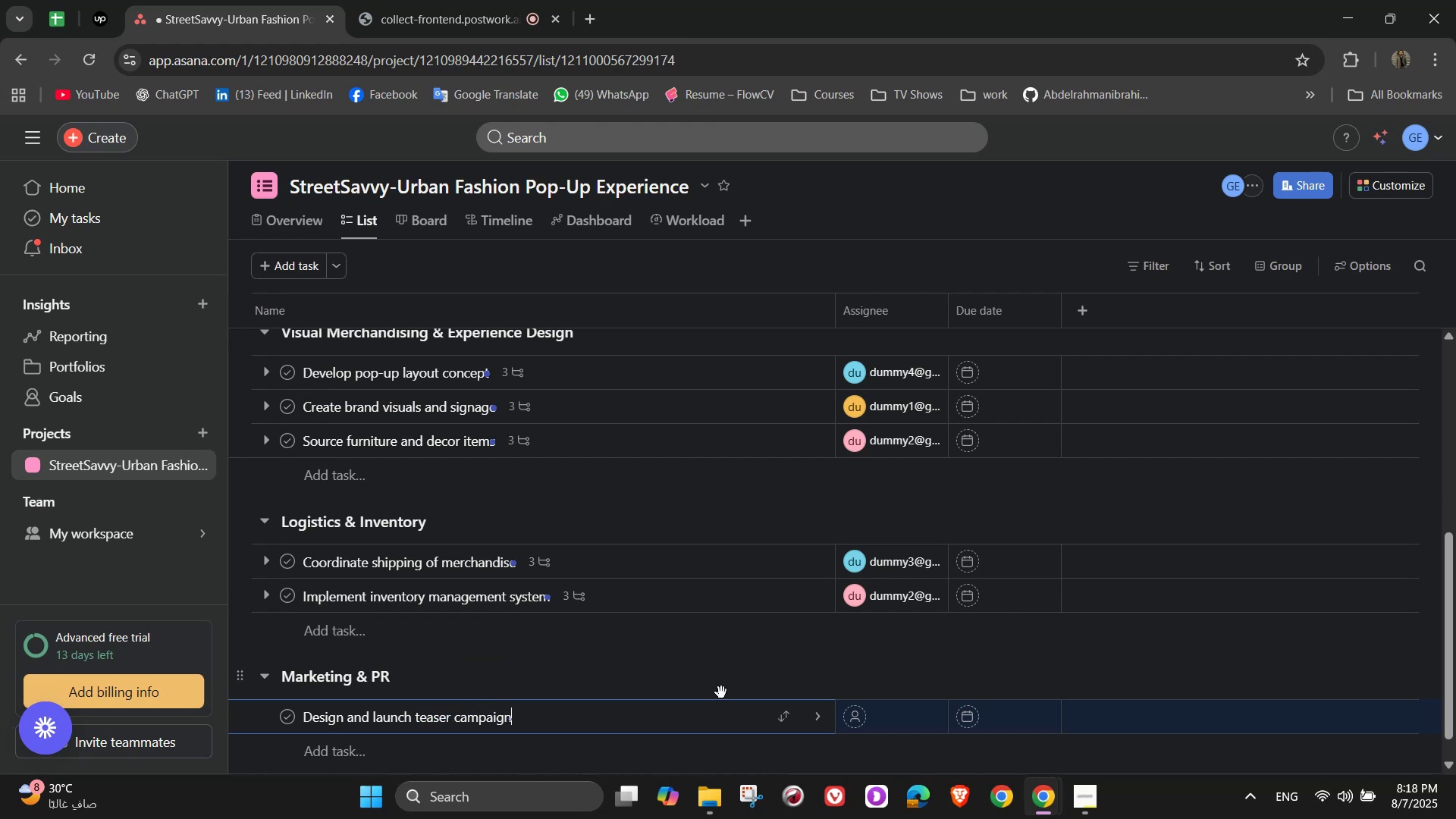 
left_click([823, 711])
 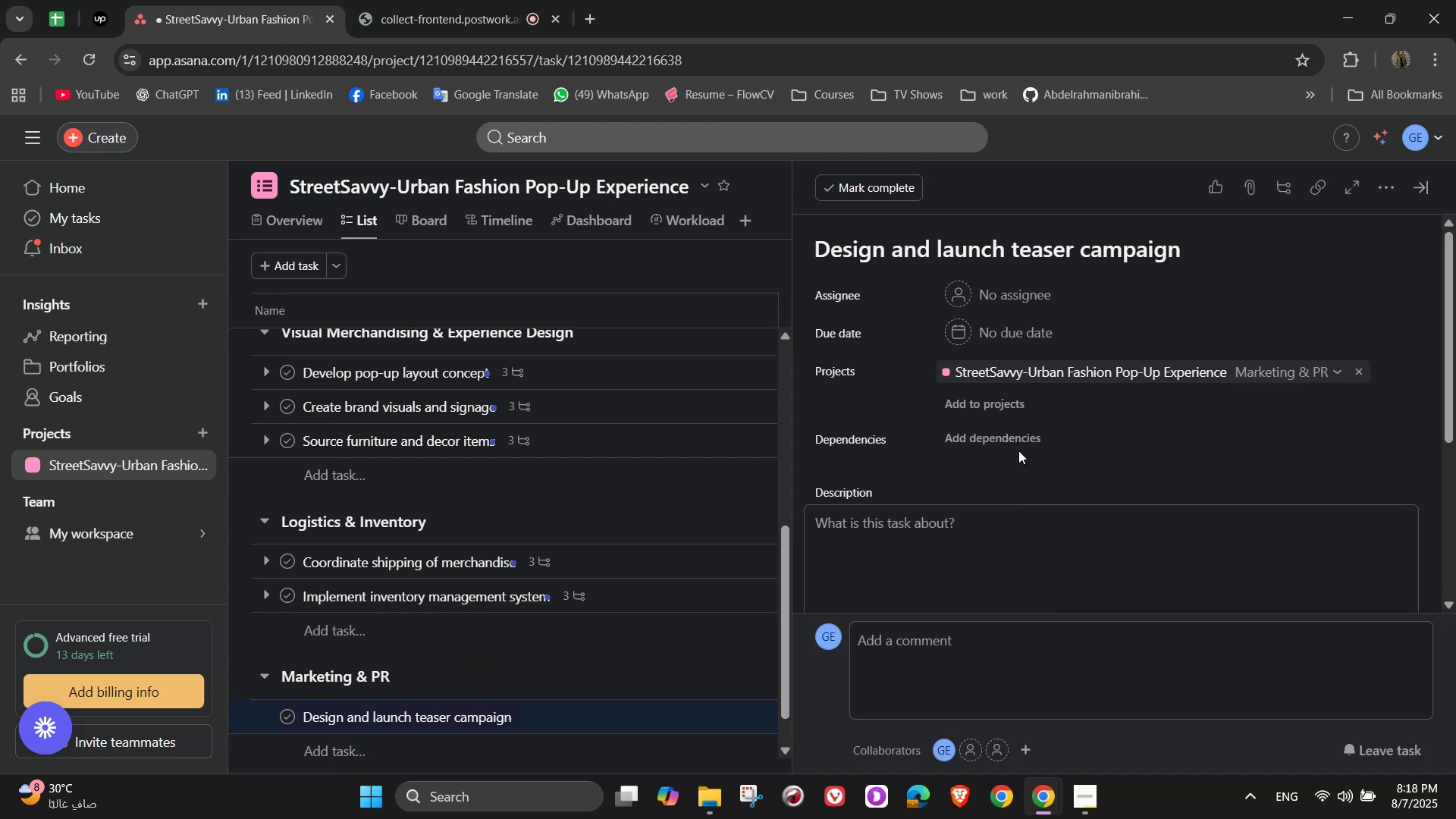 
left_click([1013, 300])
 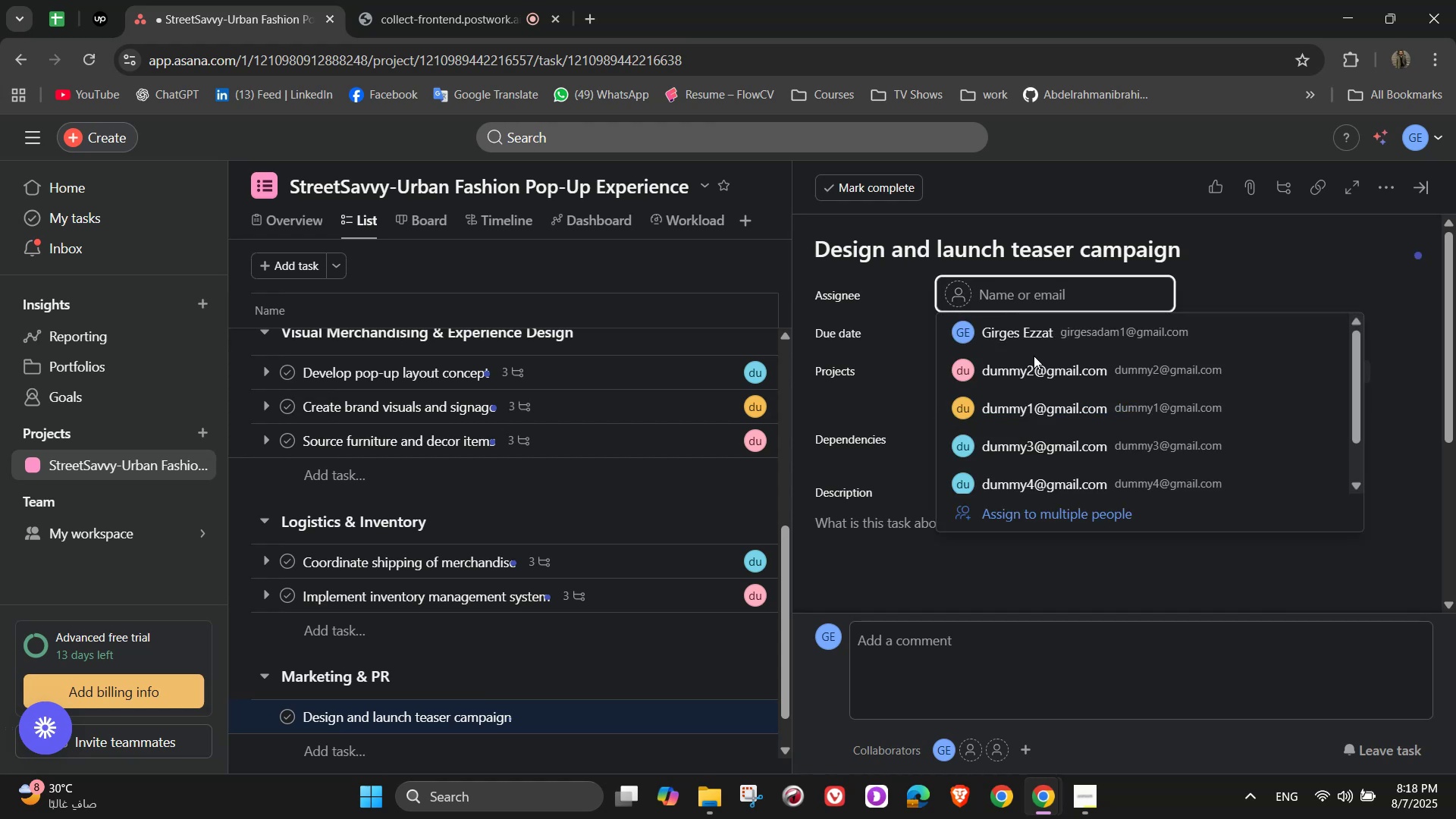 
left_click([1038, 403])
 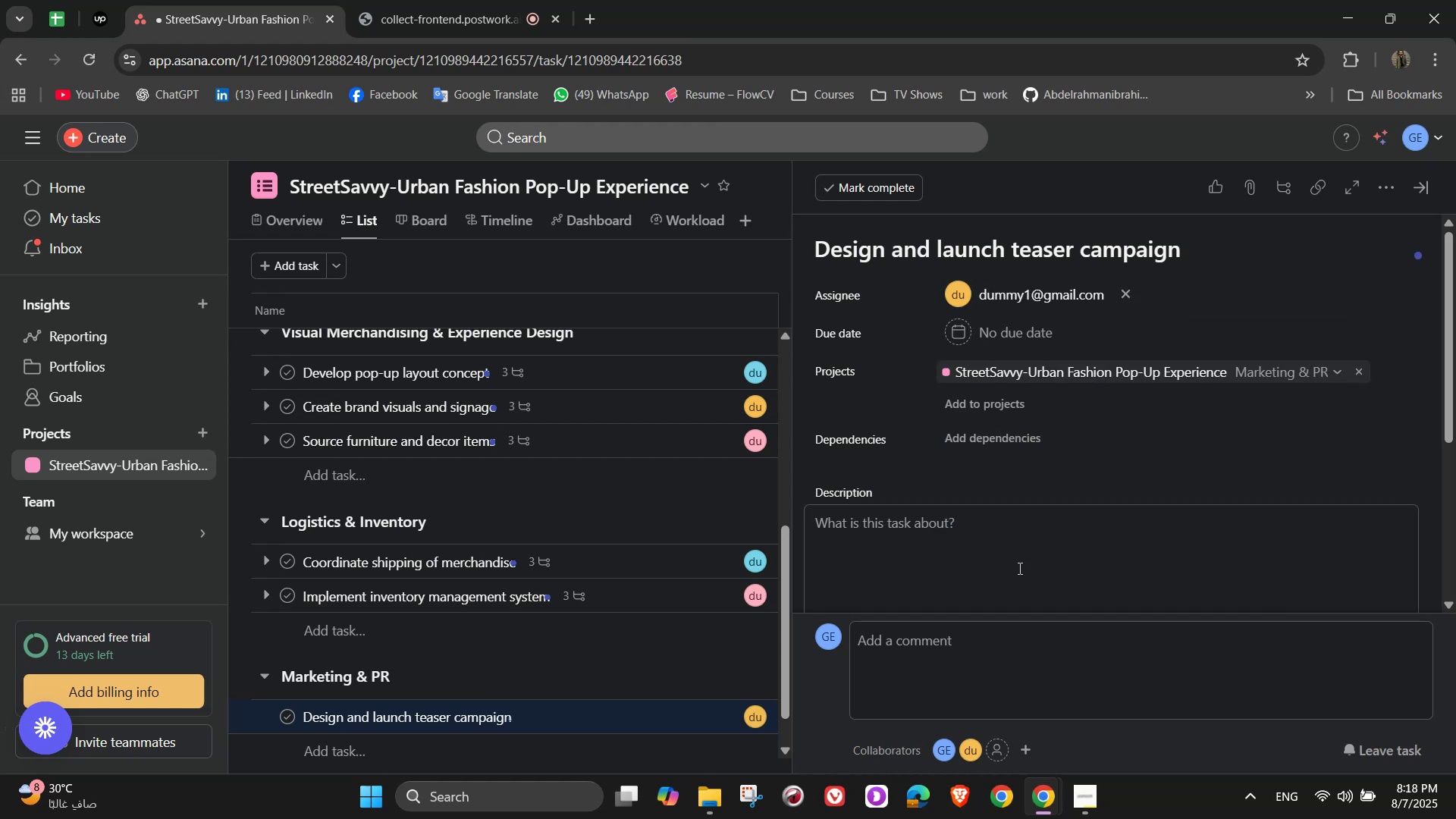 
scroll: coordinate [1018, 568], scroll_direction: down, amount: 2.0
 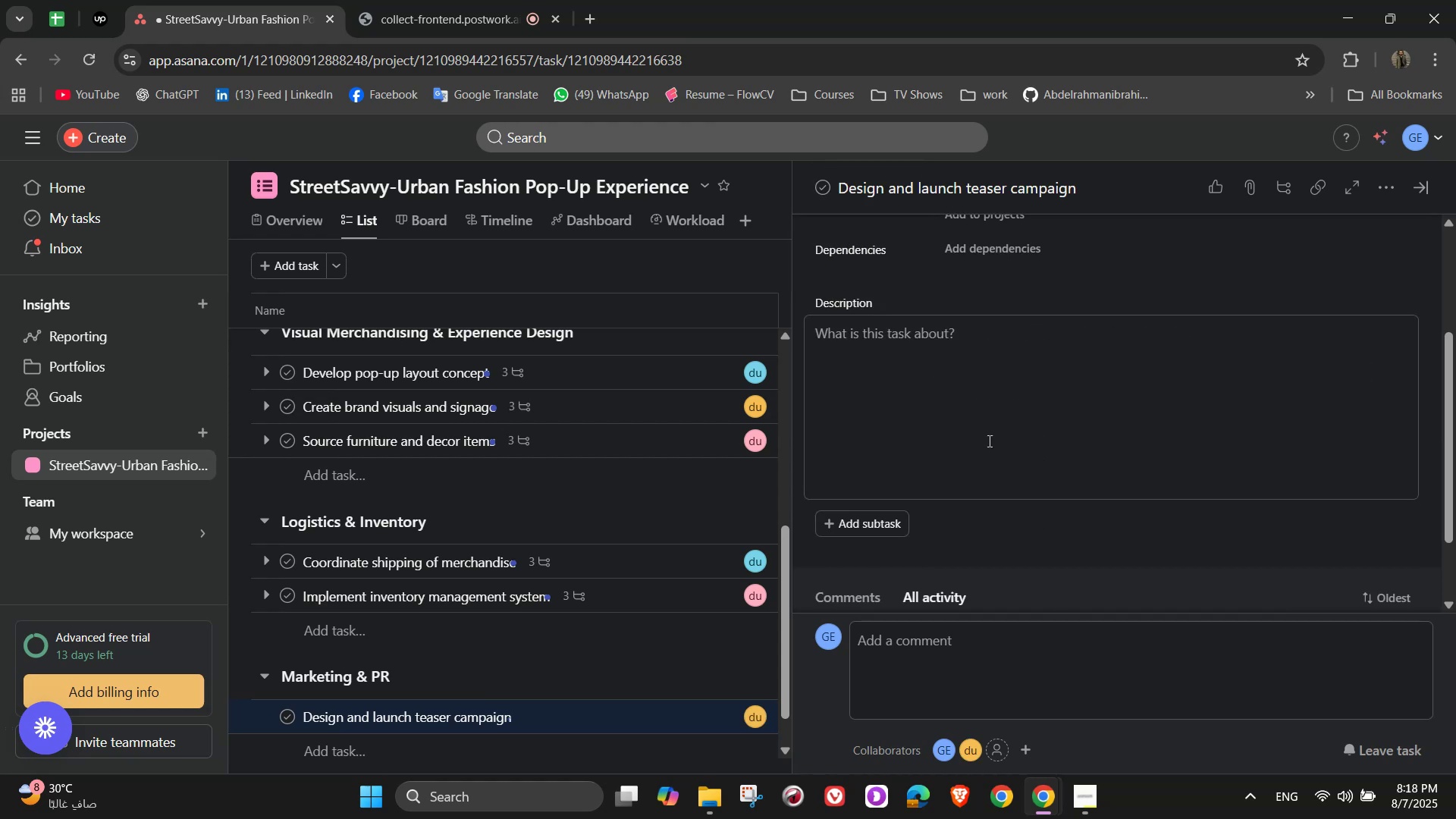 
left_click([980, 409])
 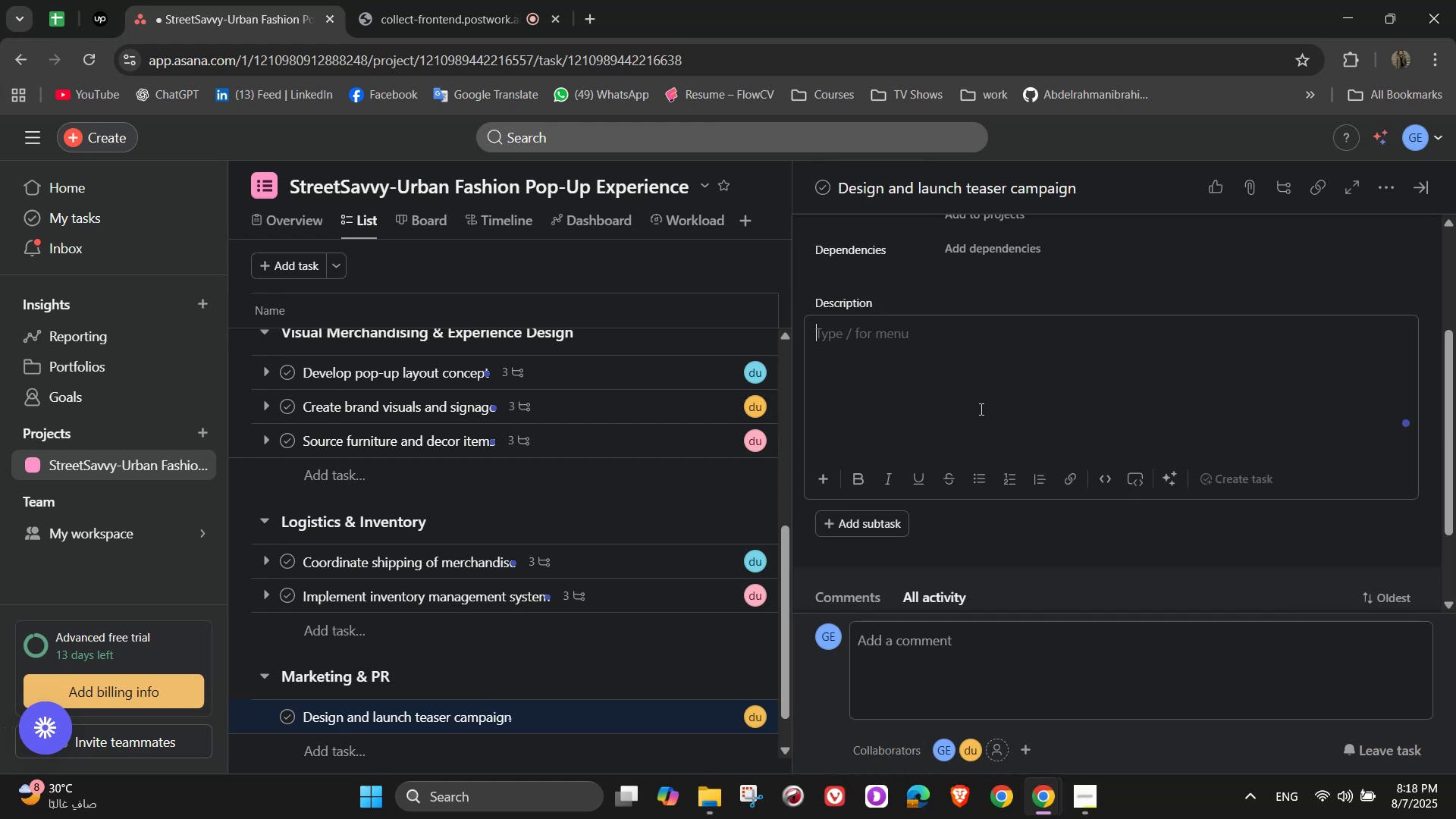 
type(Generate buzz before launch via social media, influencer collabs [NumLock][NumLock])
key(Backspace)
type(, countdp)
key(Backspace)
type(owns)
 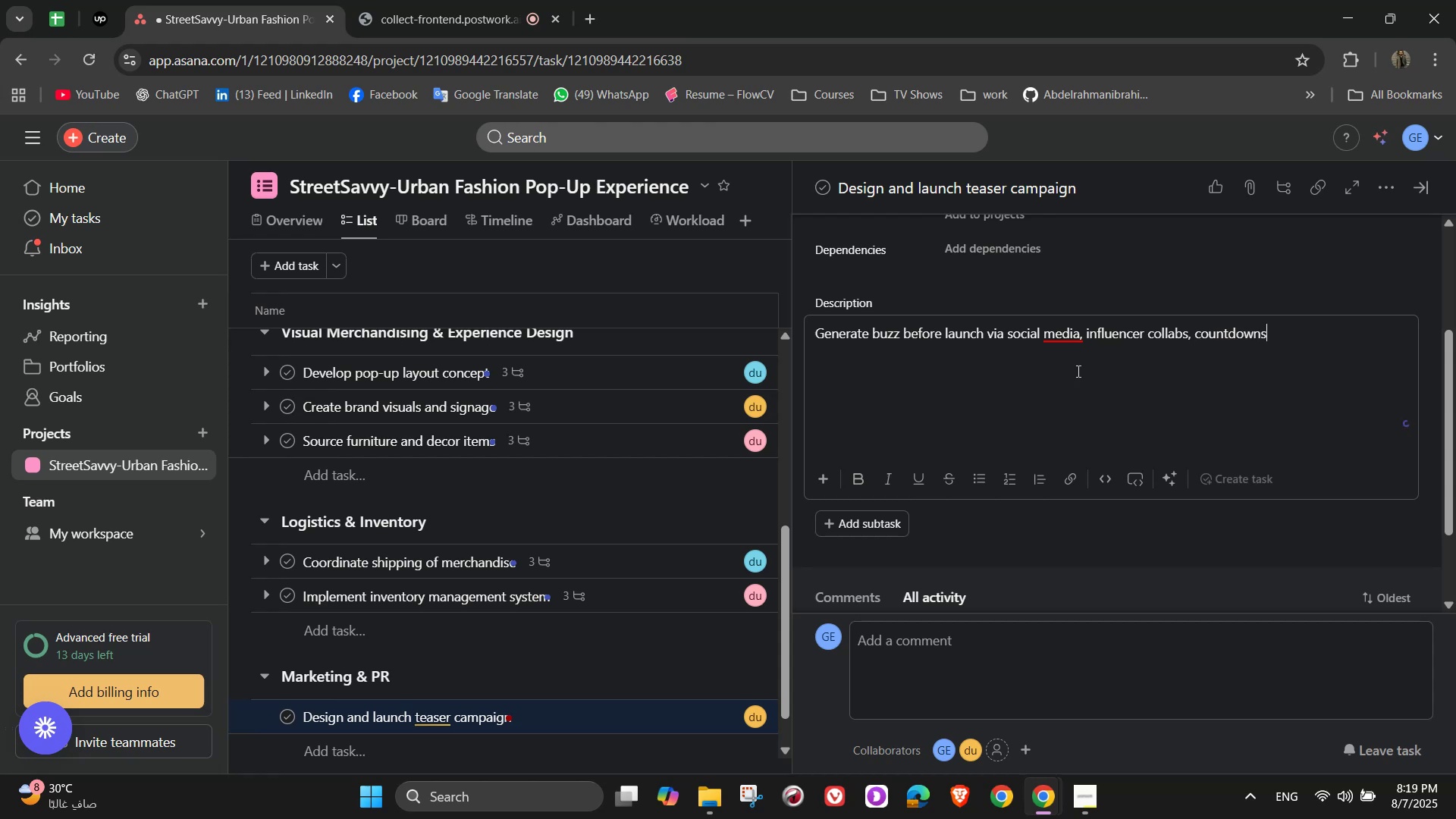 
mouse_move([1089, 334])
 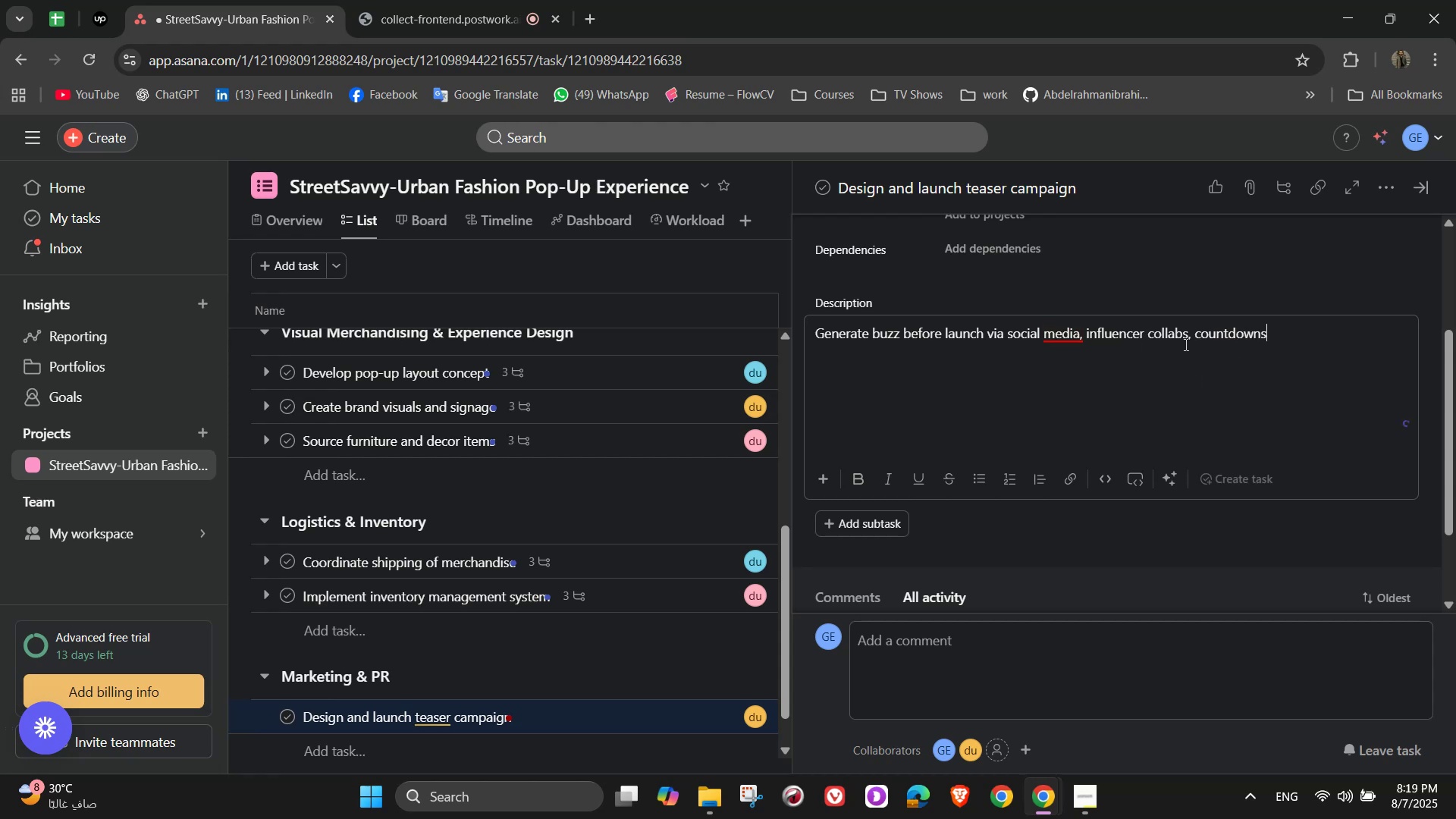 
left_click([1194, 337])
 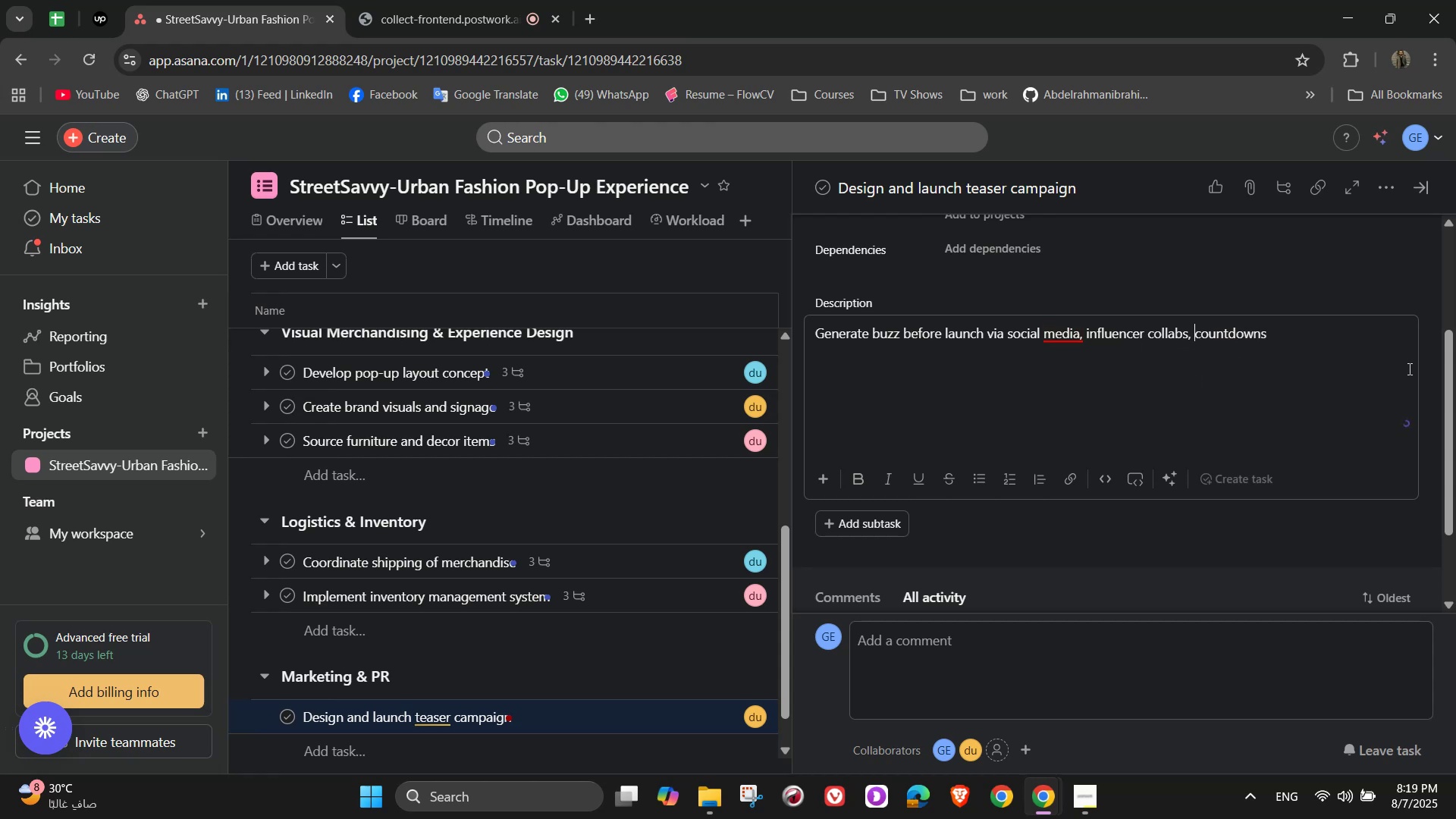 
type(and )
 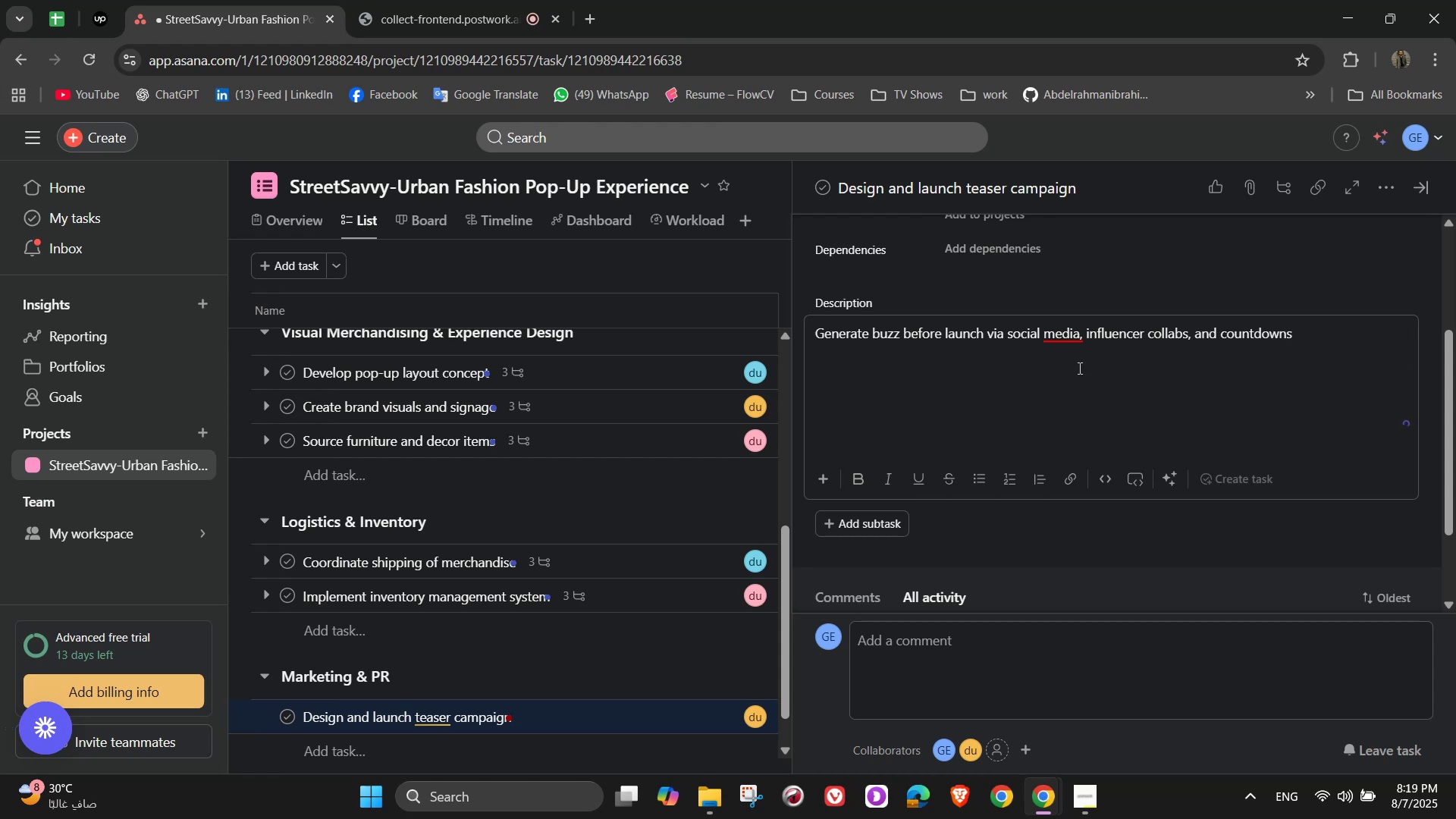 
left_click([1047, 529])
 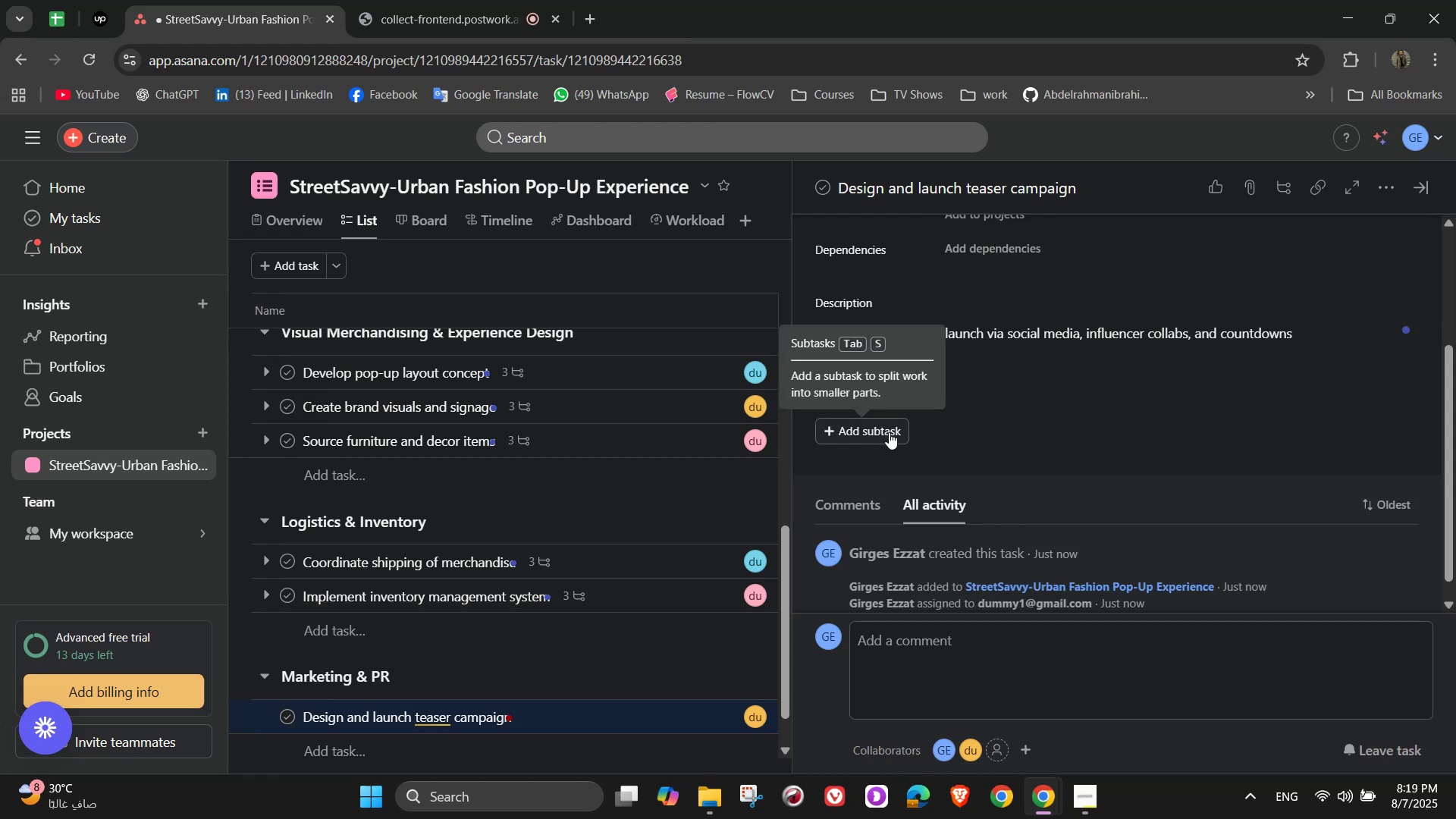 
left_click([889, 432])
 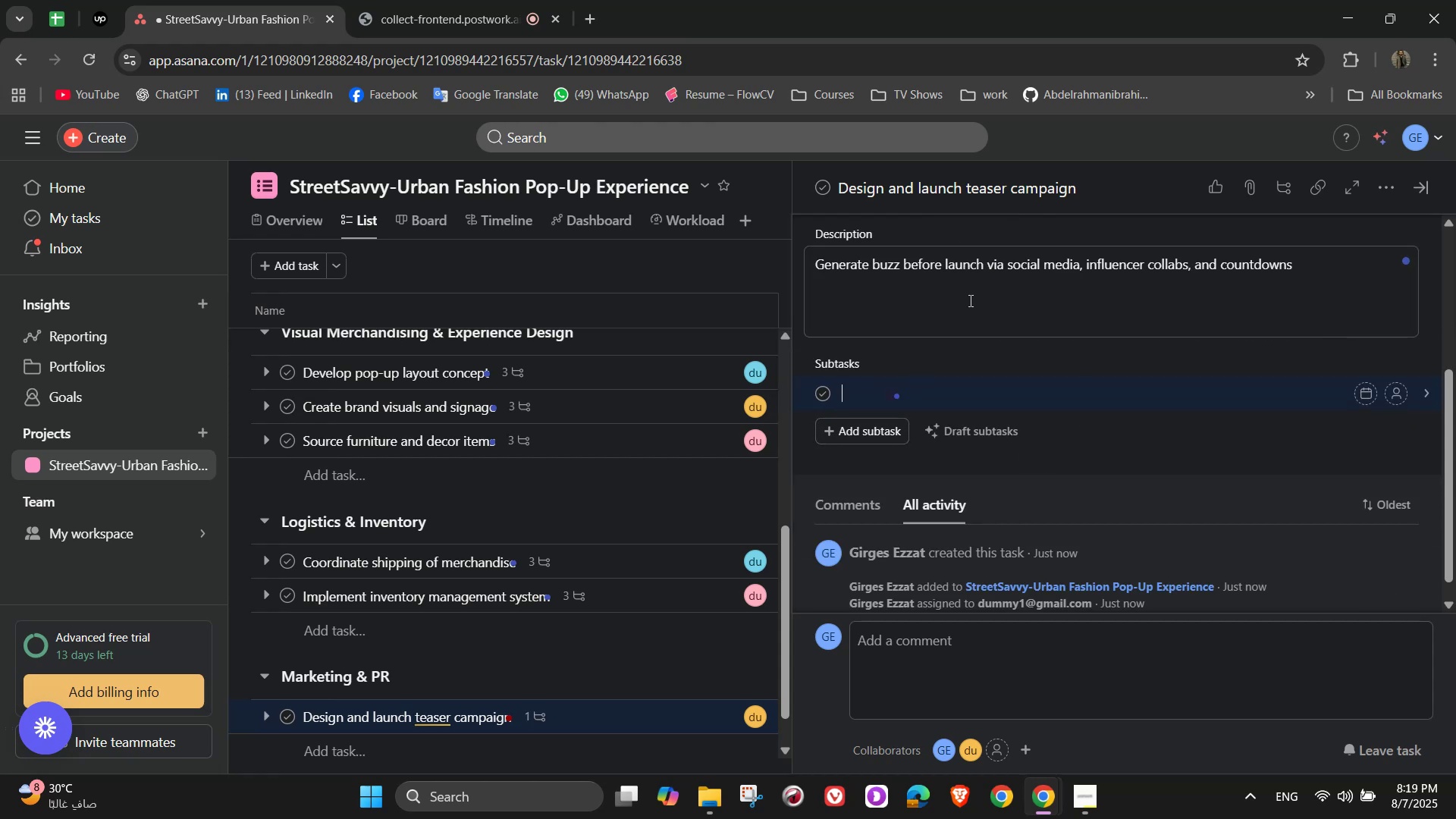 
type(Develop teaser video)
 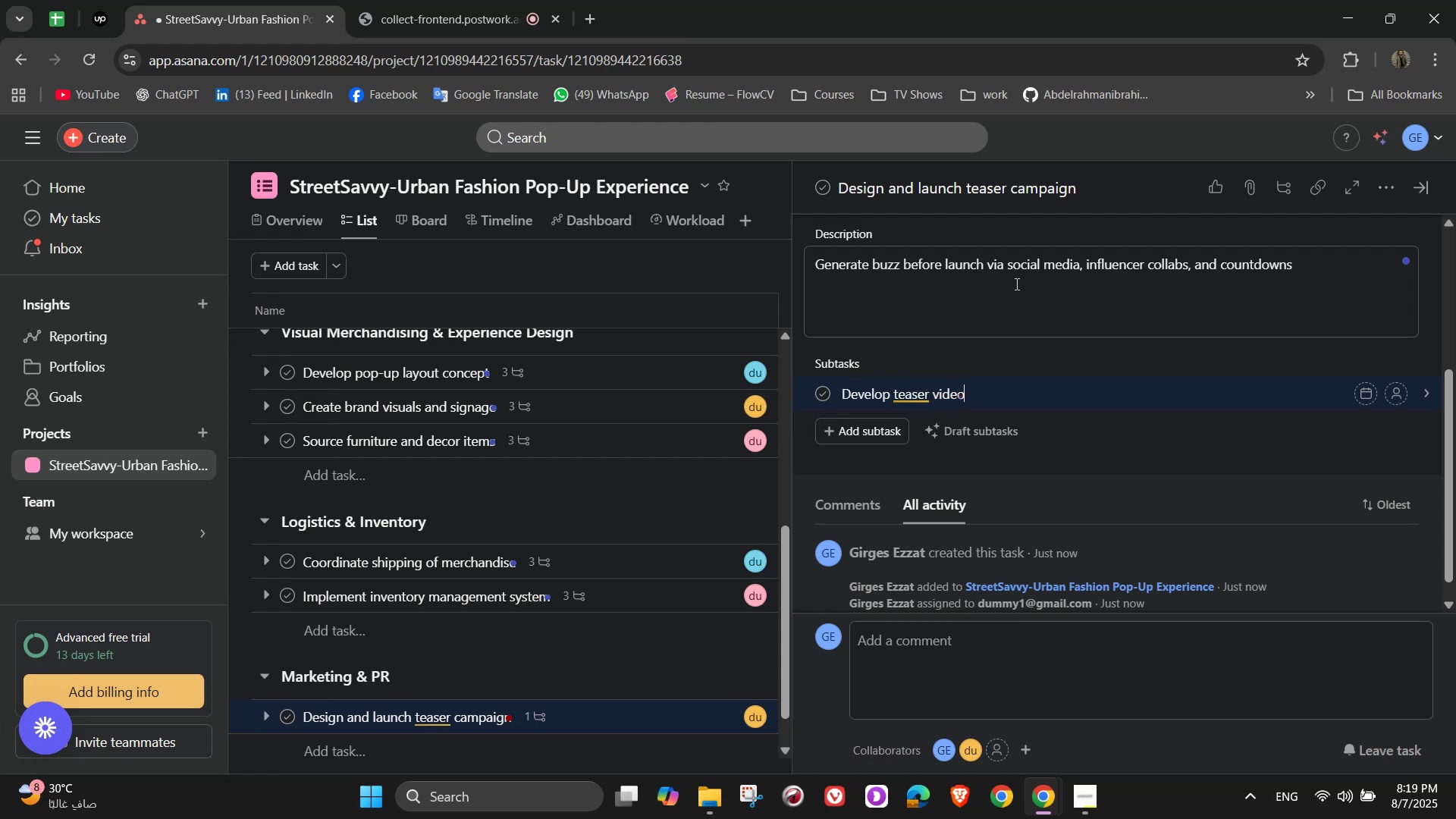 
key(Enter)
 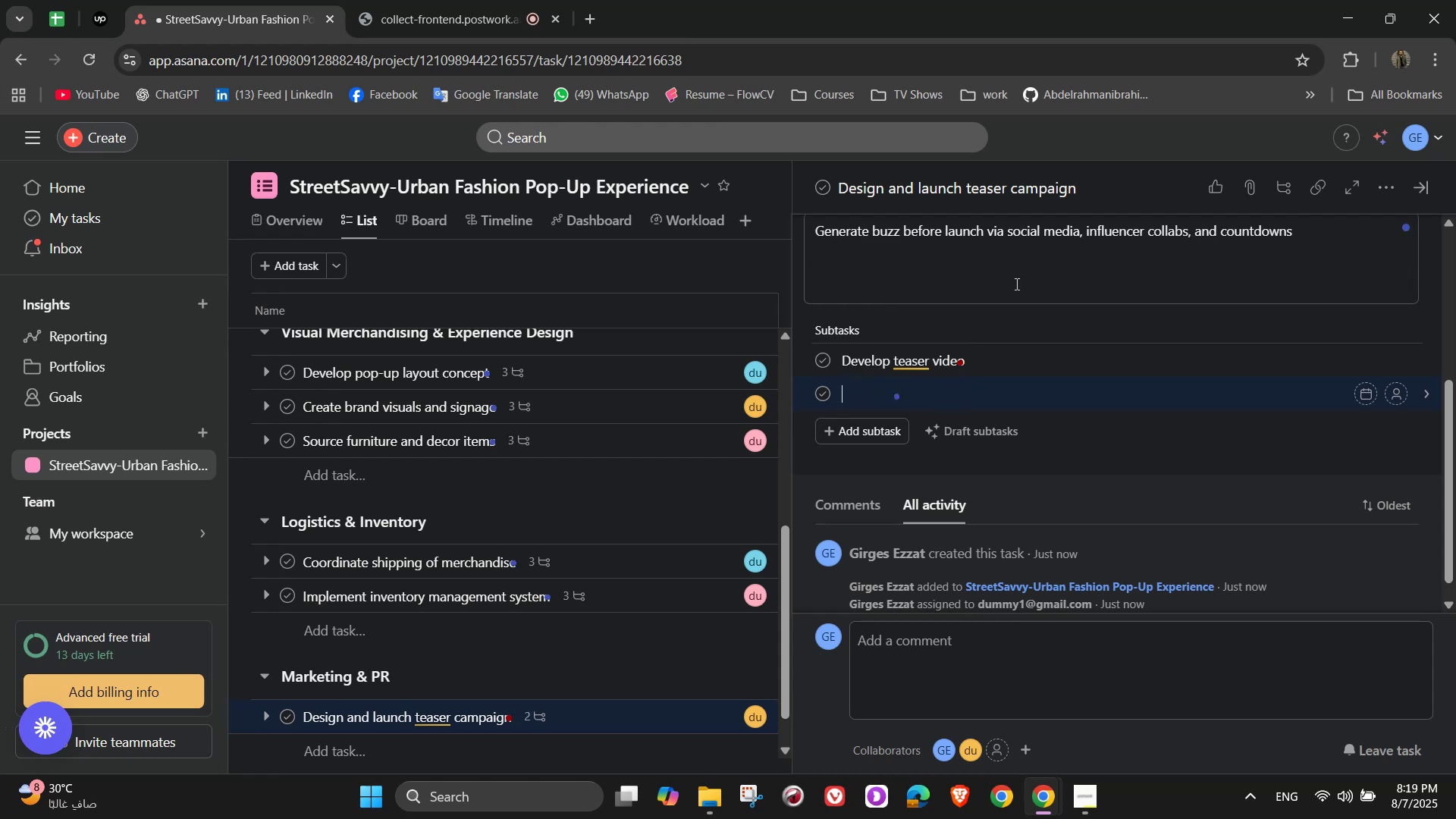 
type(Create IG/TikTok content calende)
key(Backspace)
type(ar)
 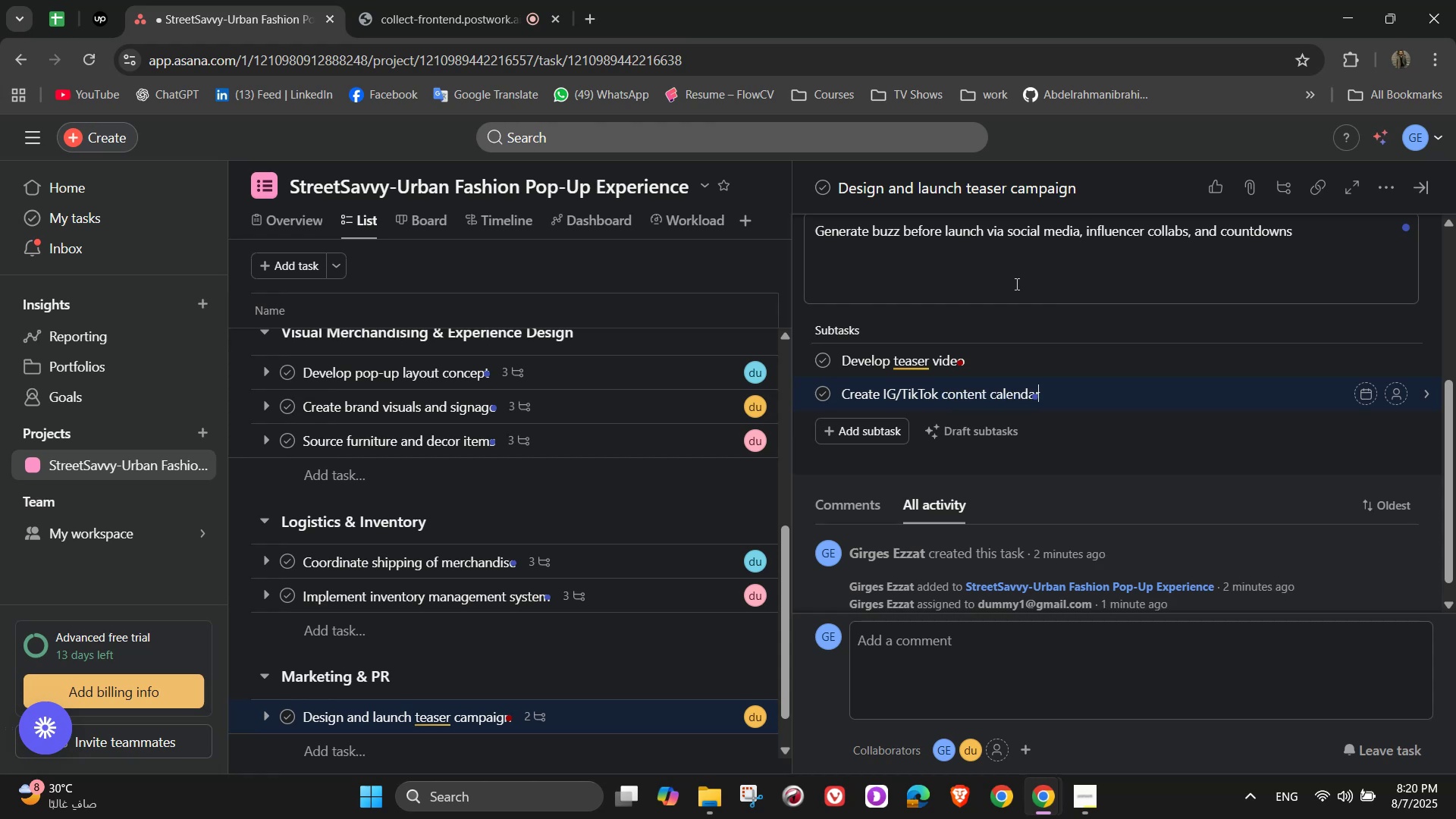 
key(Enter)
 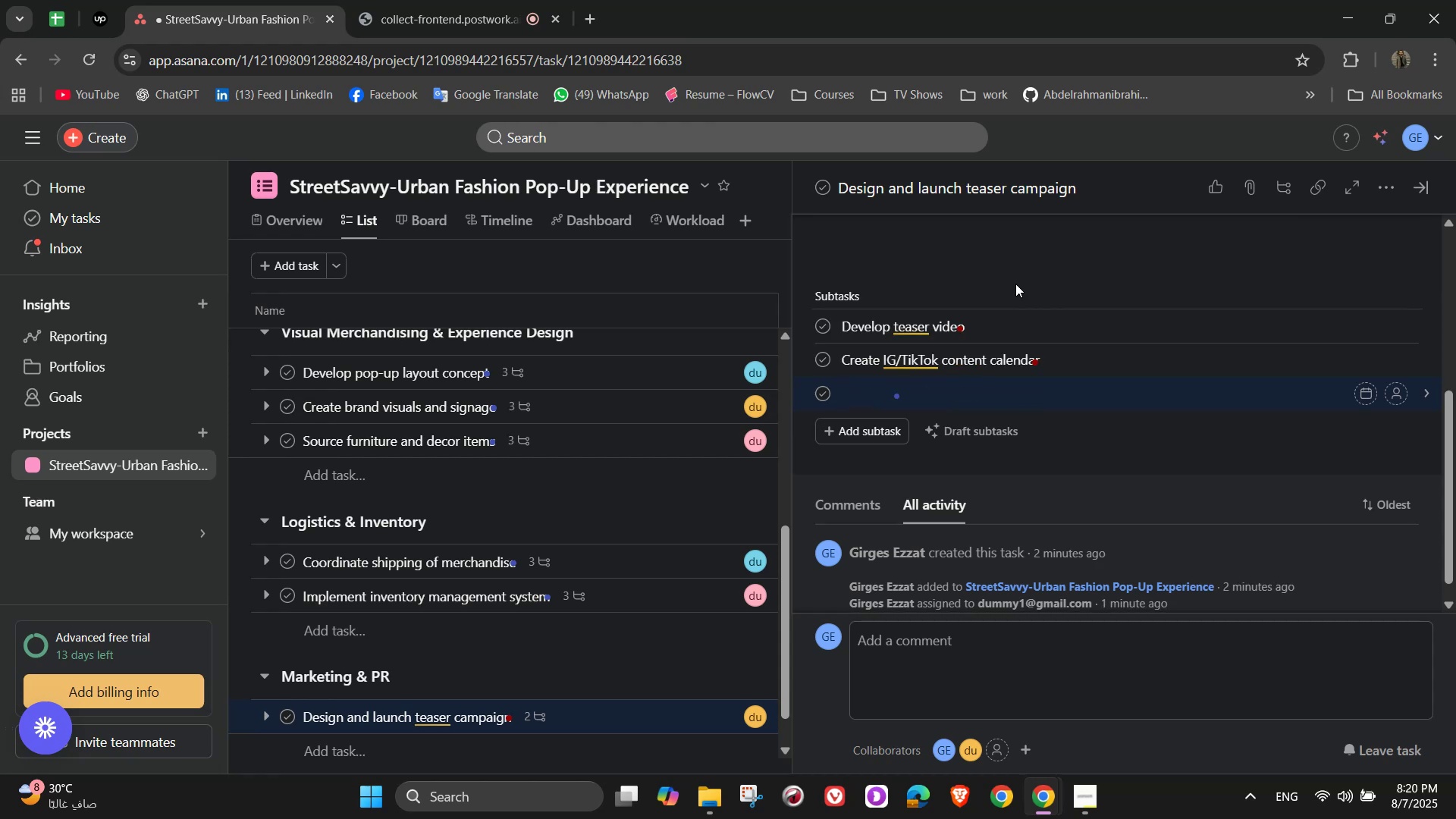 
type(Contact local influencers)
 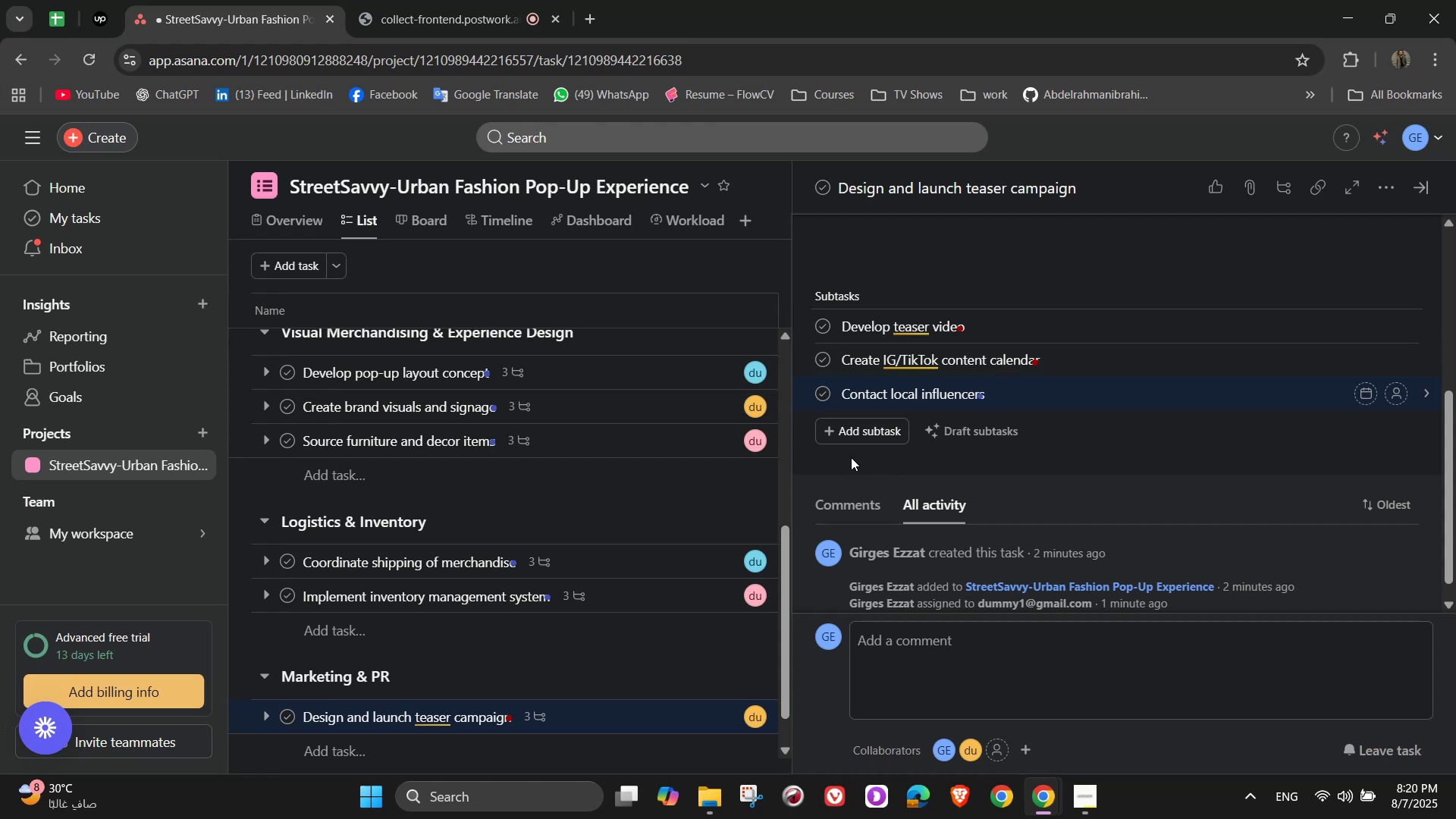 
wait(5.82)
 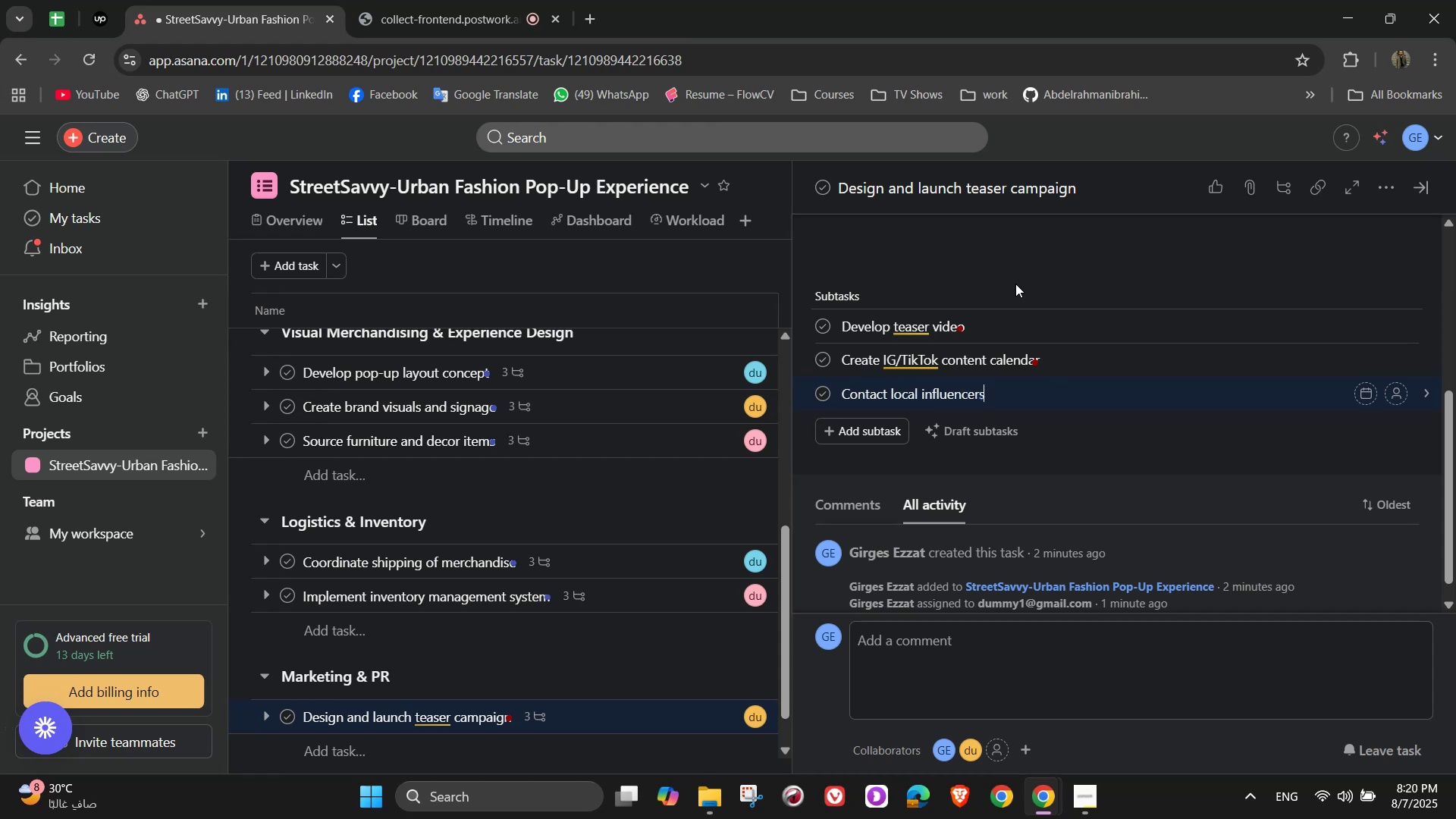 
mouse_move([1003, 413])
 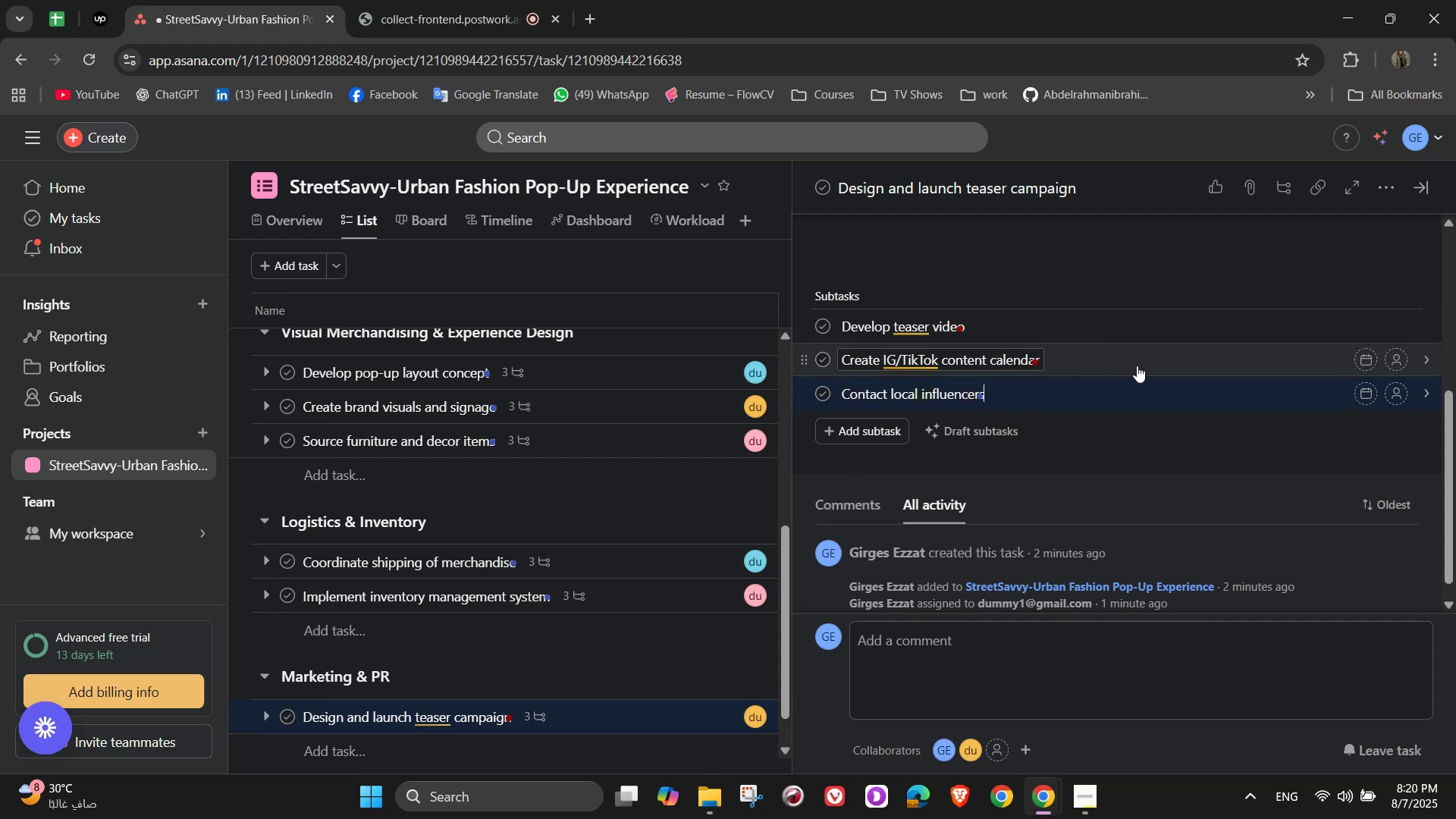 
scroll: coordinate [1355, 381], scroll_direction: up, amount: 9.0
 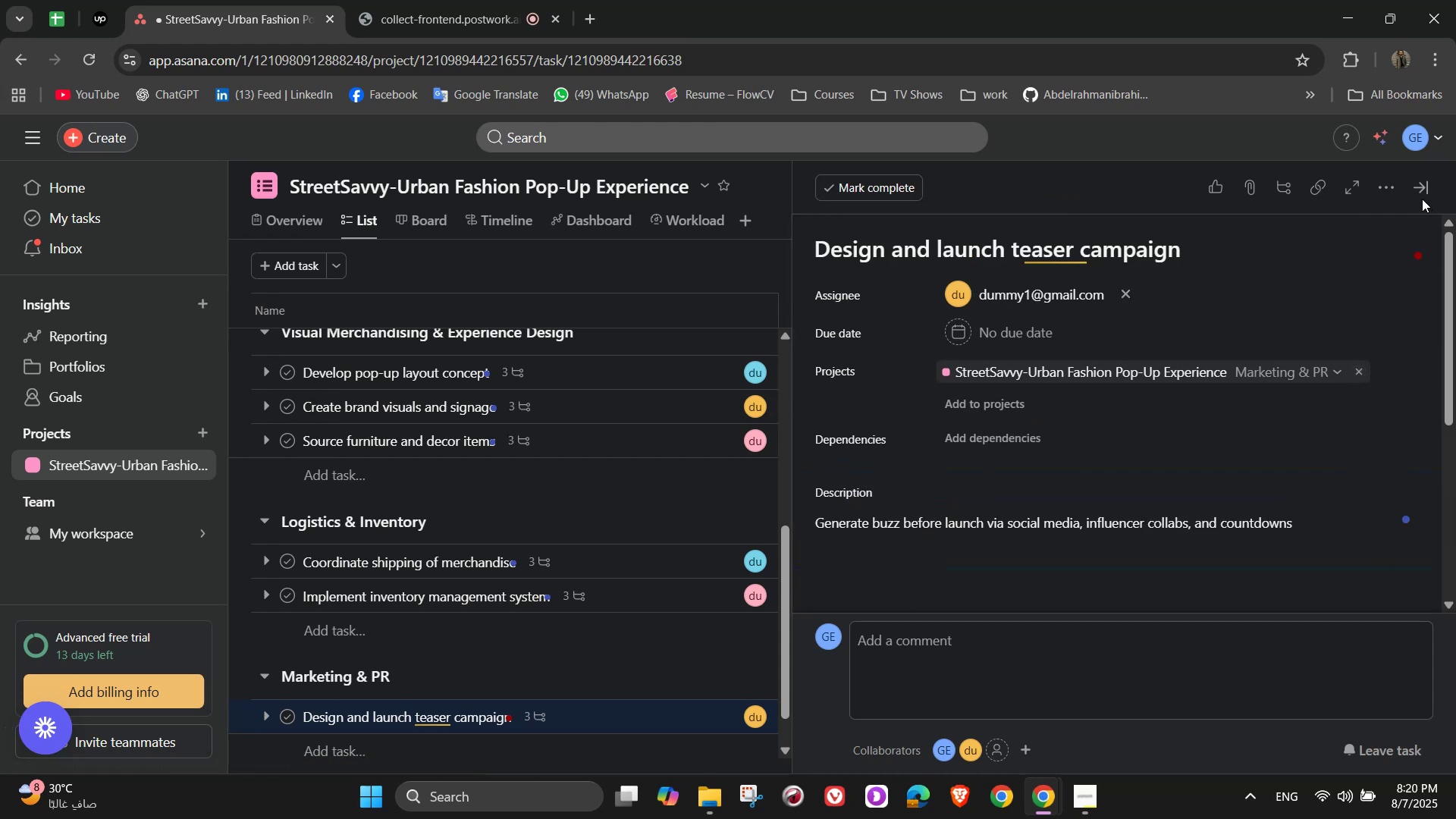 
left_click([1420, 194])
 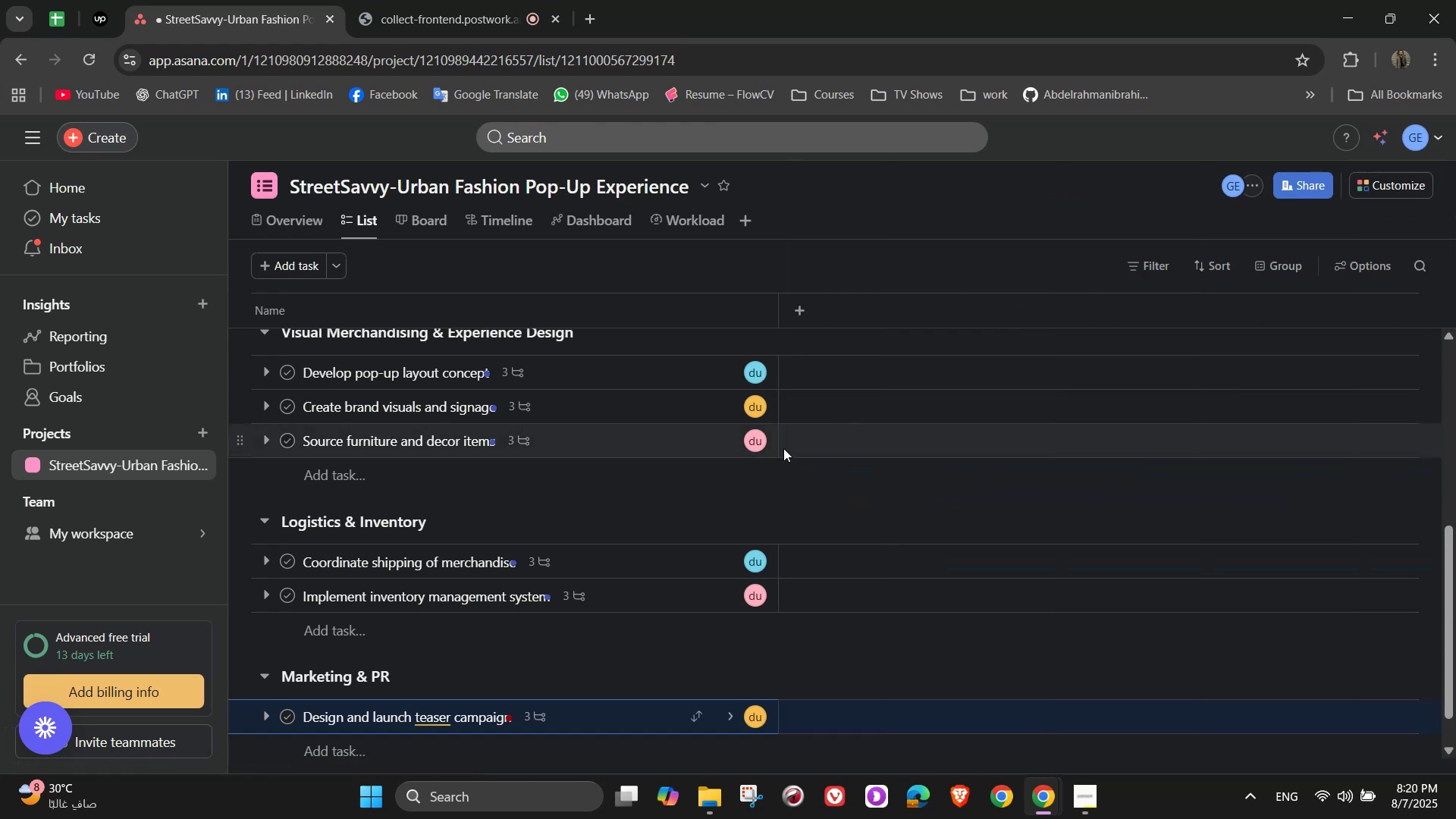 
scroll: coordinate [435, 728], scroll_direction: down, amount: 6.0
 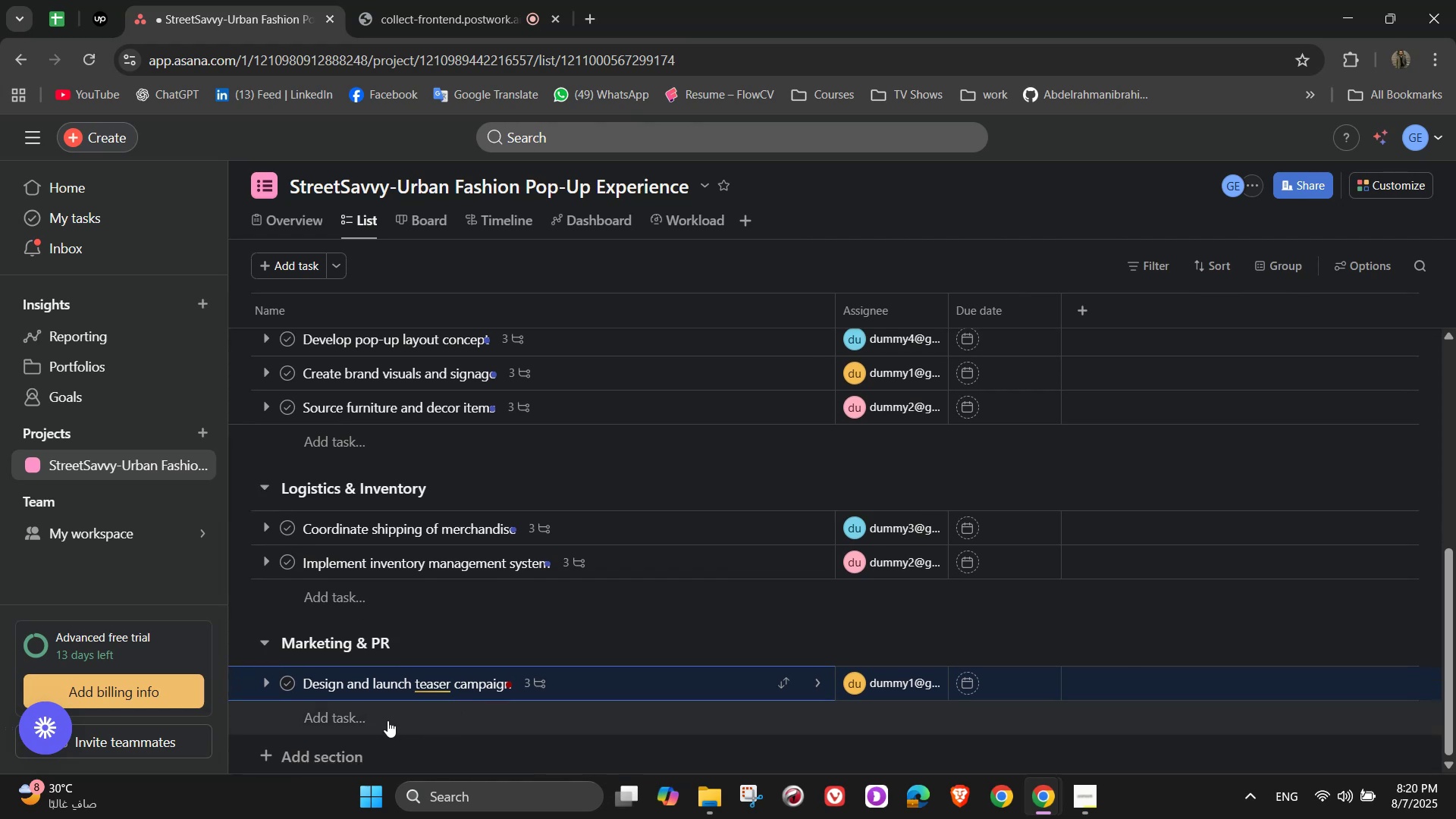 
left_click([388, 720])
 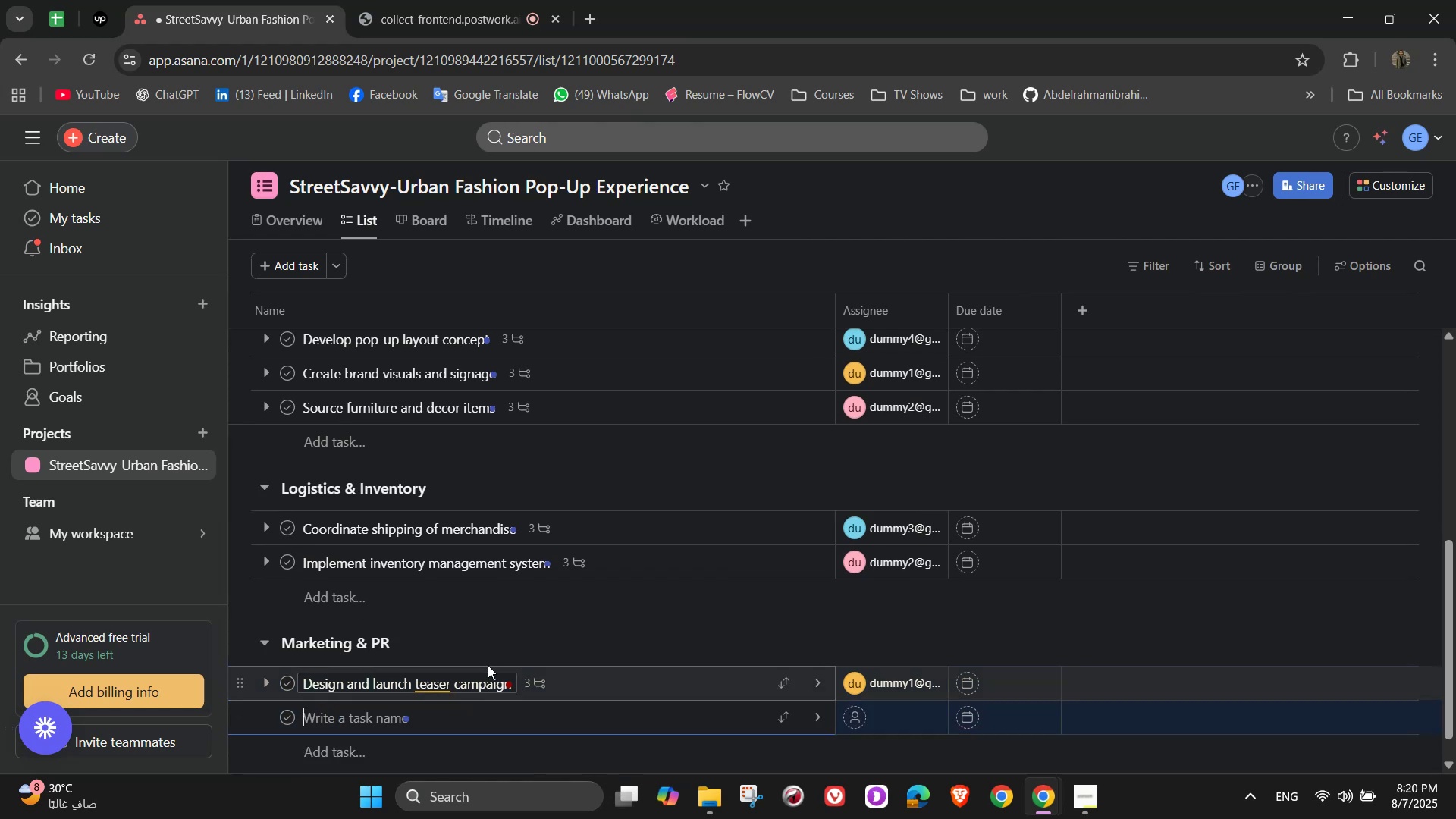 
wait(9.35)
 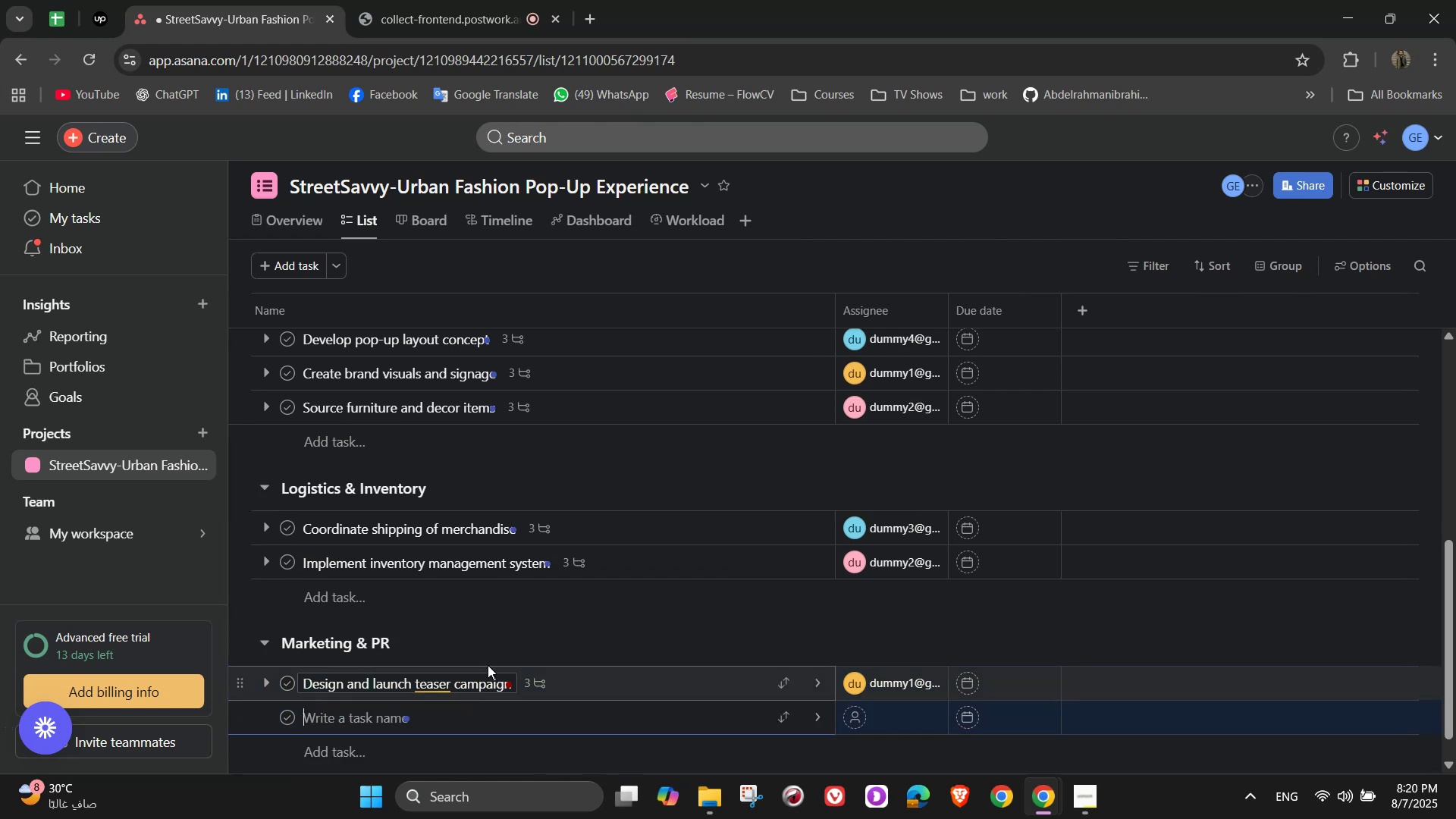 
type(Set up event websir)
key(Backspace)
type(te & RSVP system)
 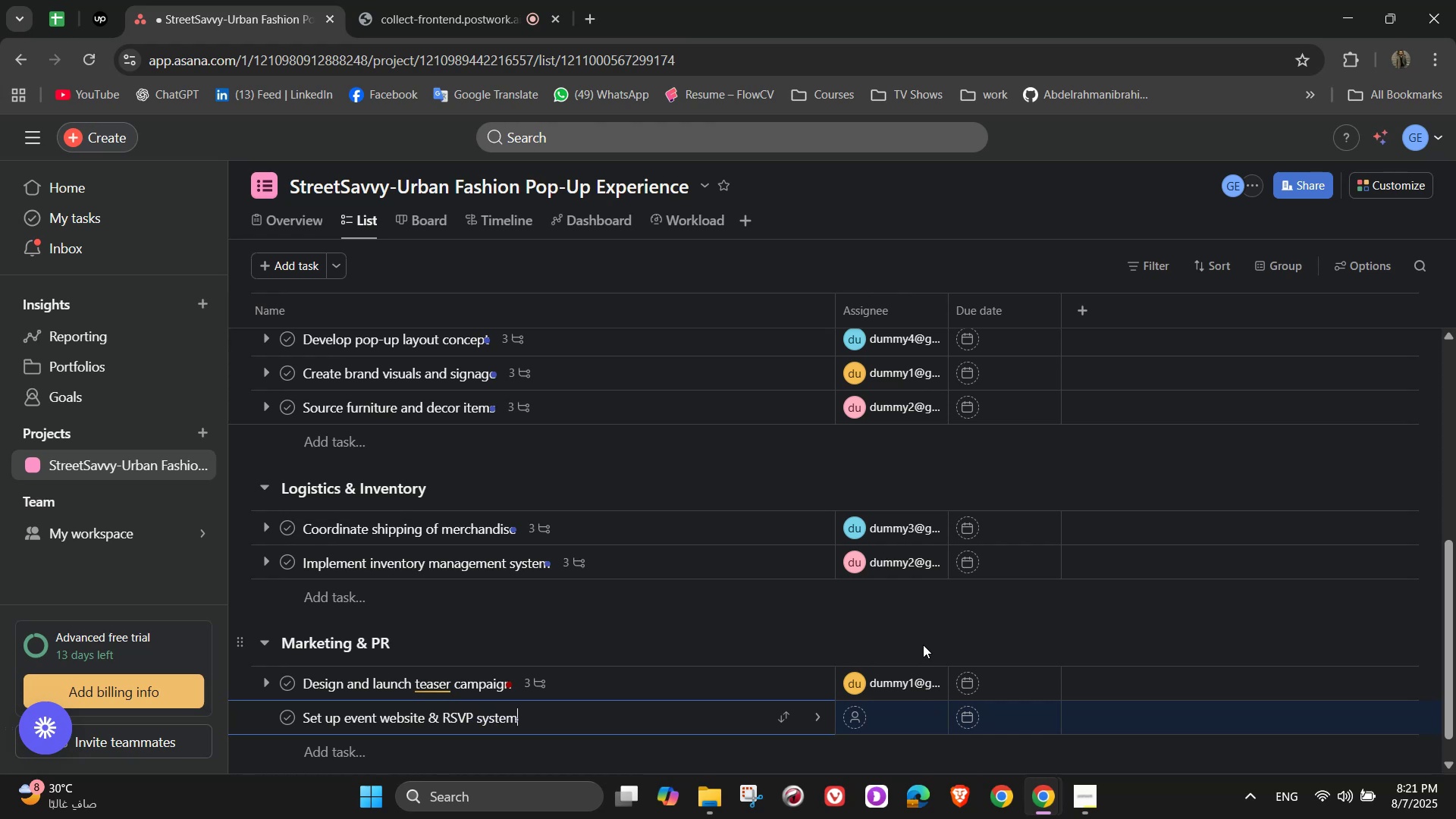 
wait(8.91)
 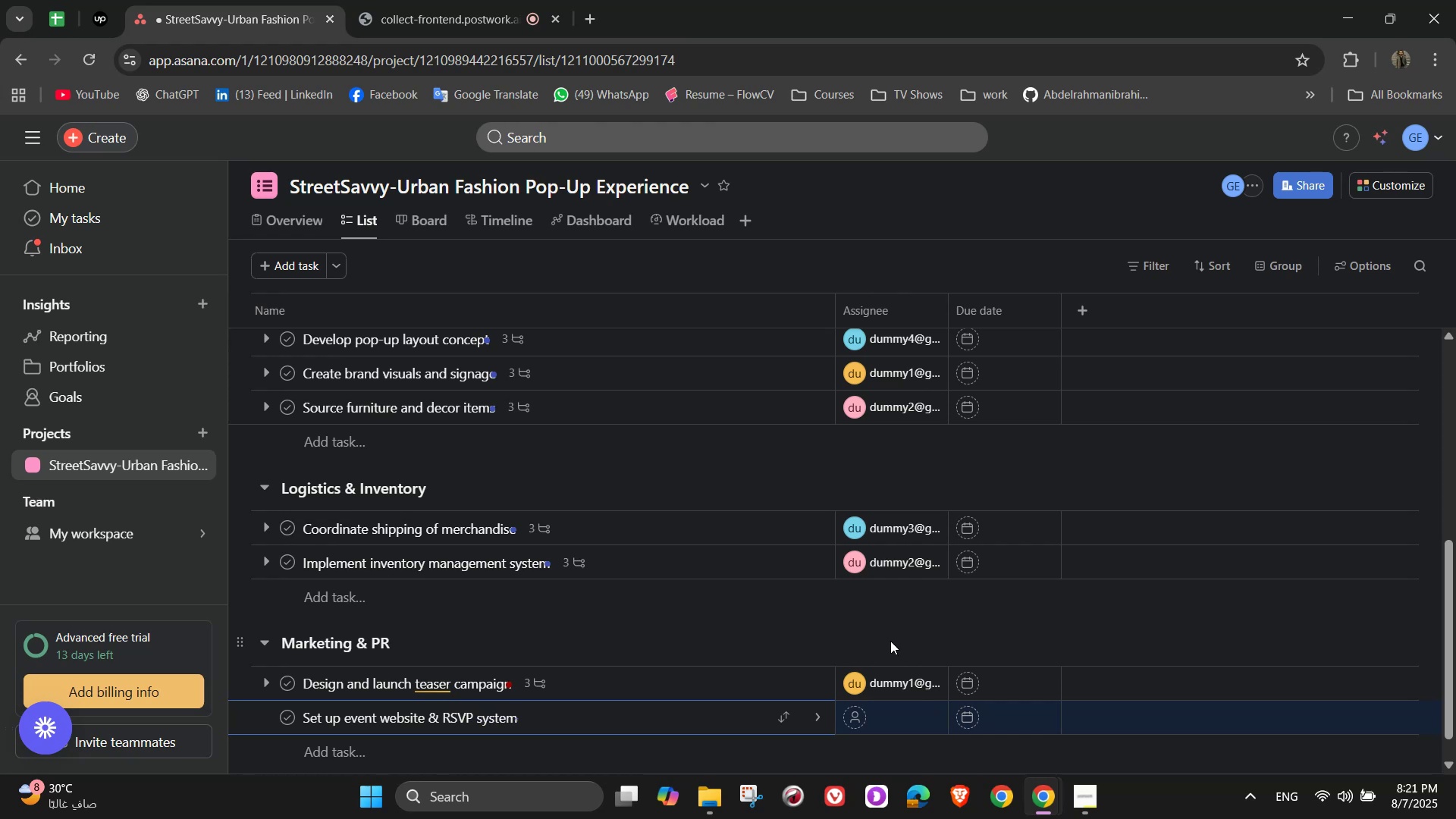 
left_click([819, 716])
 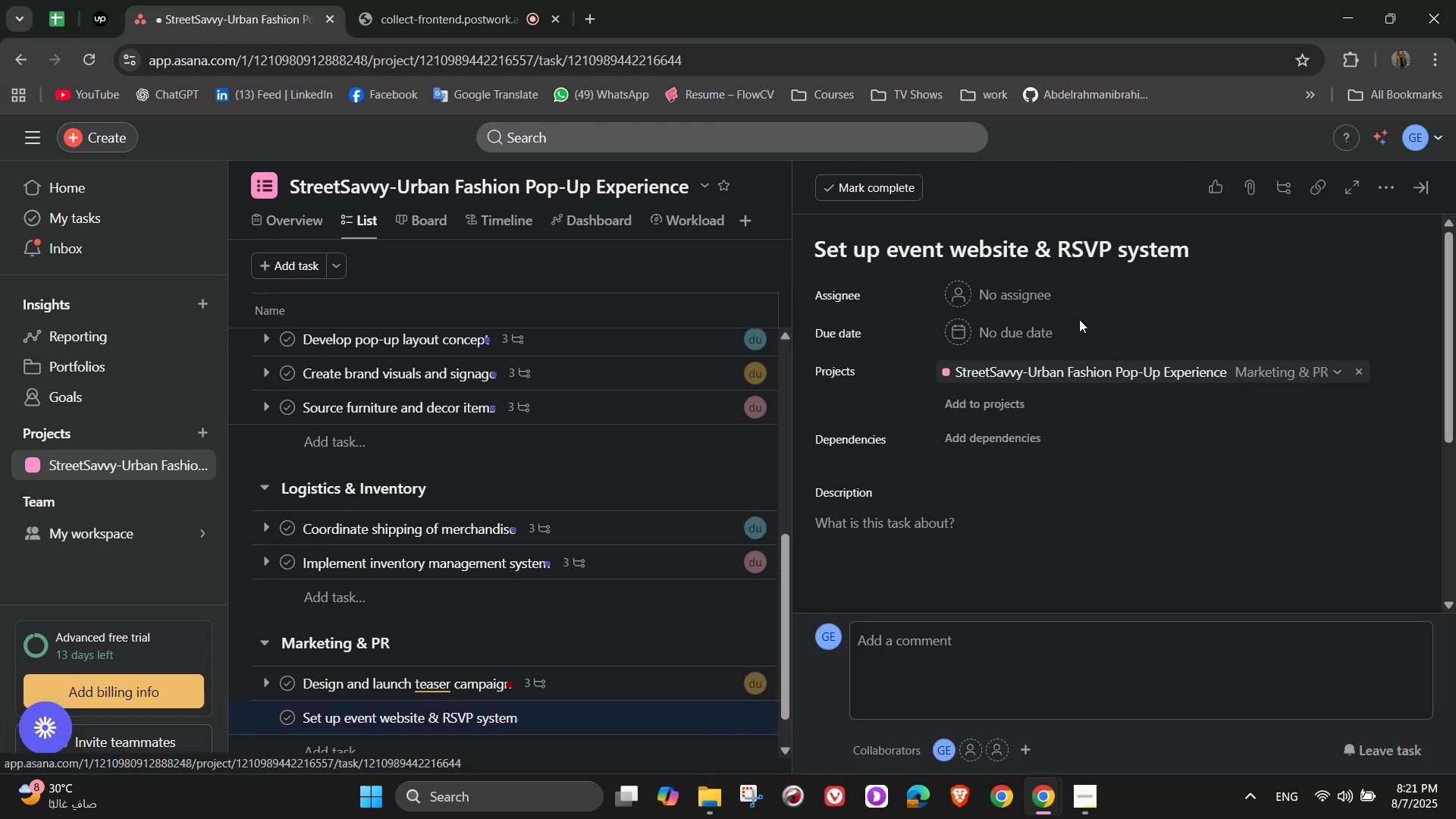 
left_click([1009, 304])
 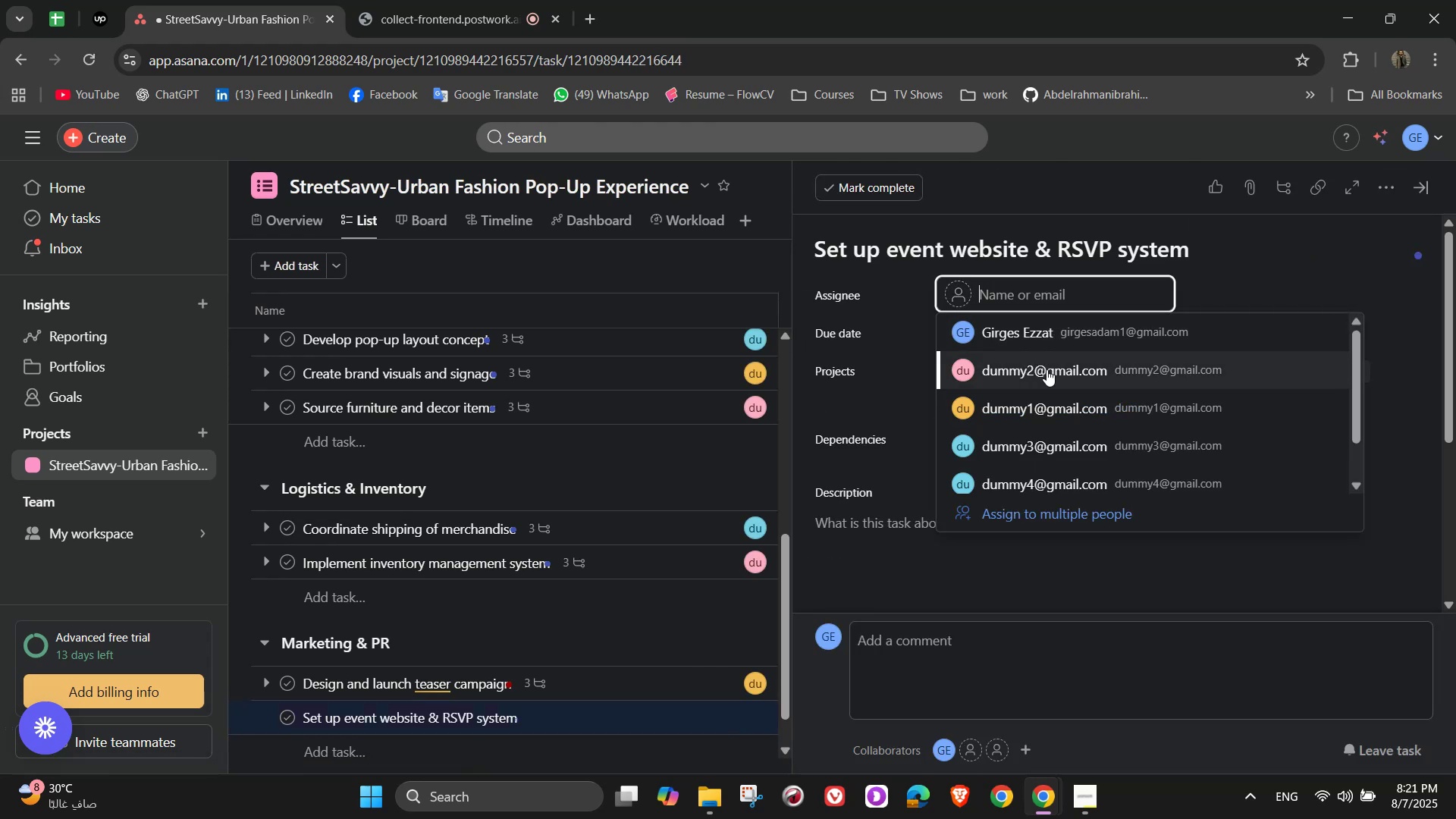 
left_click([1046, 369])
 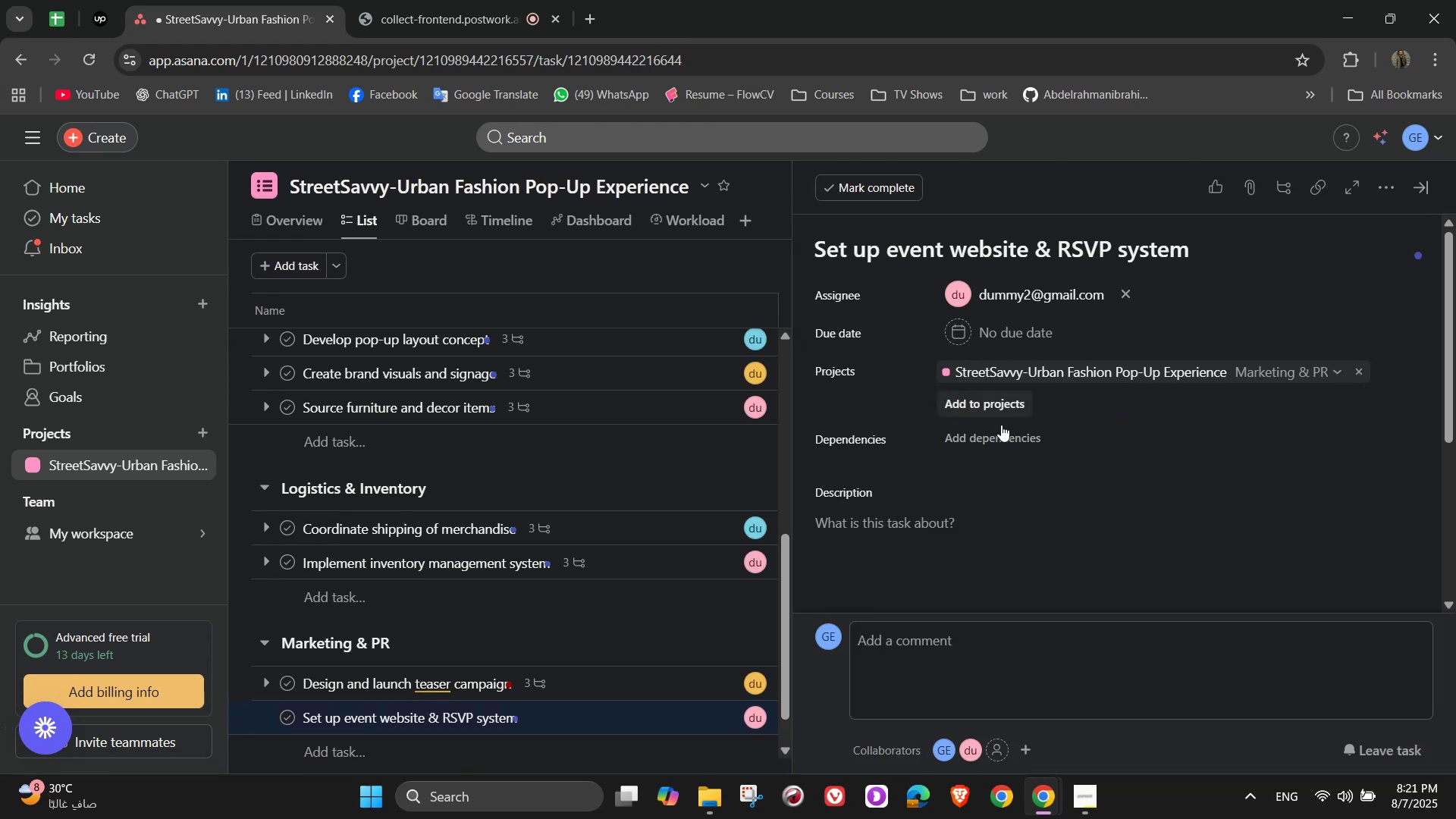 
scroll: coordinate [1062, 567], scroll_direction: down, amount: 1.0
 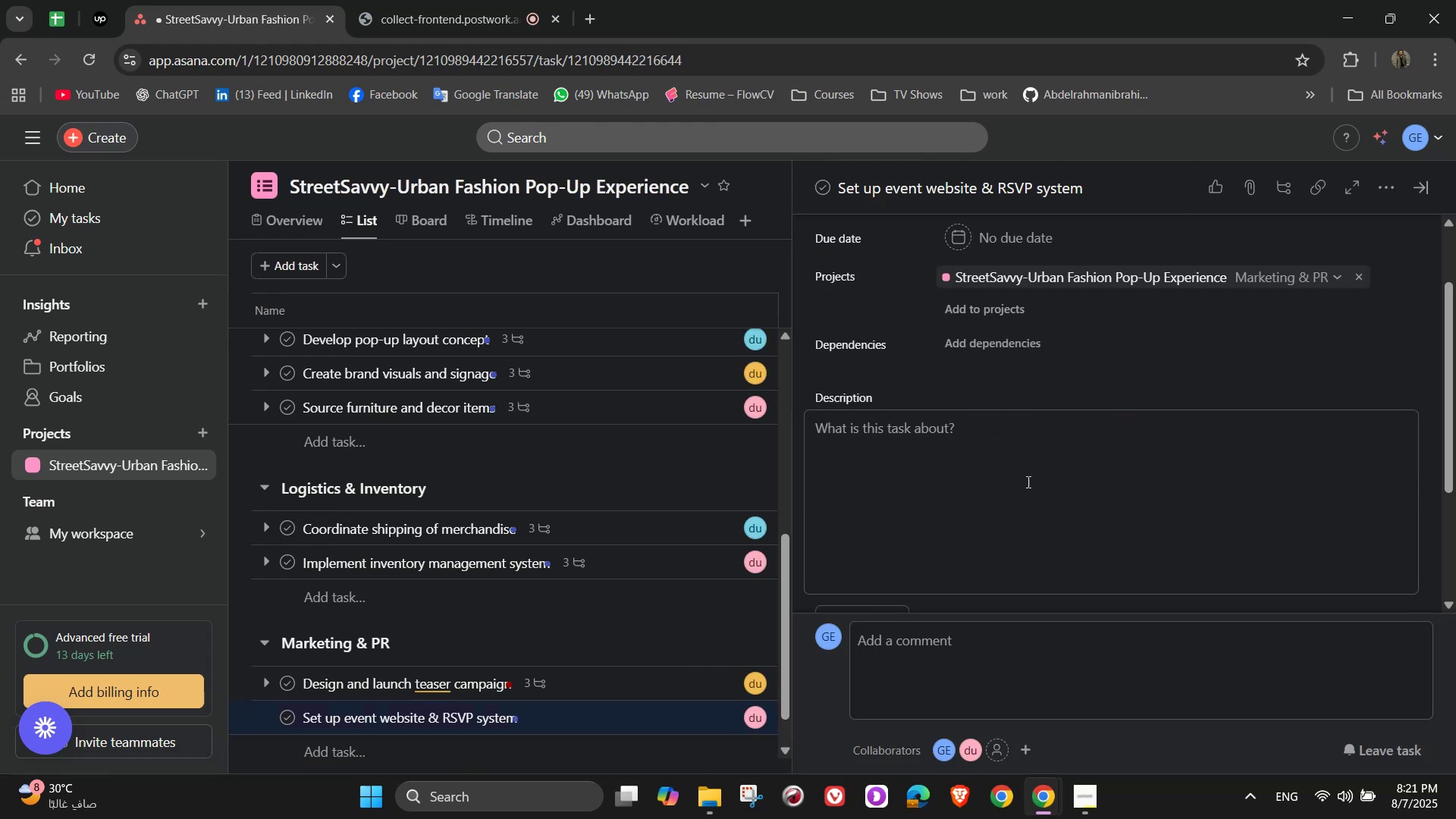 
left_click([1024, 468])
 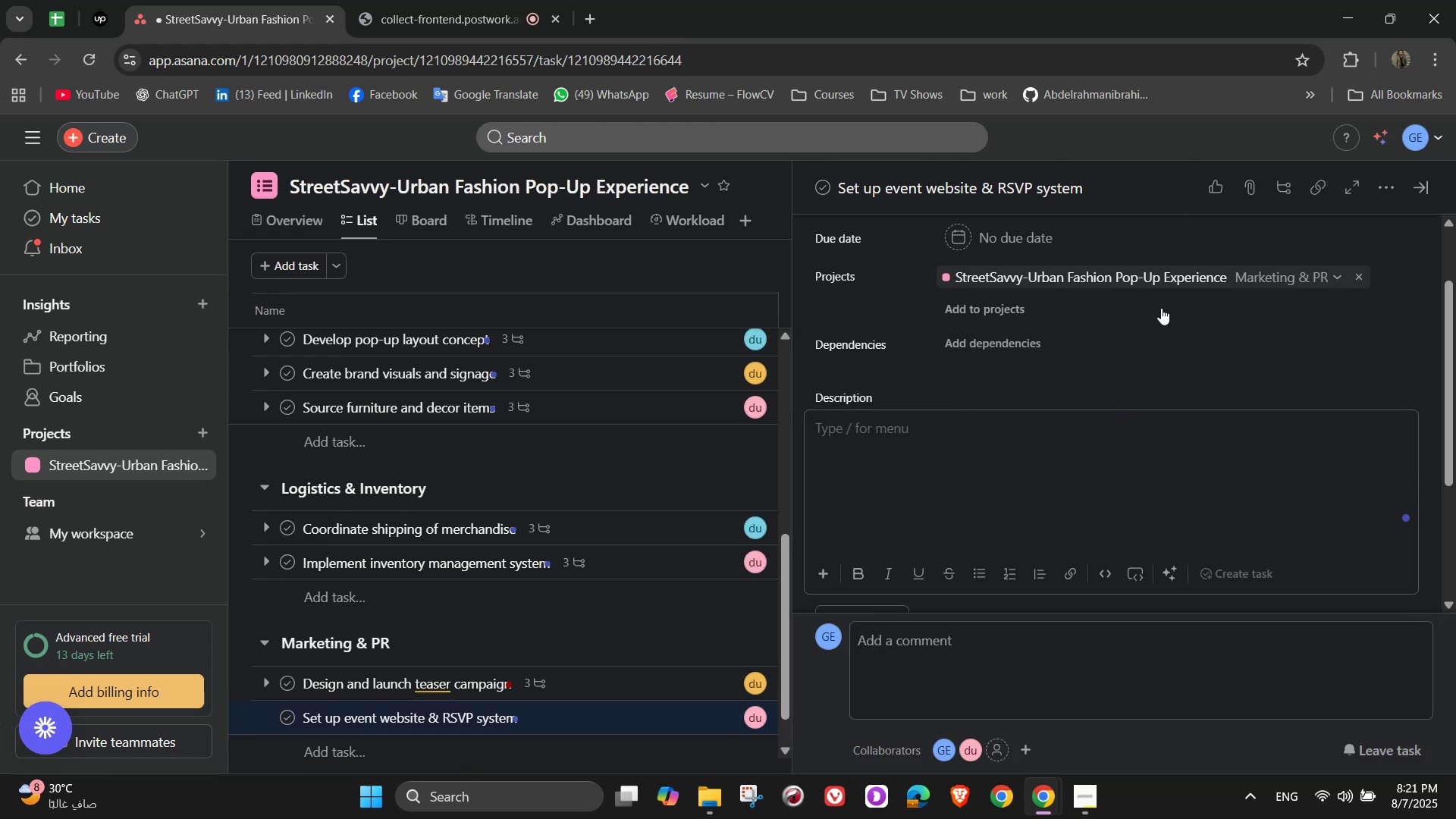 
type(Create a simple website with event)
 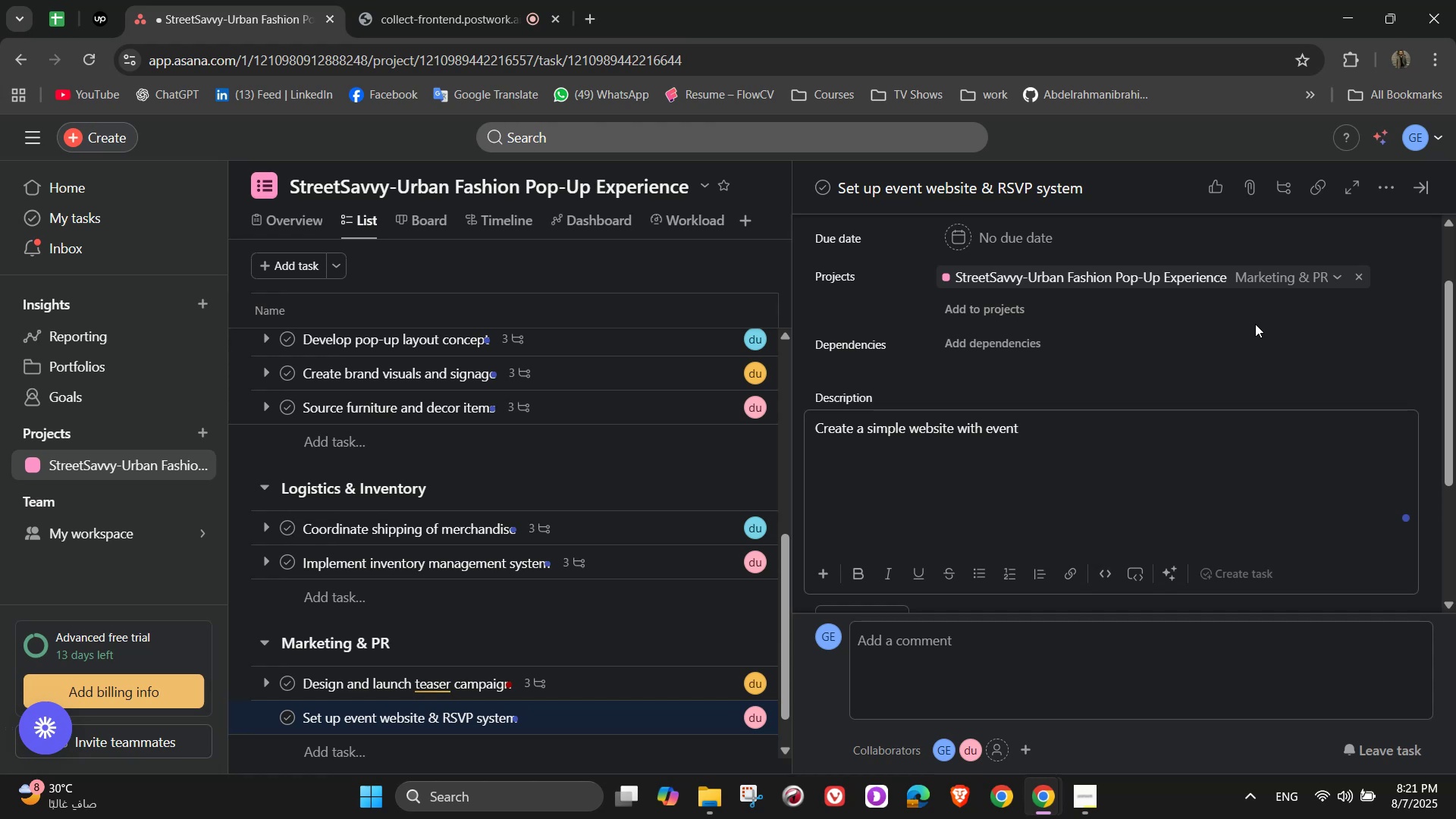 
wait(5.68)
 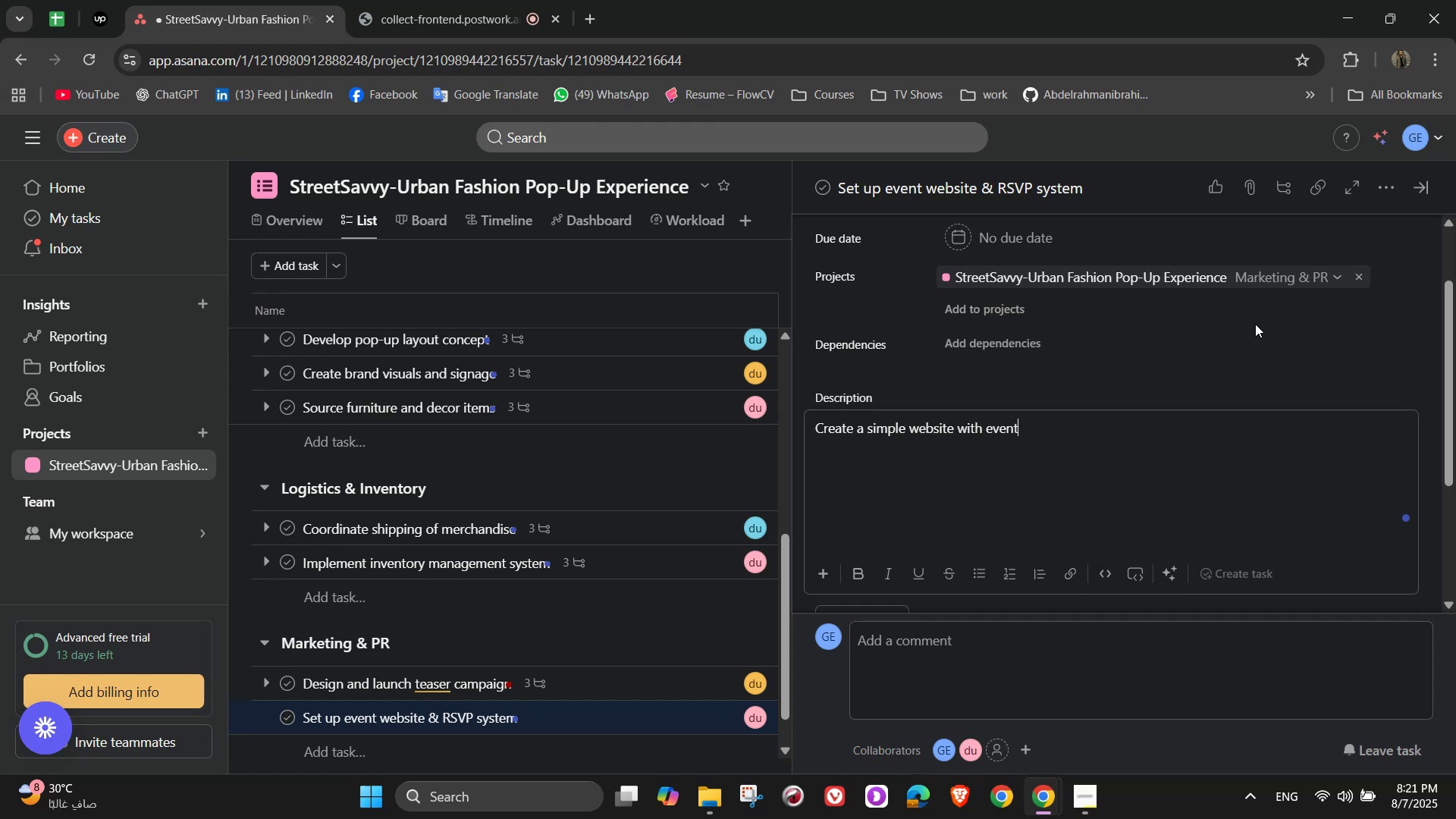 
type( dates )
key(Backspace)
type(, designer line-up, and RSVP form)
 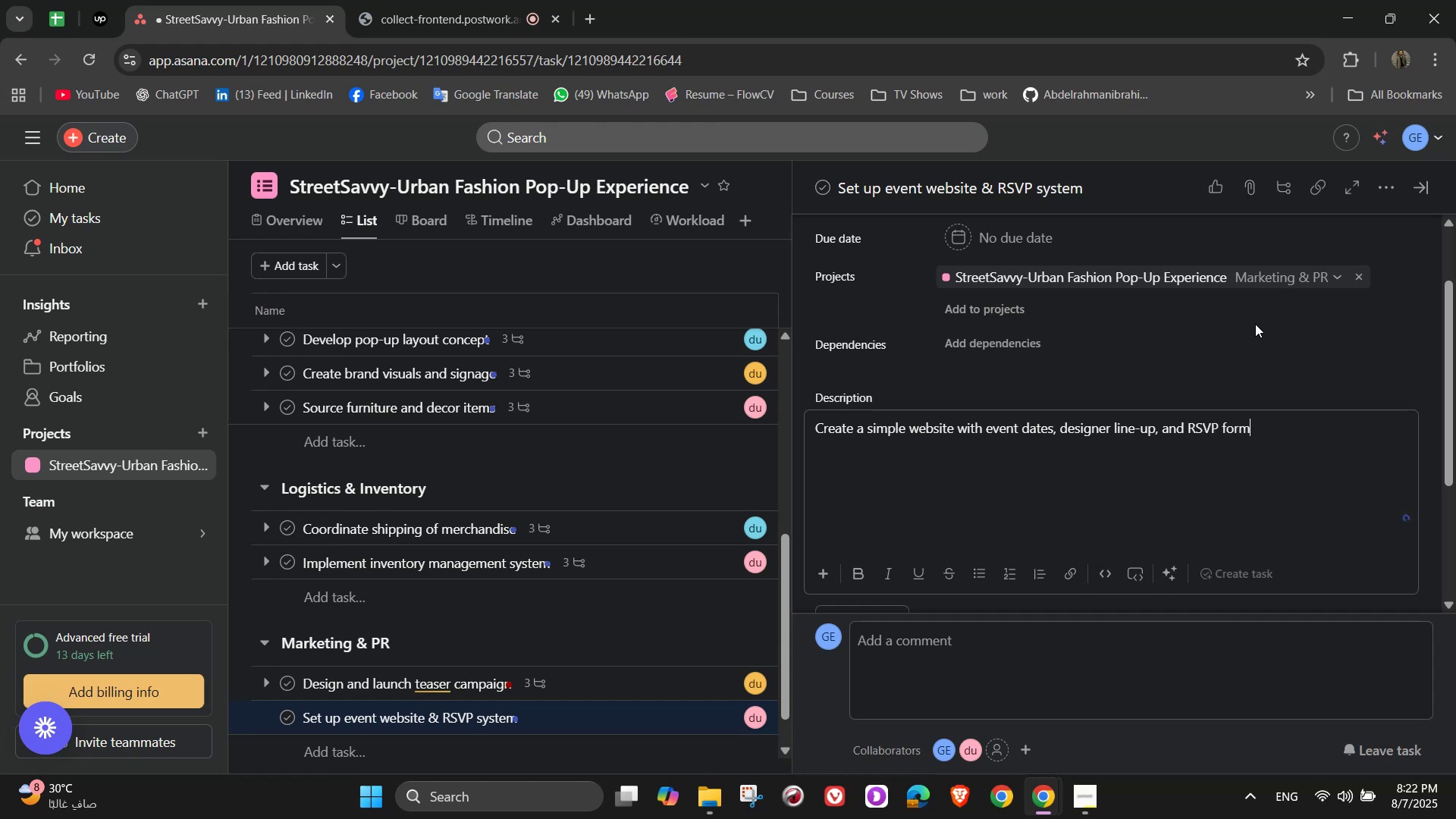 
wait(8.37)
 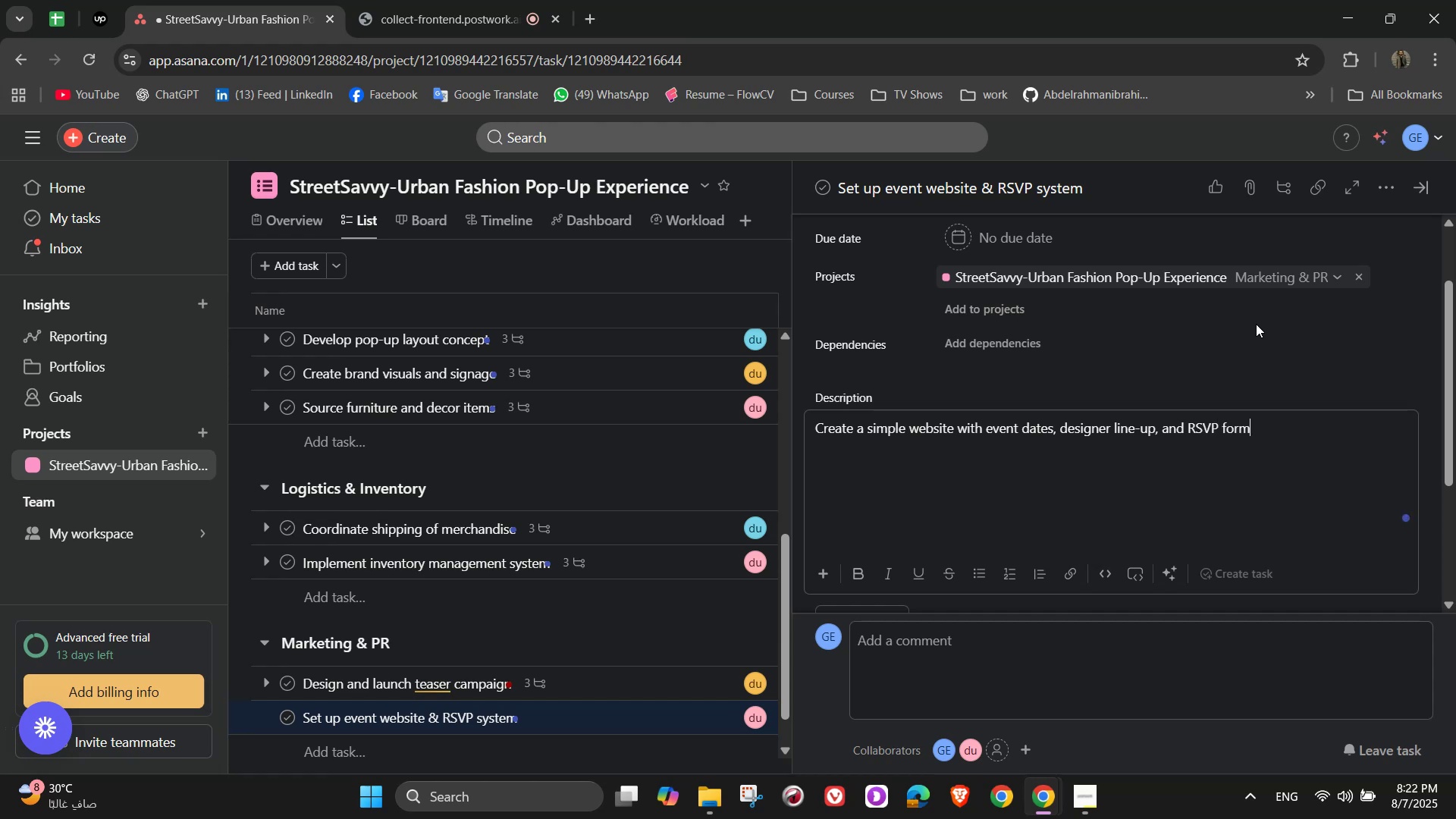 
scroll: coordinate [1257, 325], scroll_direction: down, amount: 4.0
 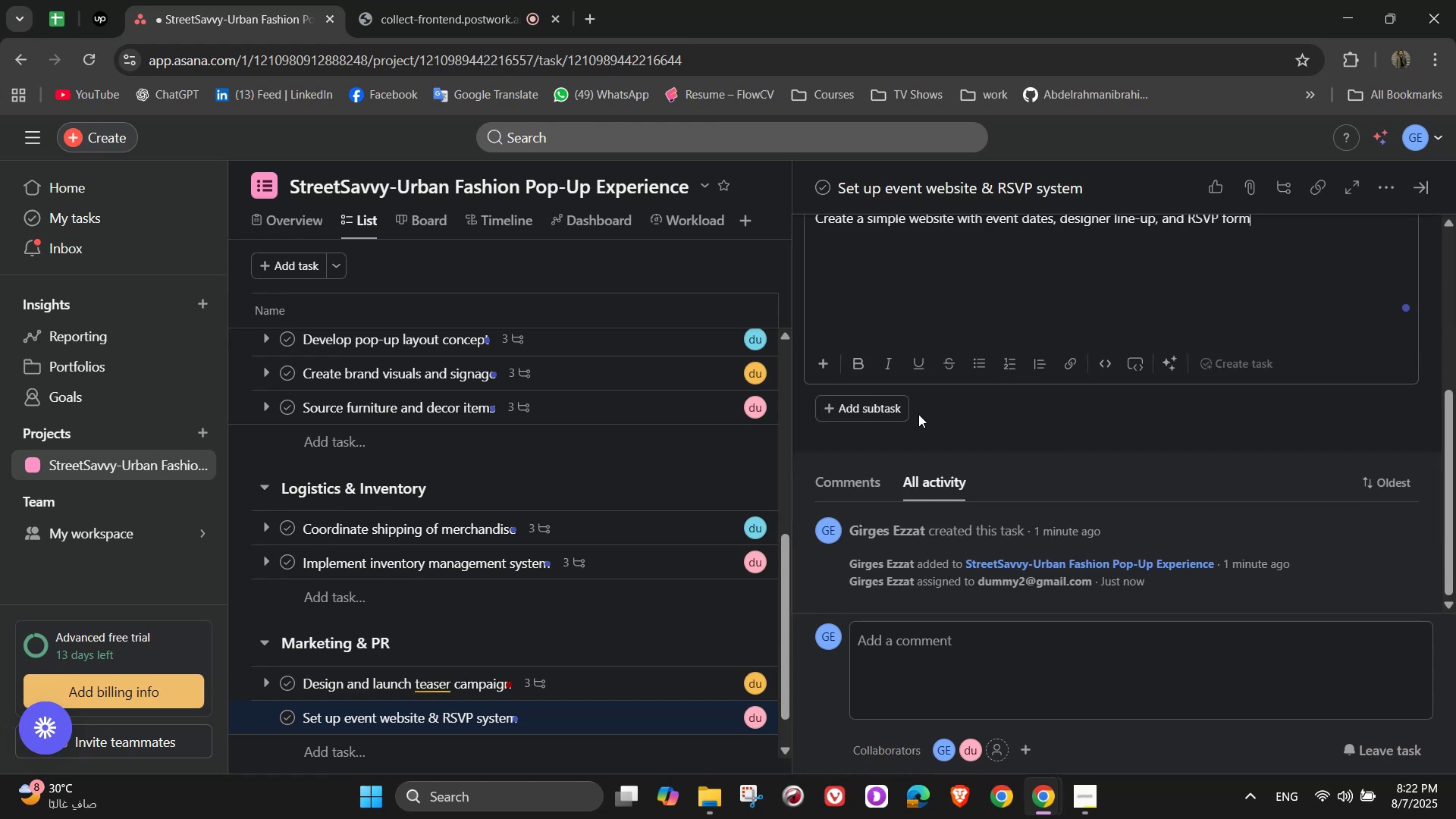 
left_click([943, 418])
 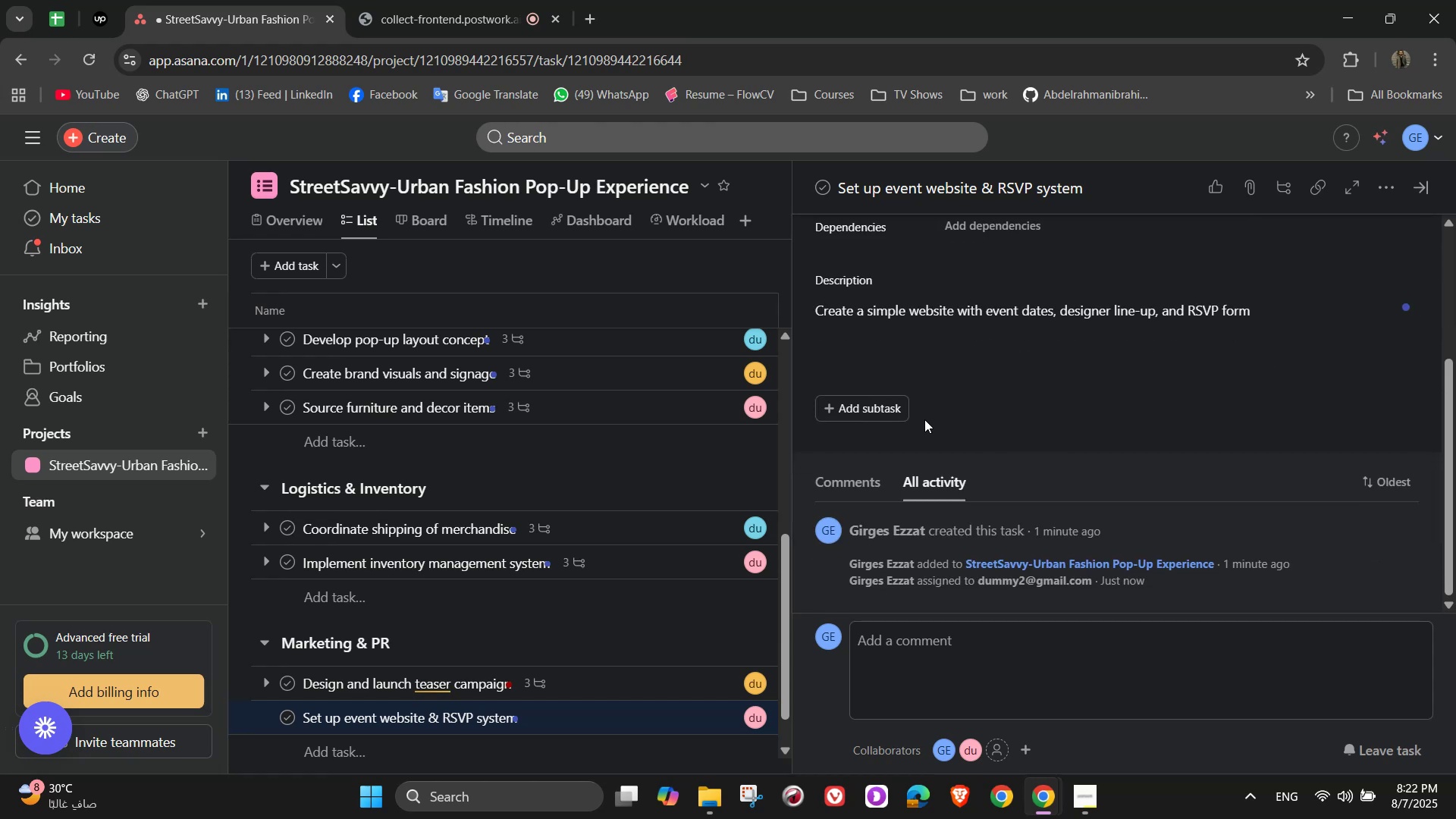 
left_click([892, 410])
 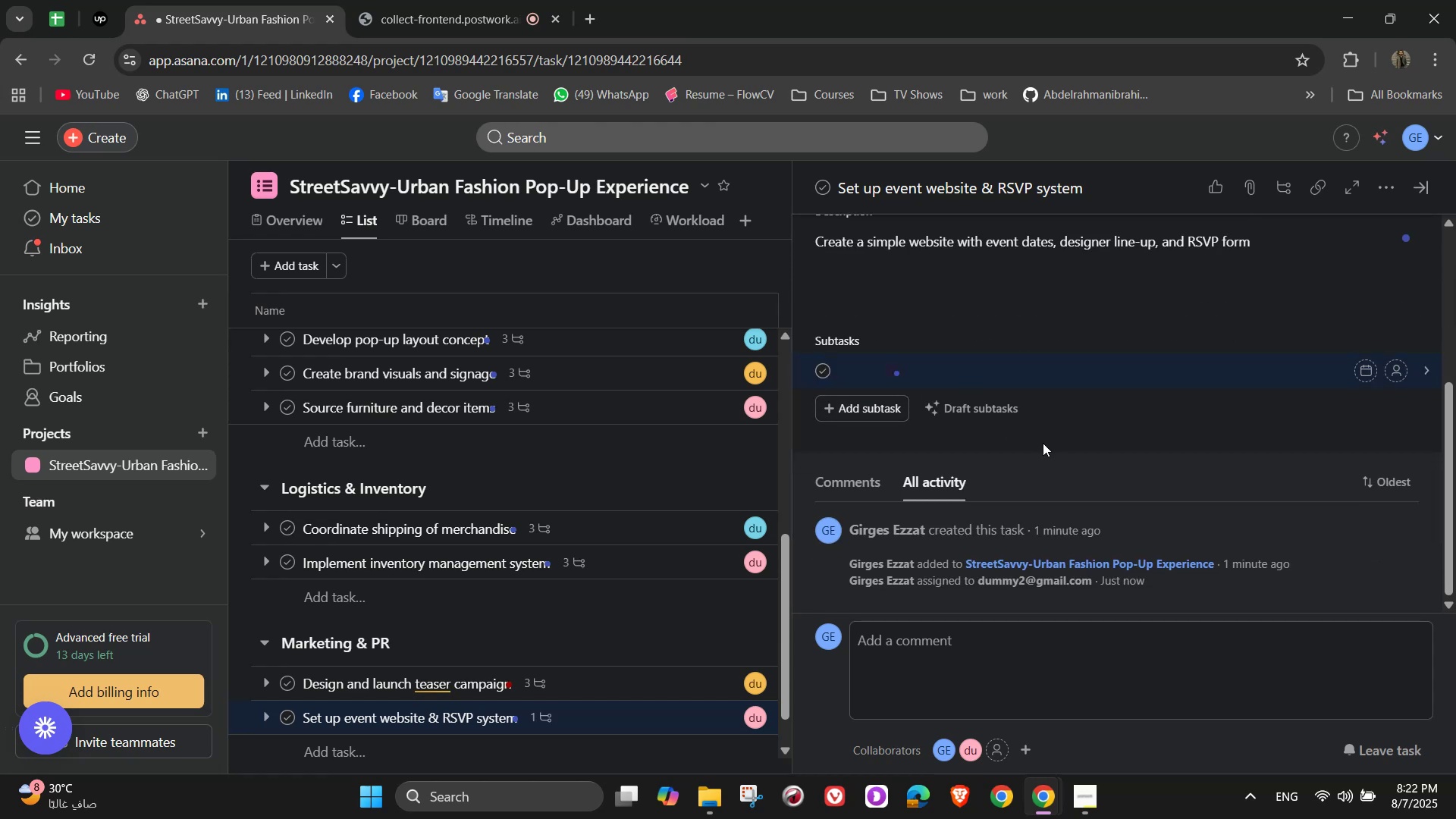 
type(Build mobile-first website)
 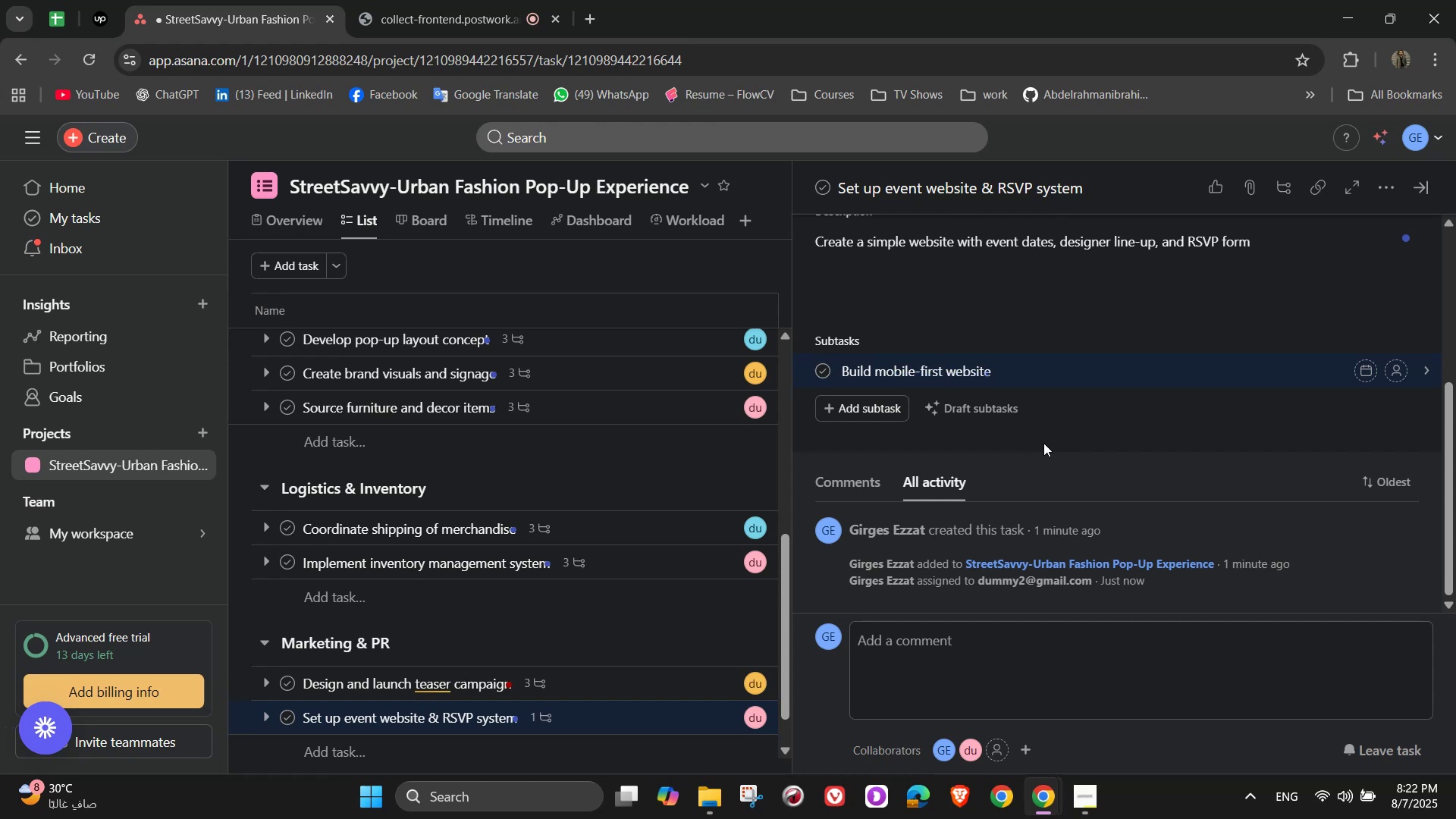 
key(Enter)
 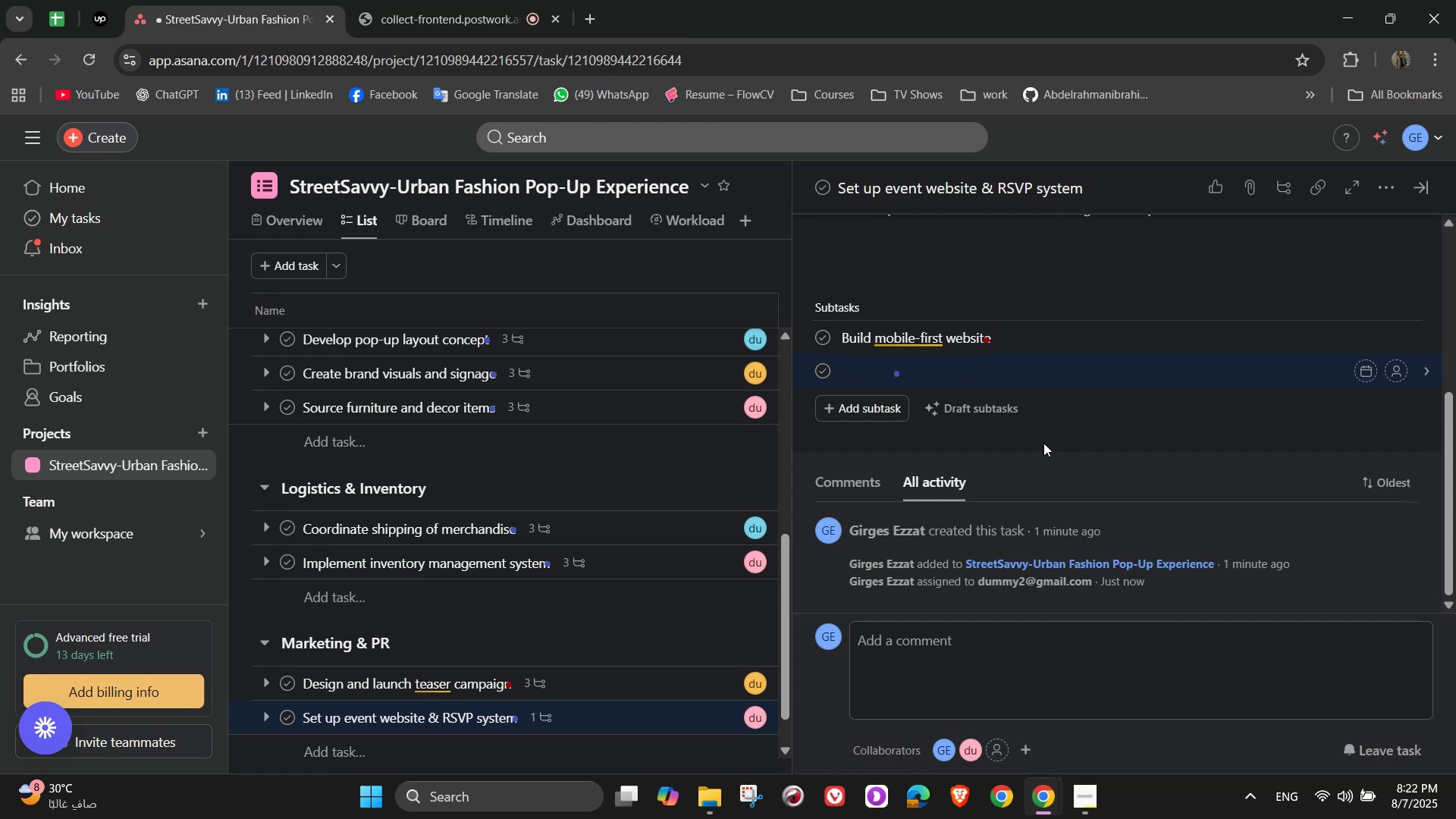 
type(Embd)
key(Backspace)
type(ed Google Fp)
key(Backspace)
type(orm or Asana form)
key(NumpadEnter)
type(Add socu)
key(Backspace)
type(ial sharing buttons)
 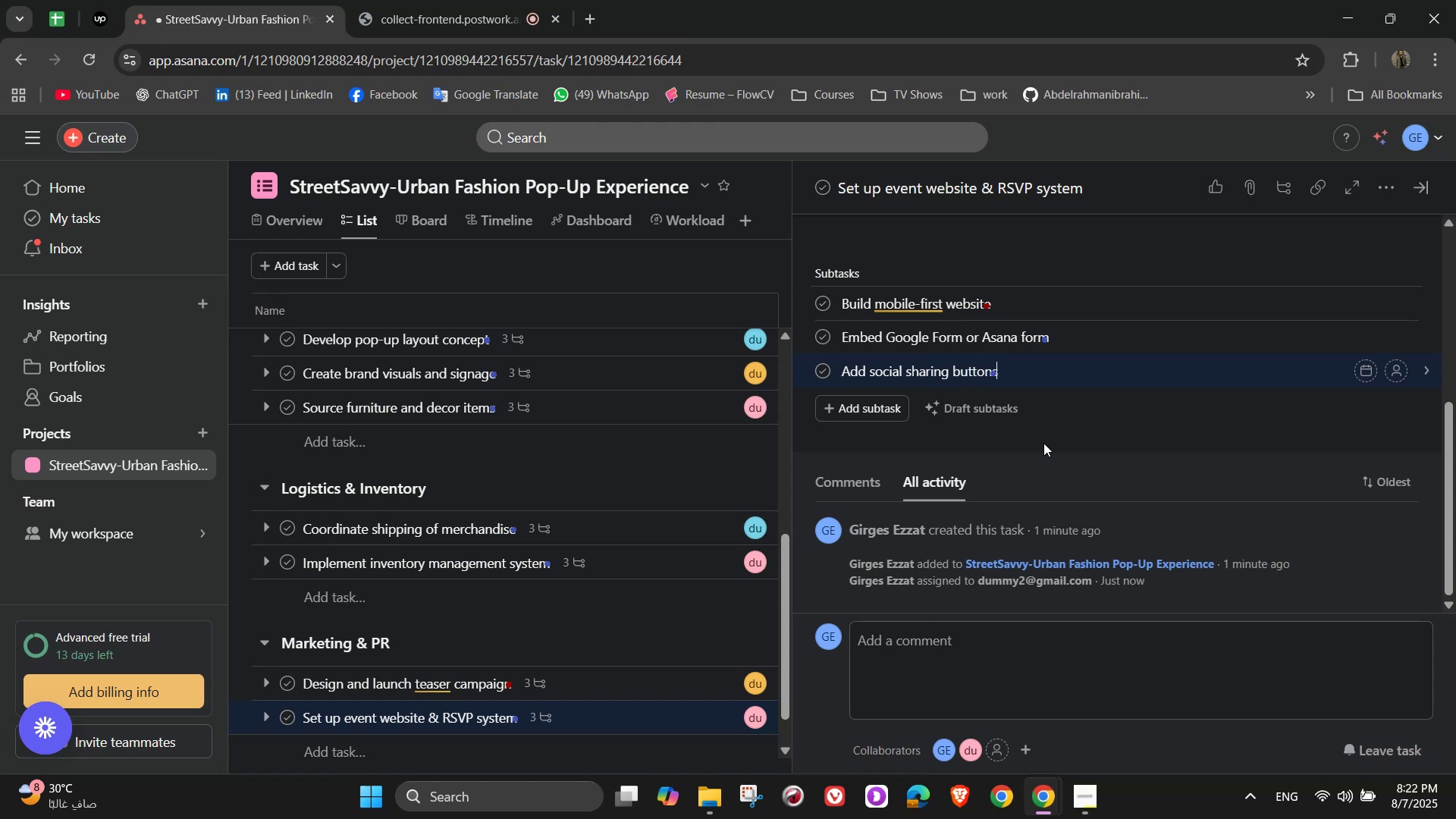 
scroll: coordinate [1076, 422], scroll_direction: up, amount: 2.0
 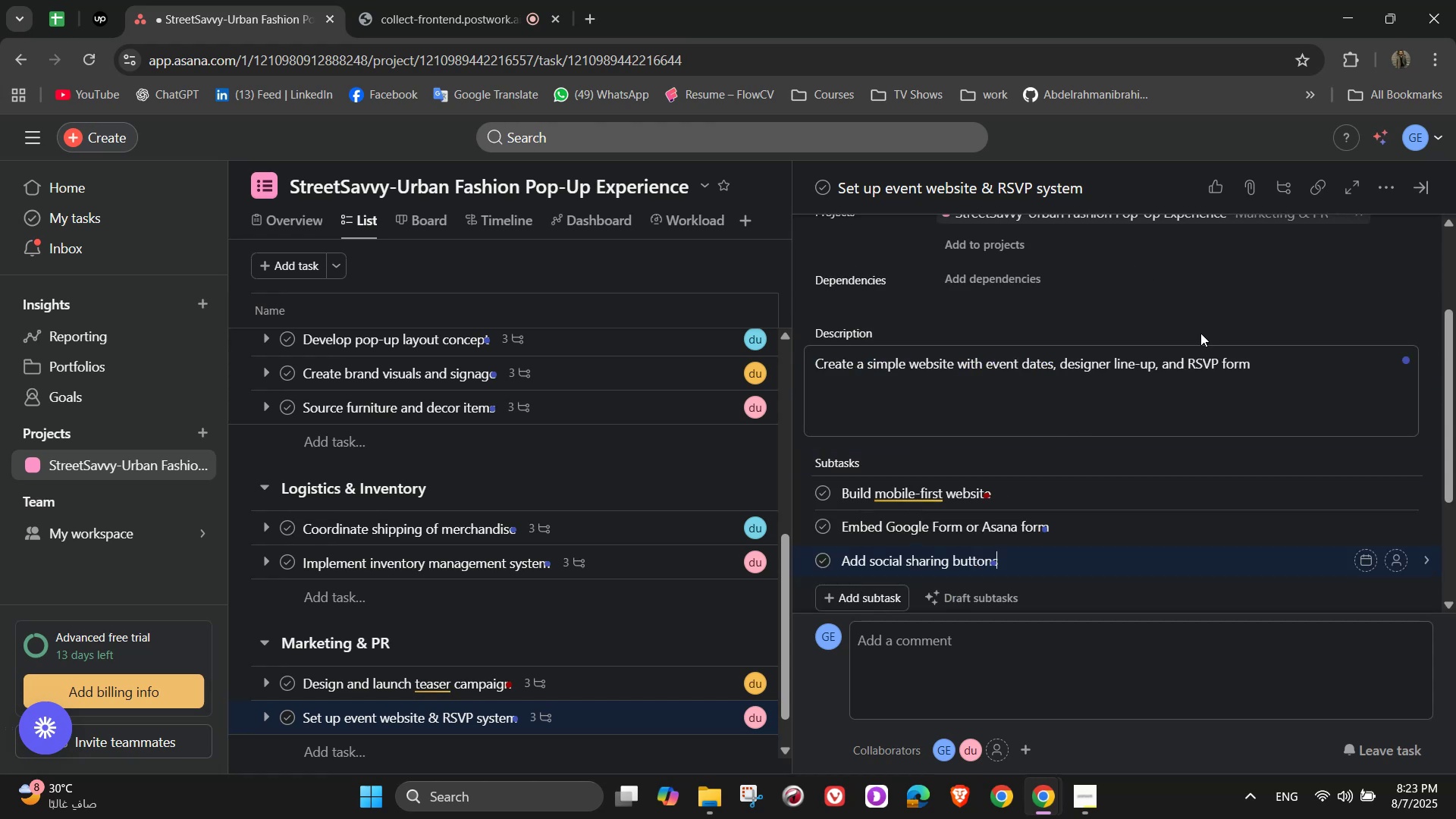 
left_click([1199, 305])
 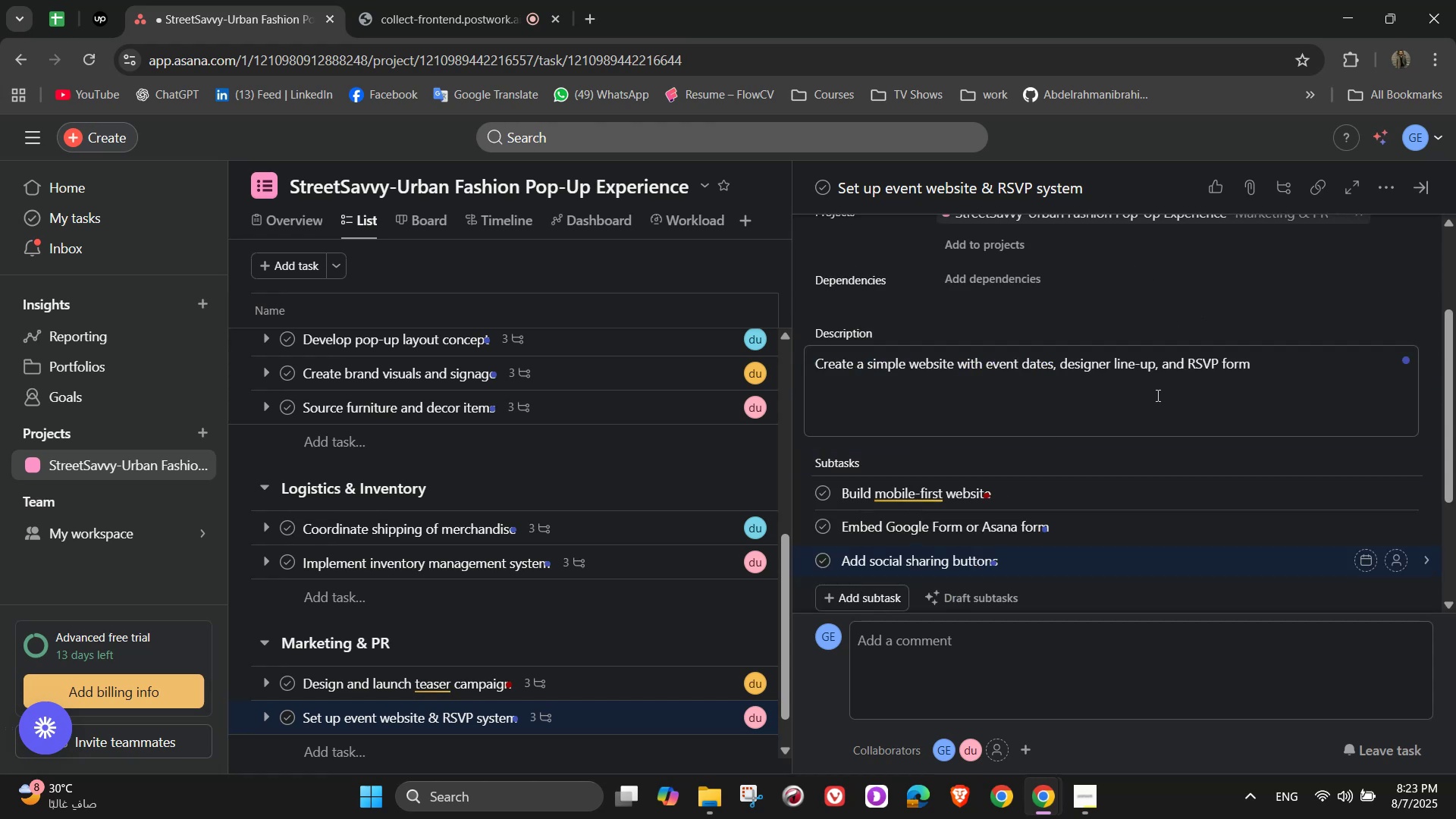 
scroll: coordinate [1155, 466], scroll_direction: up, amount: 4.0
 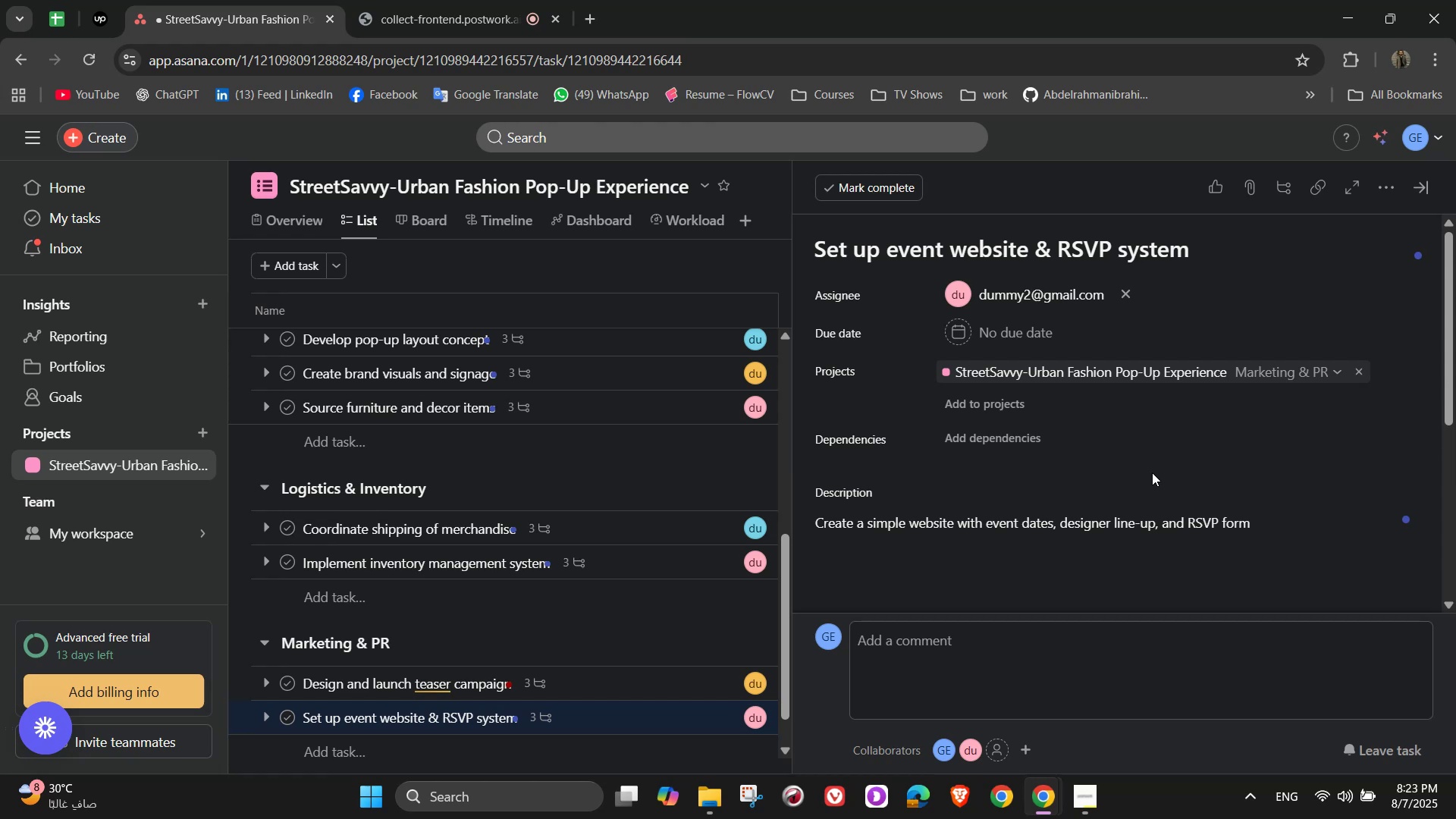 
wait(6.31)
 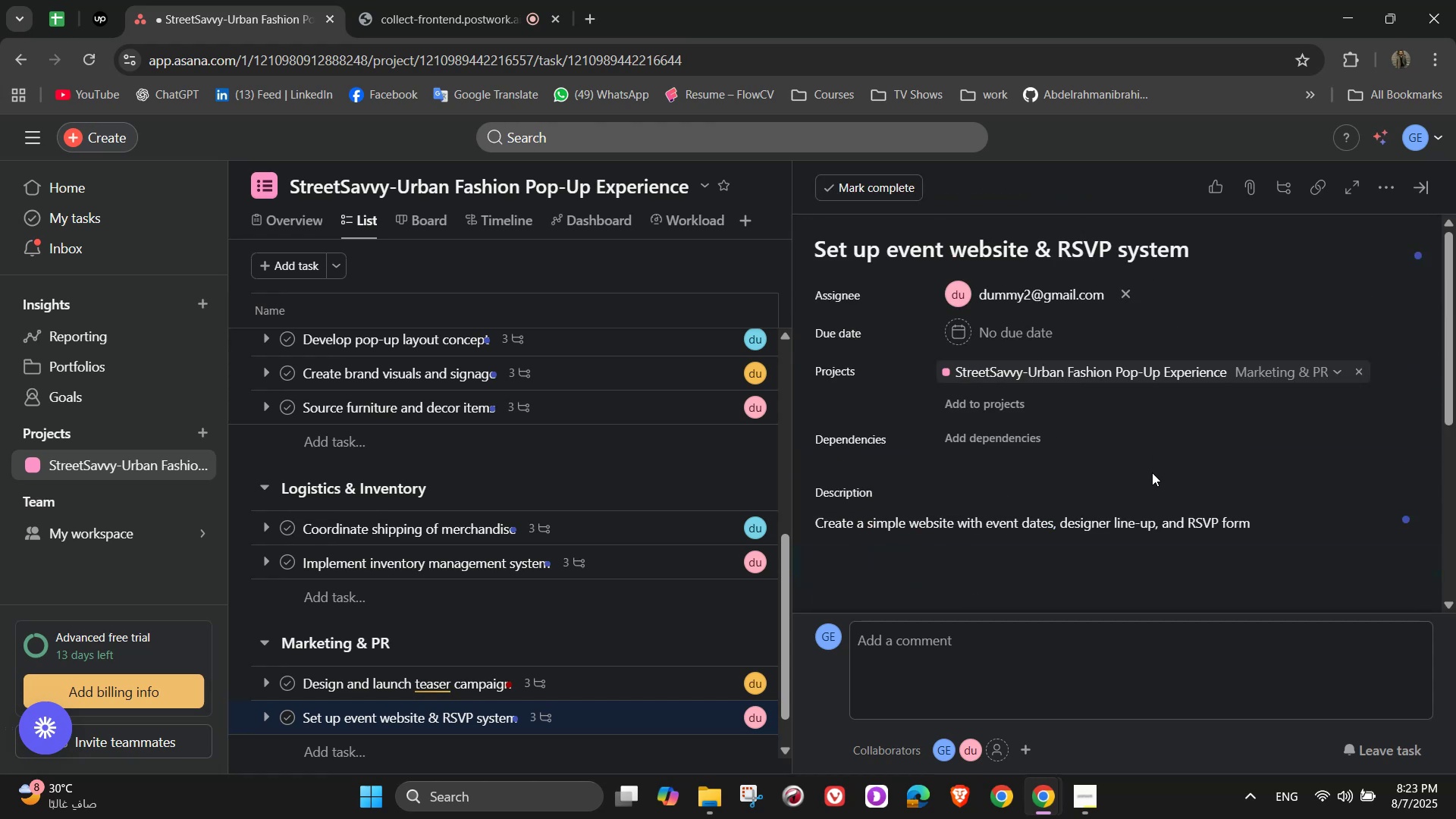 
scroll: coordinate [1145, 477], scroll_direction: down, amount: 6.0
 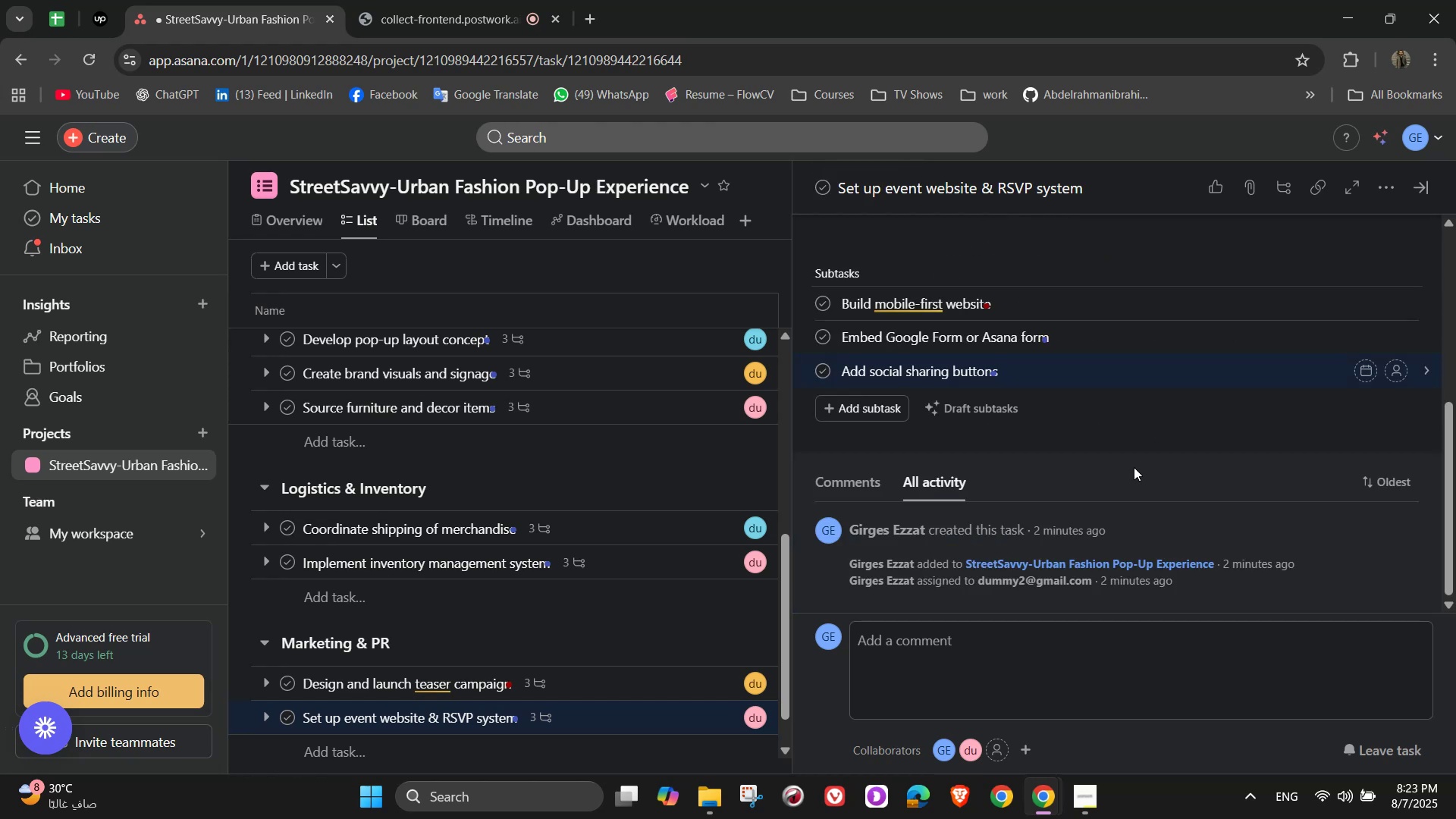 
scroll: coordinate [1134, 466], scroll_direction: up, amount: 2.0
 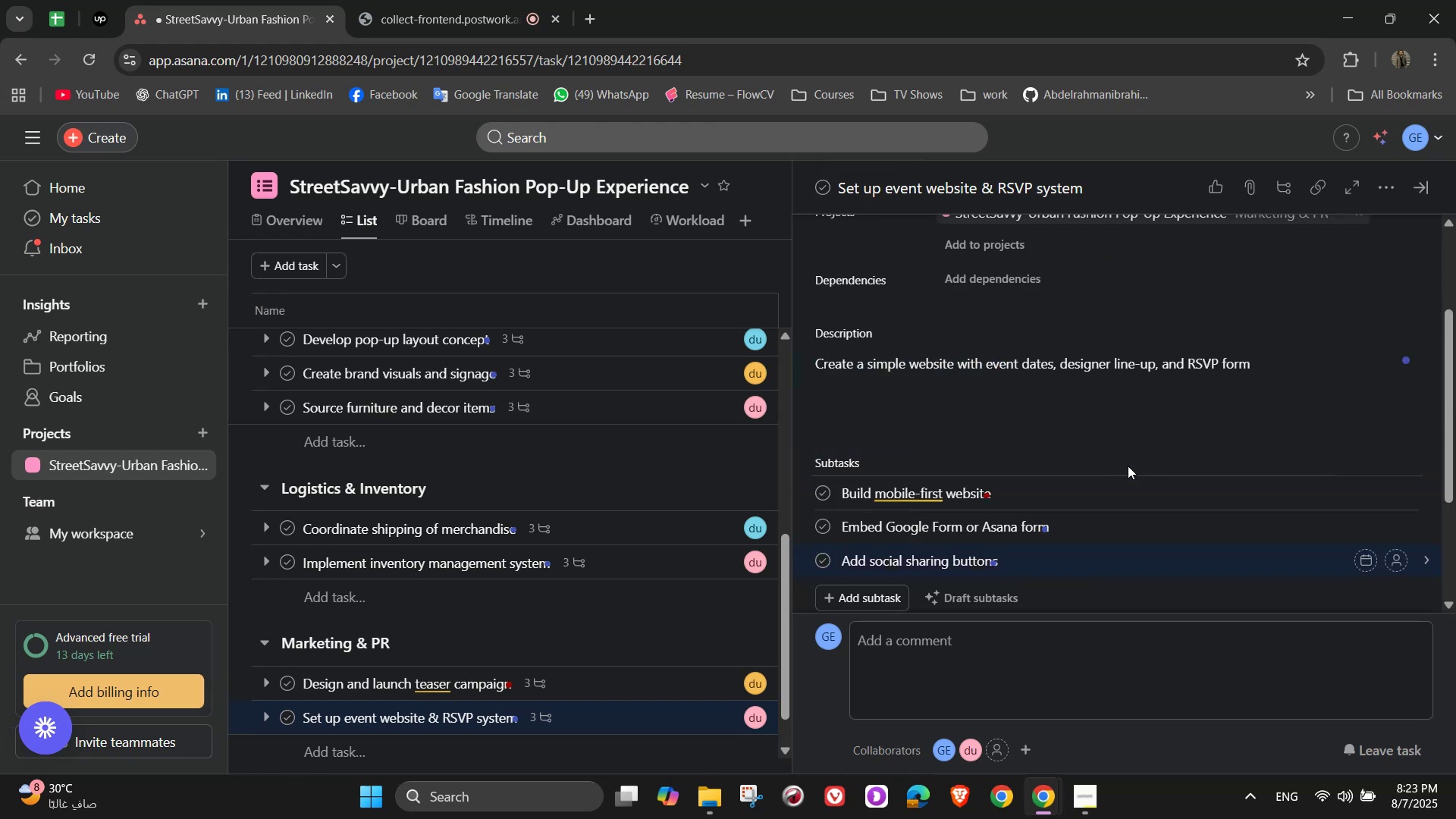 
scroll: coordinate [1326, 389], scroll_direction: down, amount: 3.0
 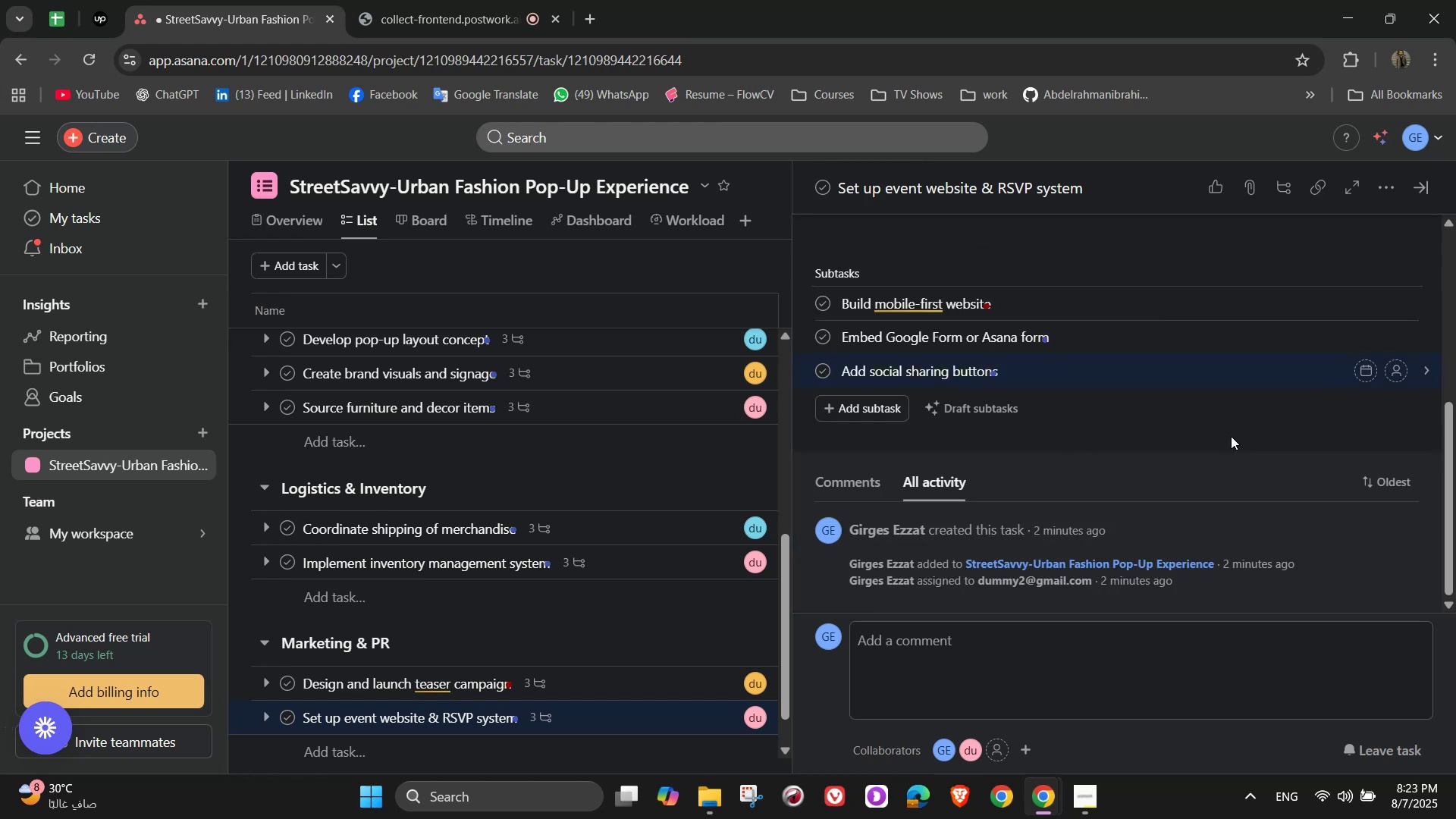 
scroll: coordinate [1204, 450], scroll_direction: up, amount: 3.0
 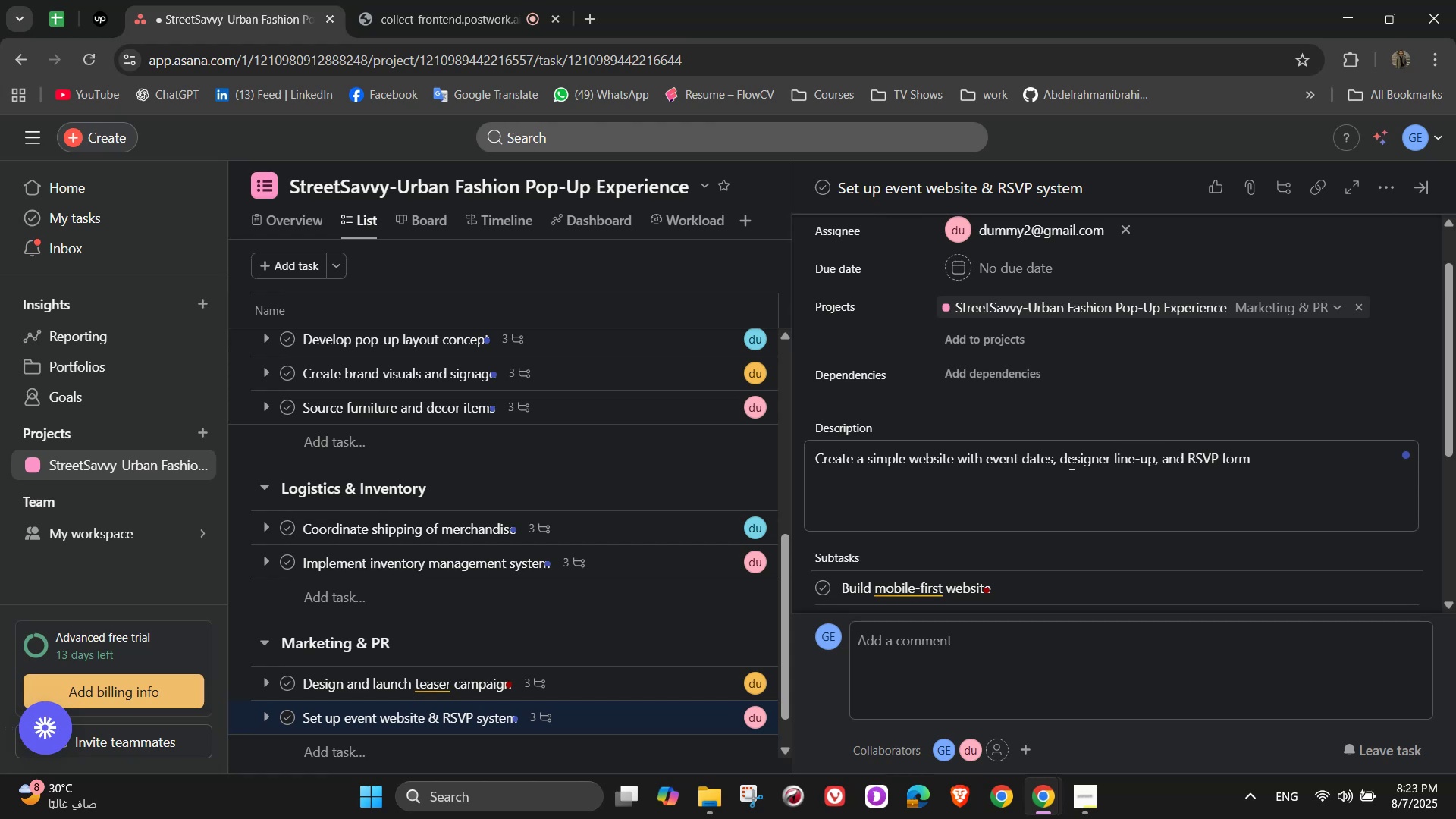 
left_click([1084, 416])
 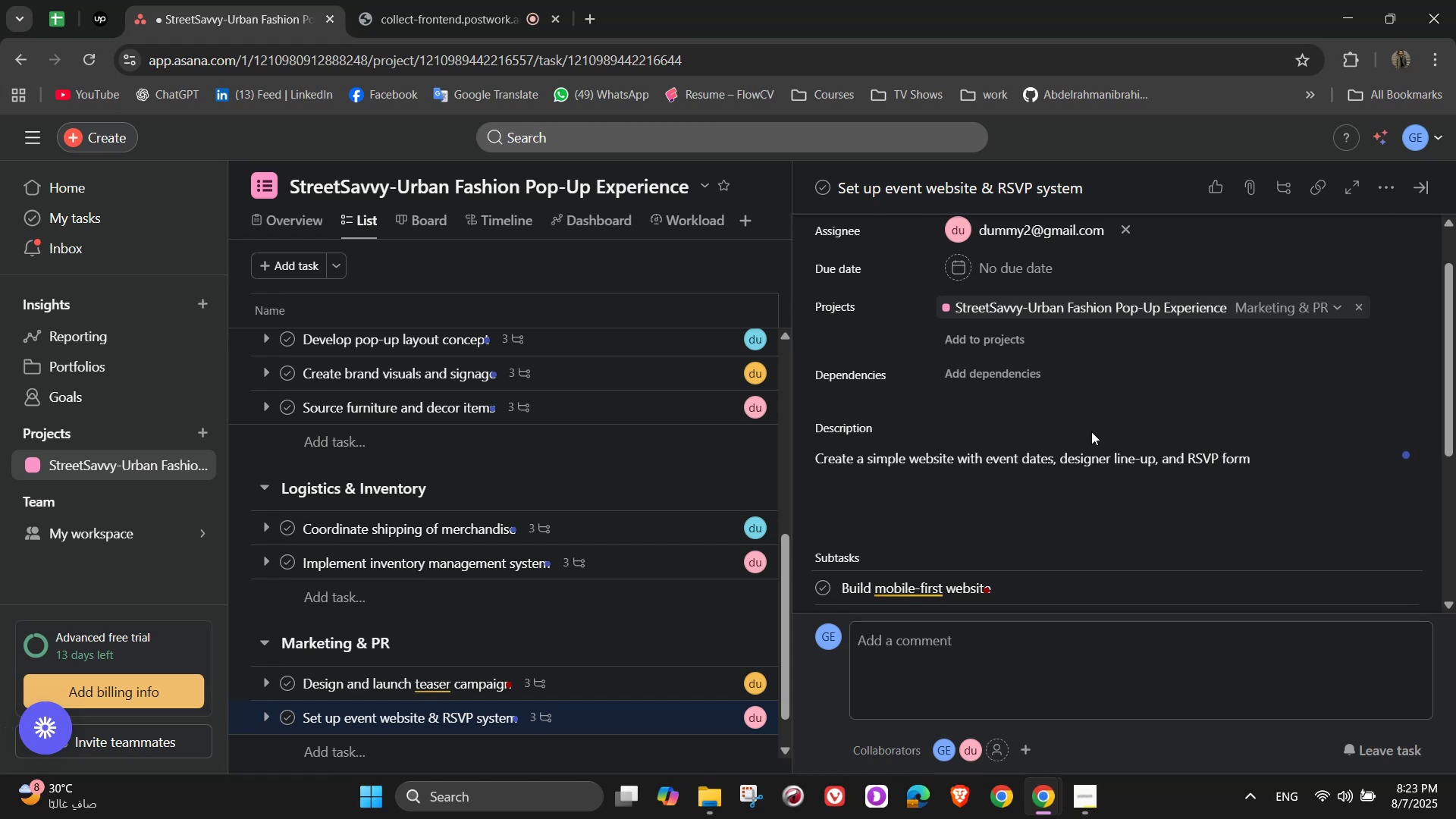 
scroll: coordinate [1116, 506], scroll_direction: up, amount: 2.0
 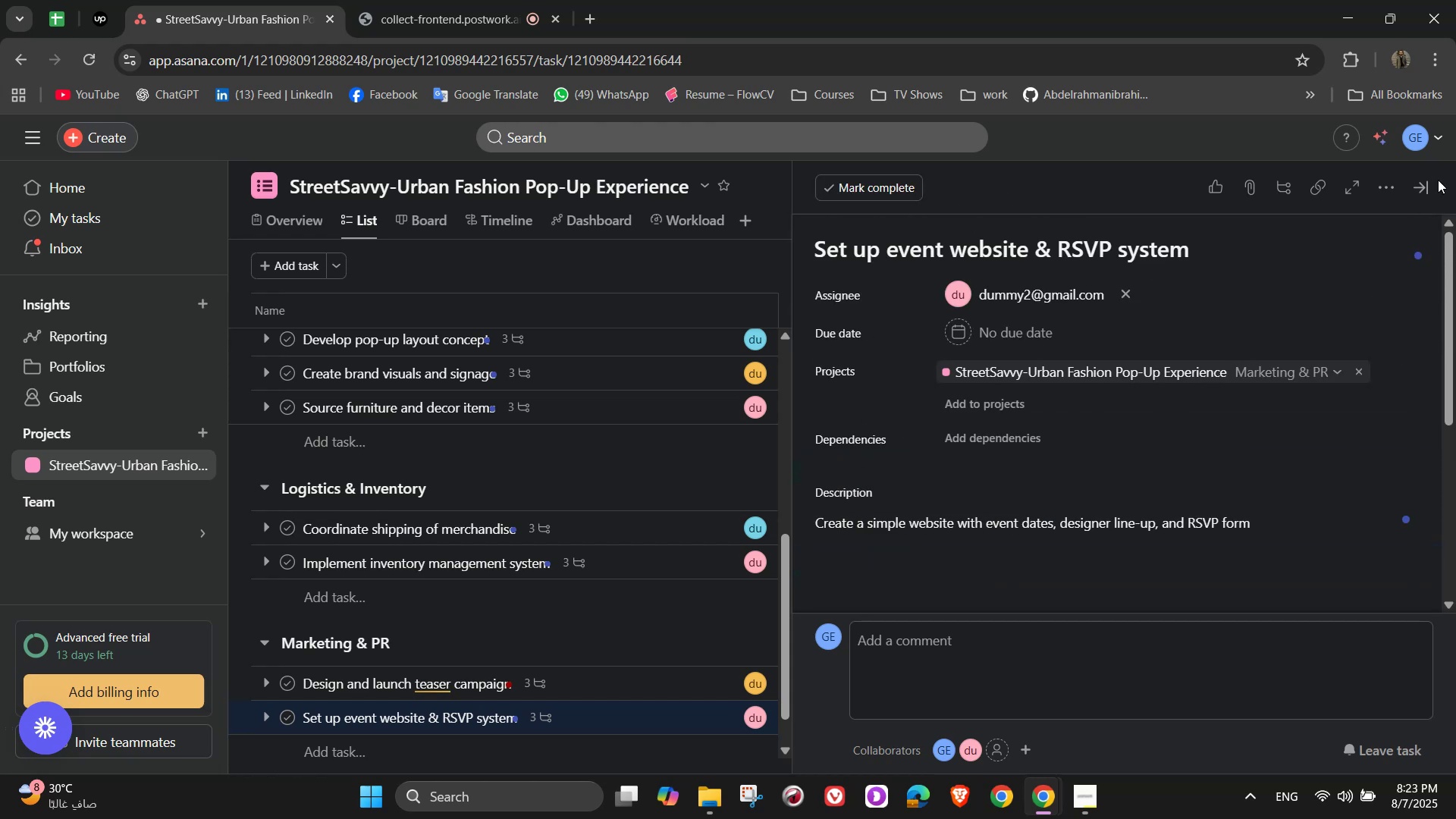 
left_click([1427, 183])
 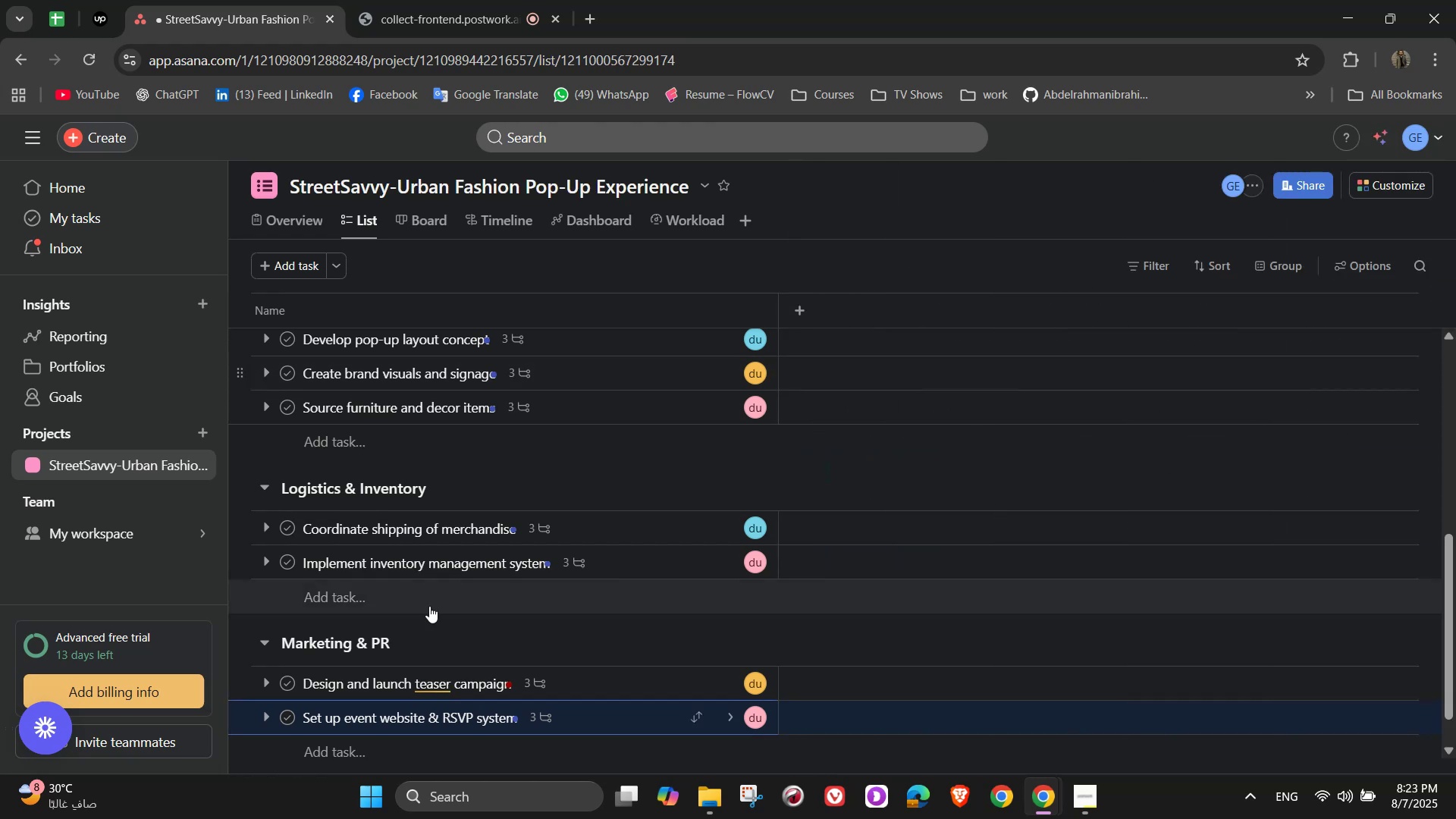 
scroll: coordinate [469, 568], scroll_direction: down, amount: 2.0
 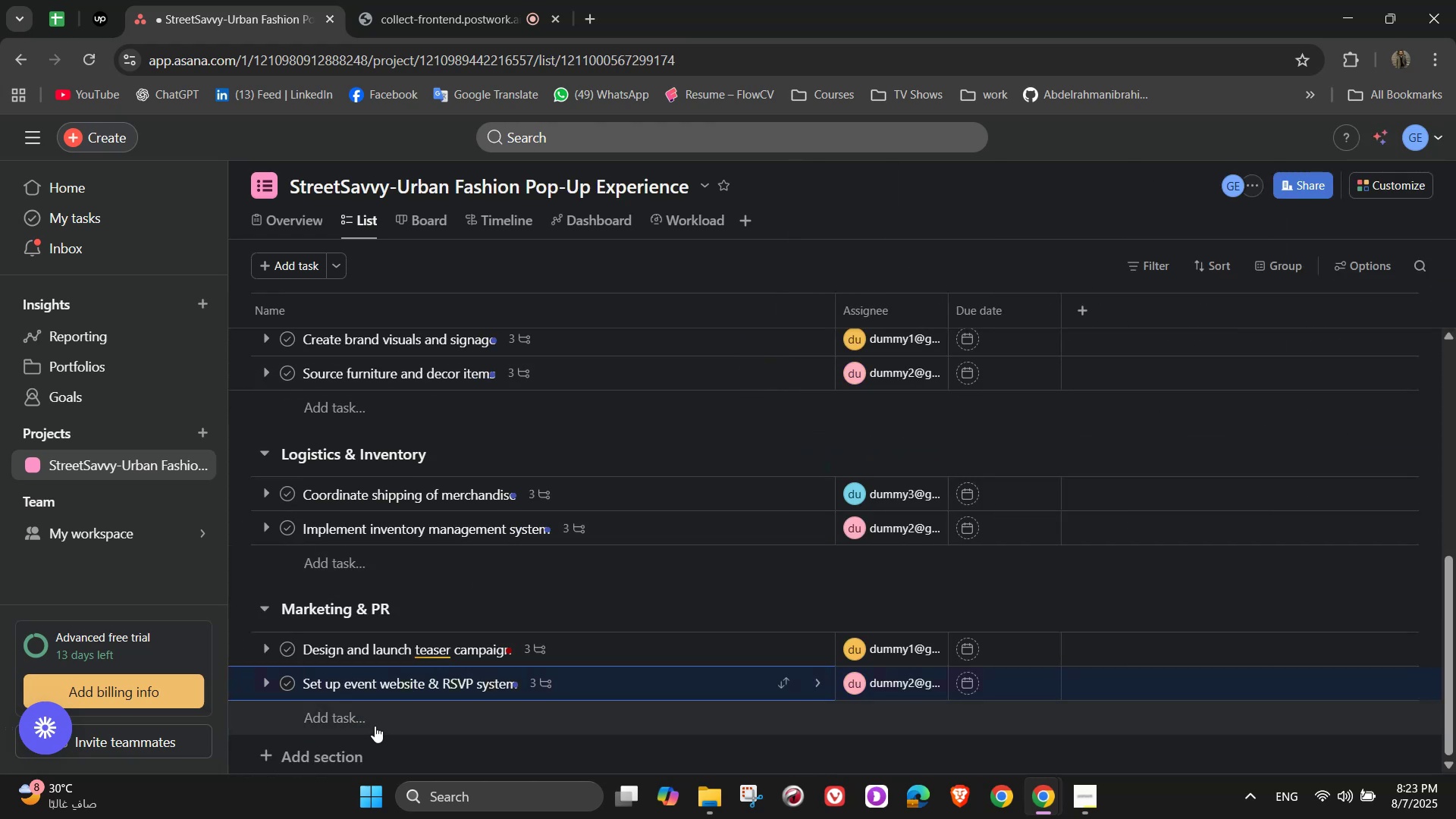 
left_click([375, 726])
 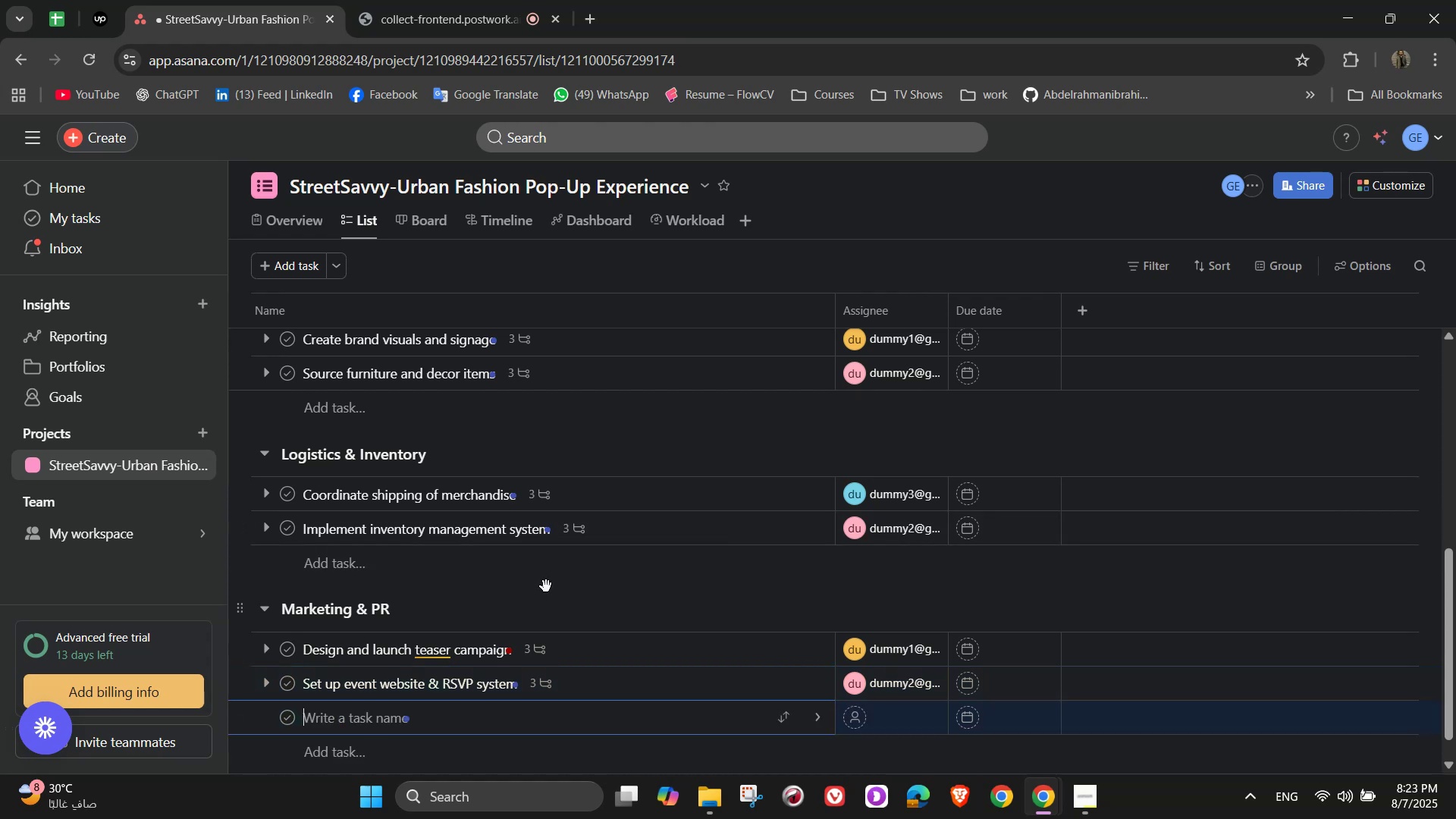 
type(Tas)
key(Backspace)
key(Backspace)
key(Backspace)
type(Coordinate press outreach)
 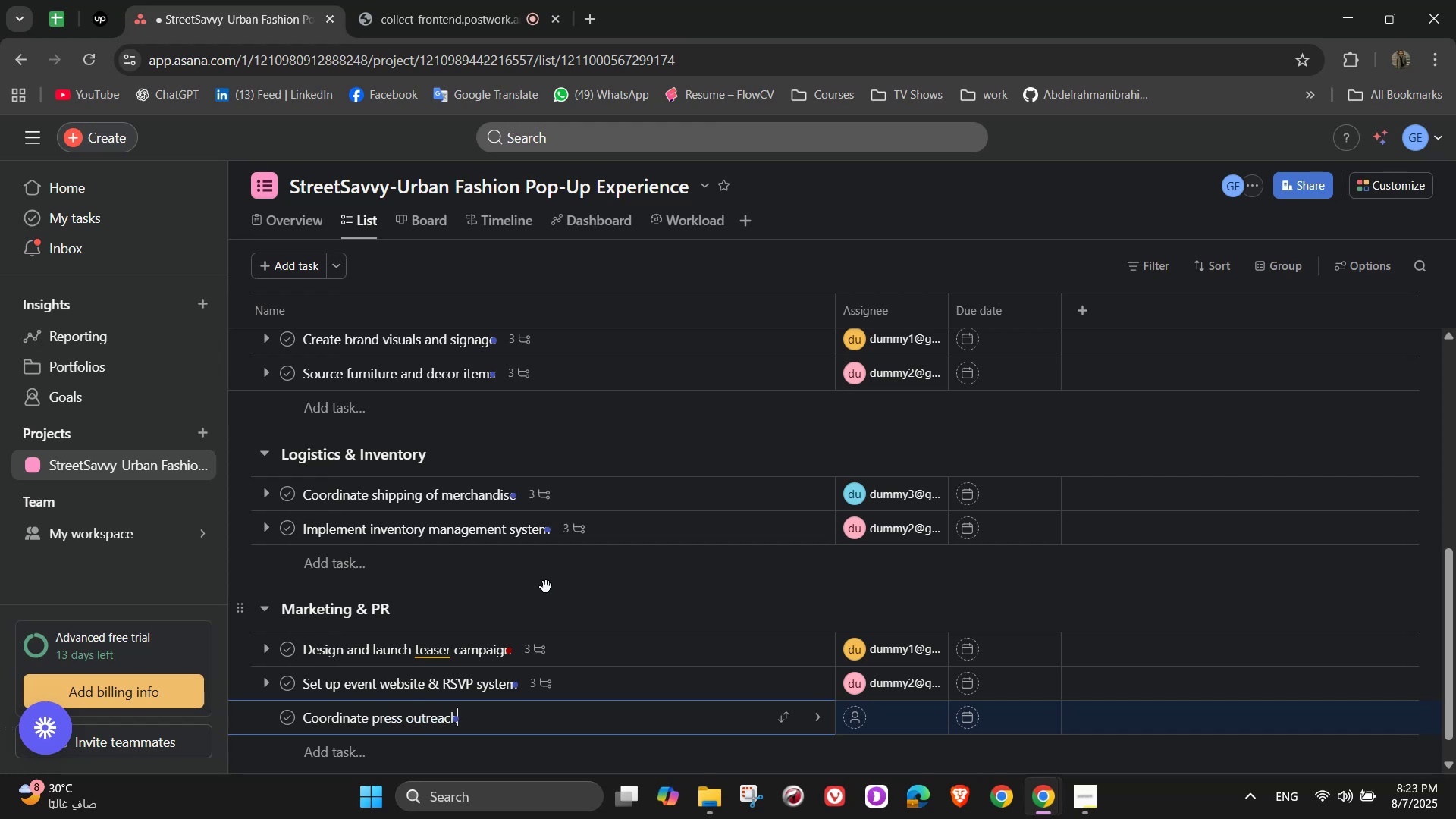 
left_click([811, 717])
 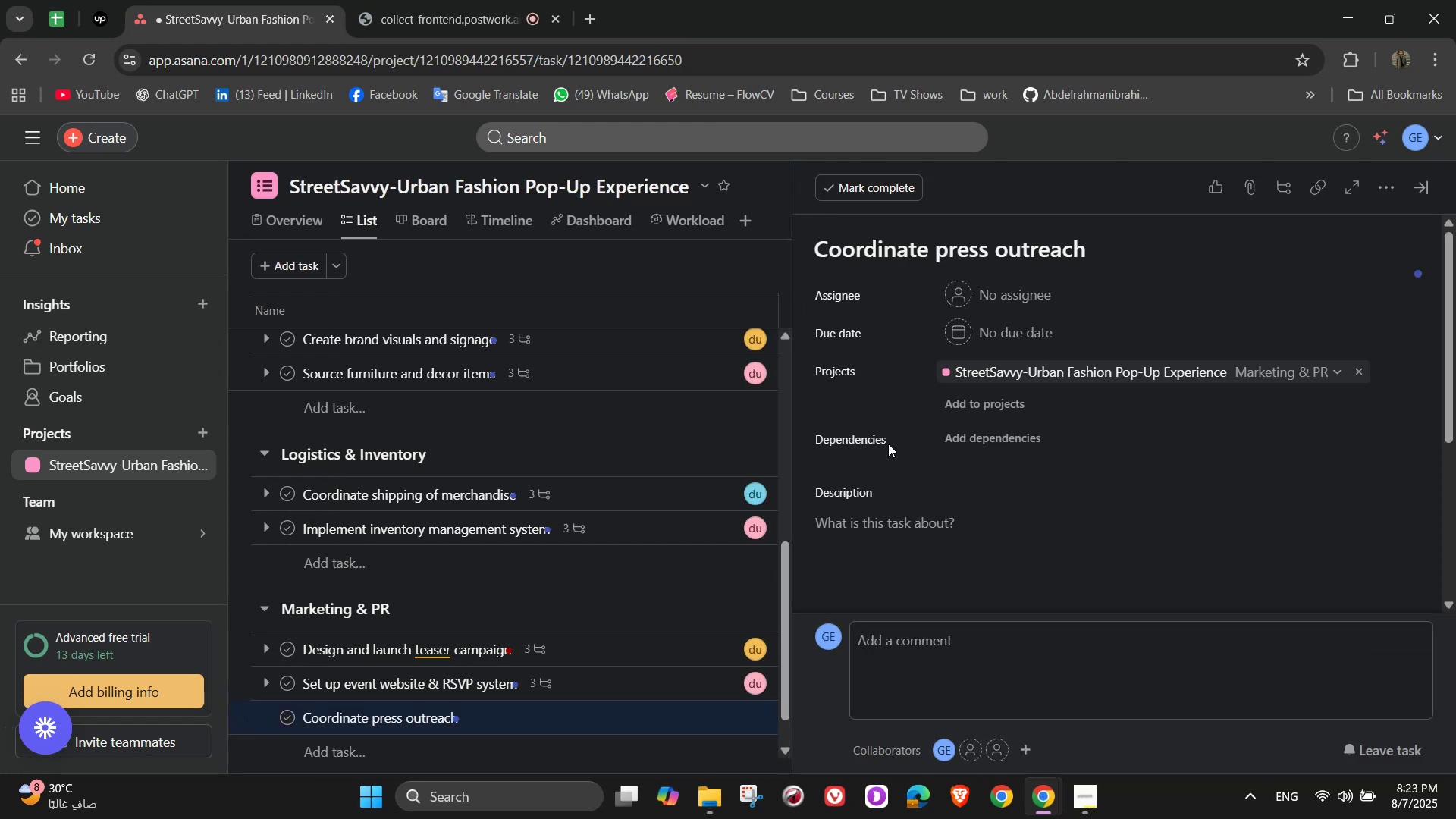 
left_click([993, 293])
 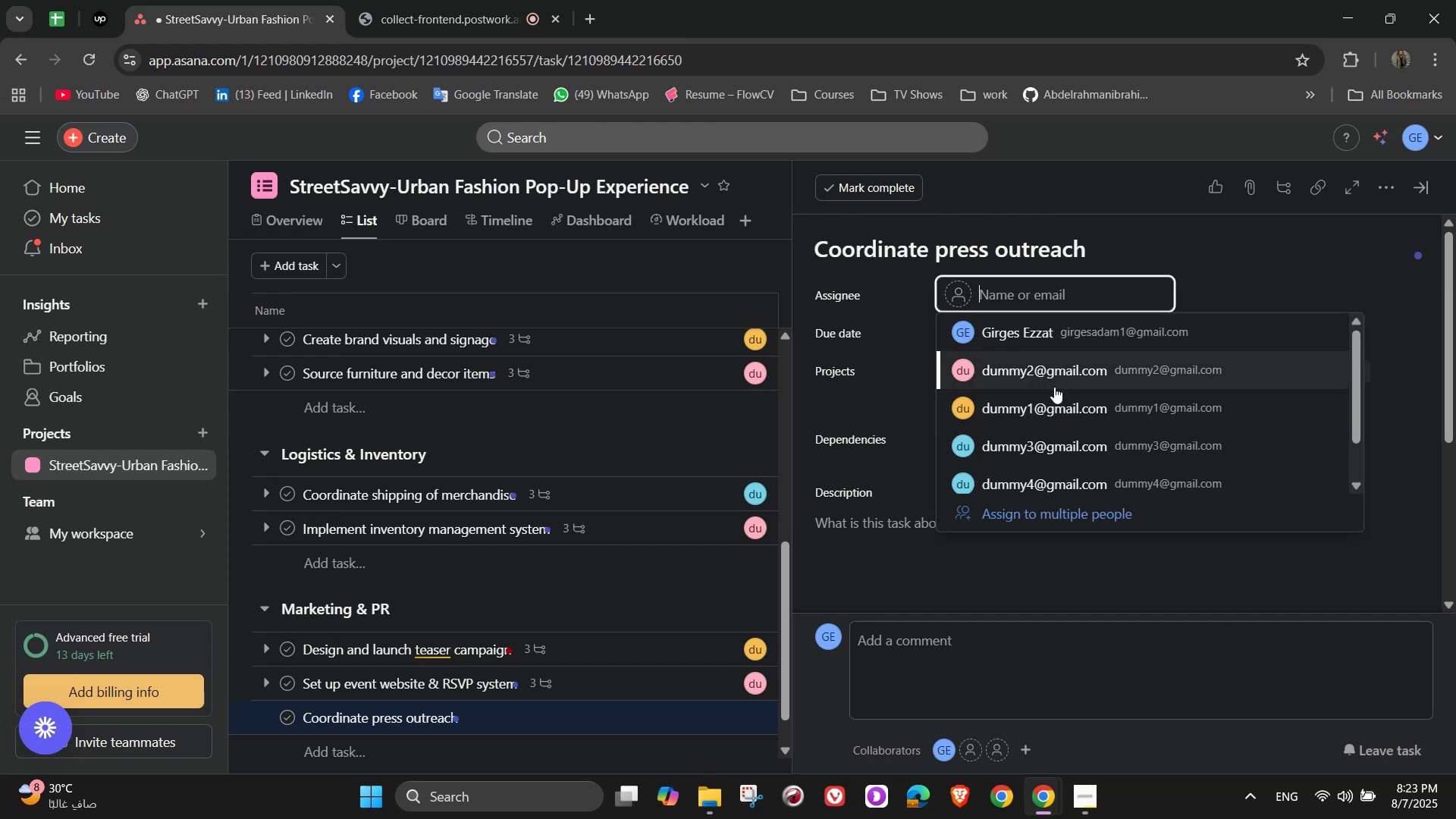 
left_click([1052, 455])
 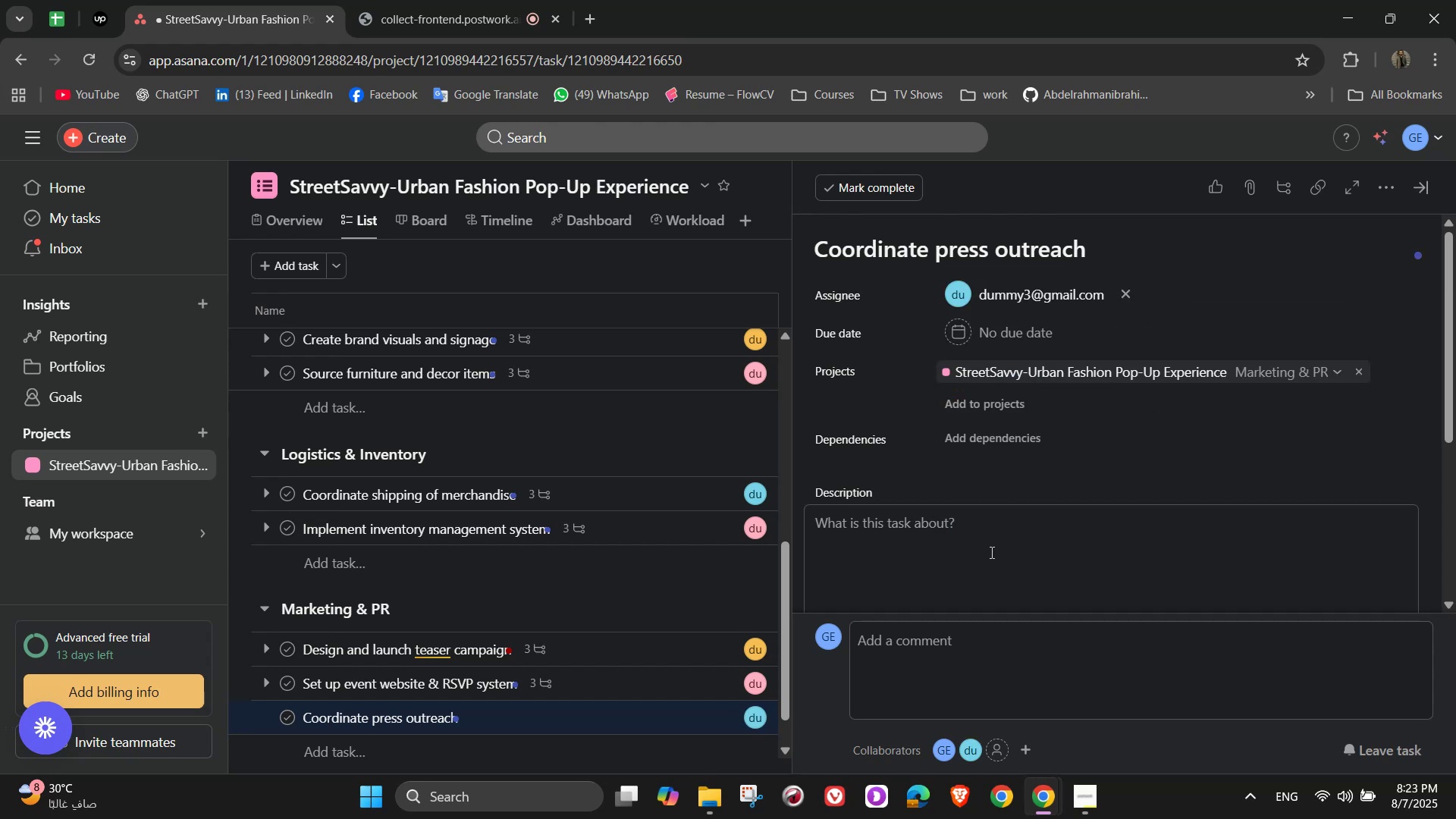 
scroll: coordinate [1004, 453], scroll_direction: down, amount: 2.0
 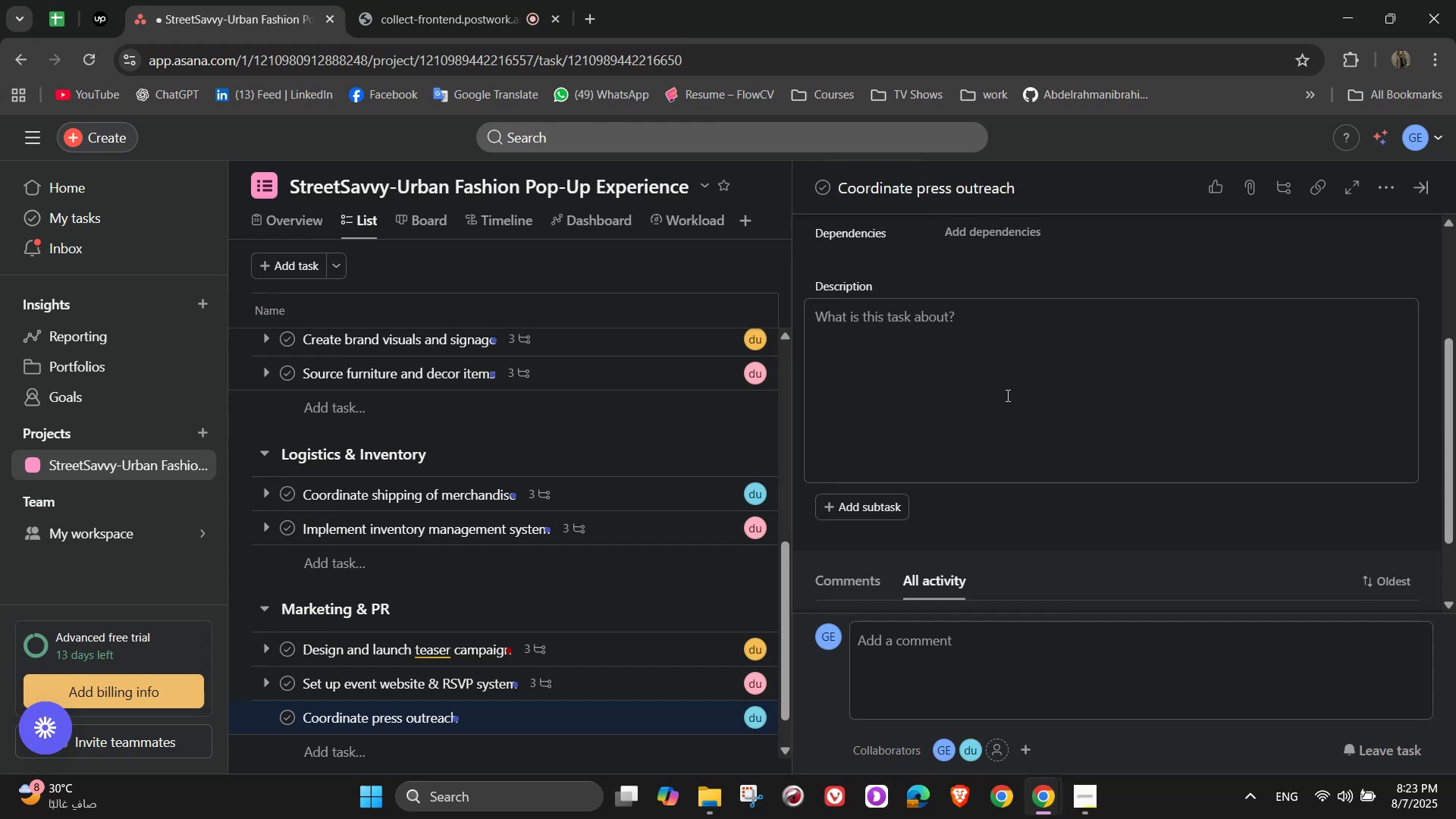 
left_click([1006, 395])
 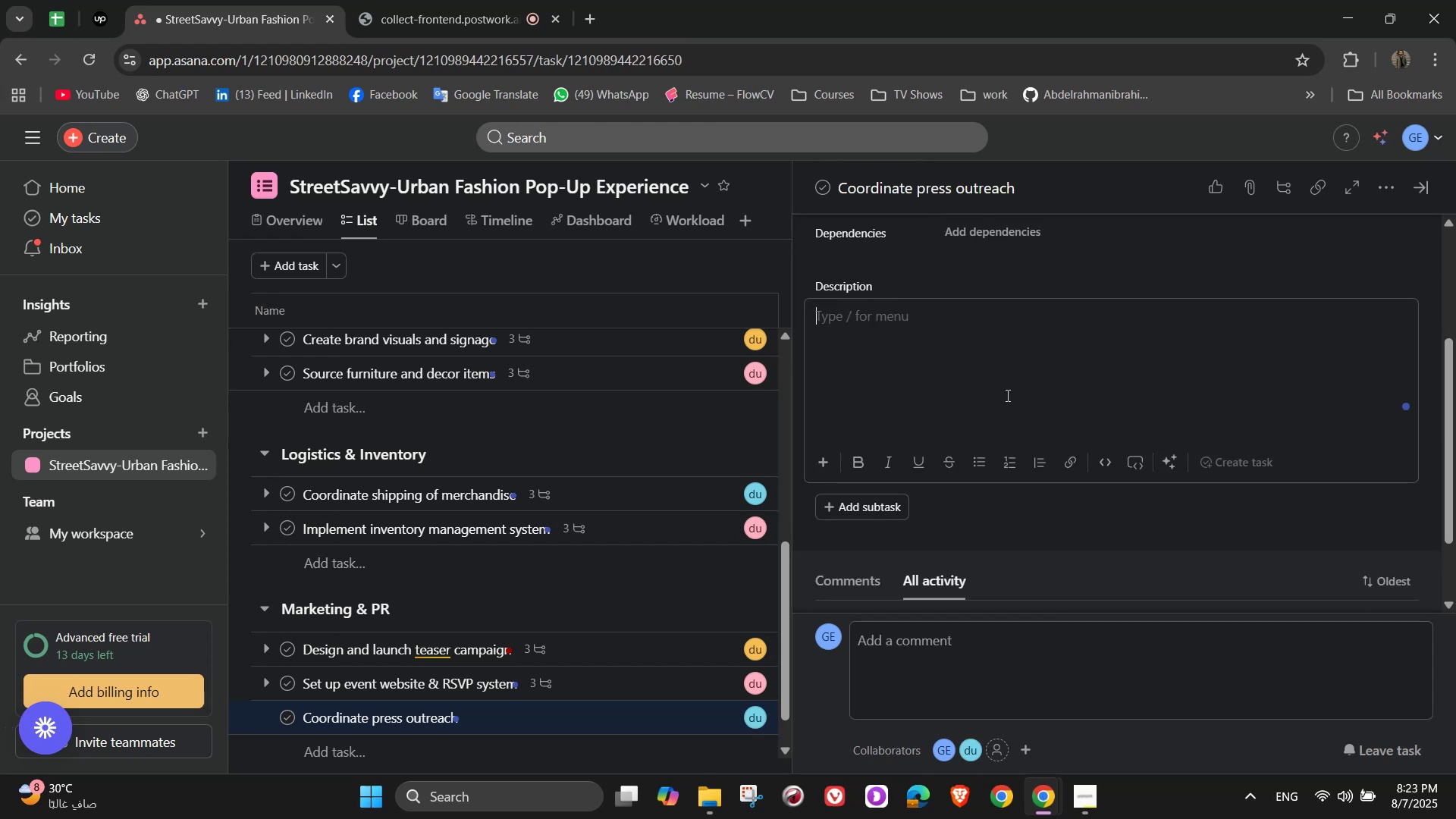 
type(Pitch the event to local )
key(Backspace)
type( media )
key(Backspace)
type(, fashion blogs, )
 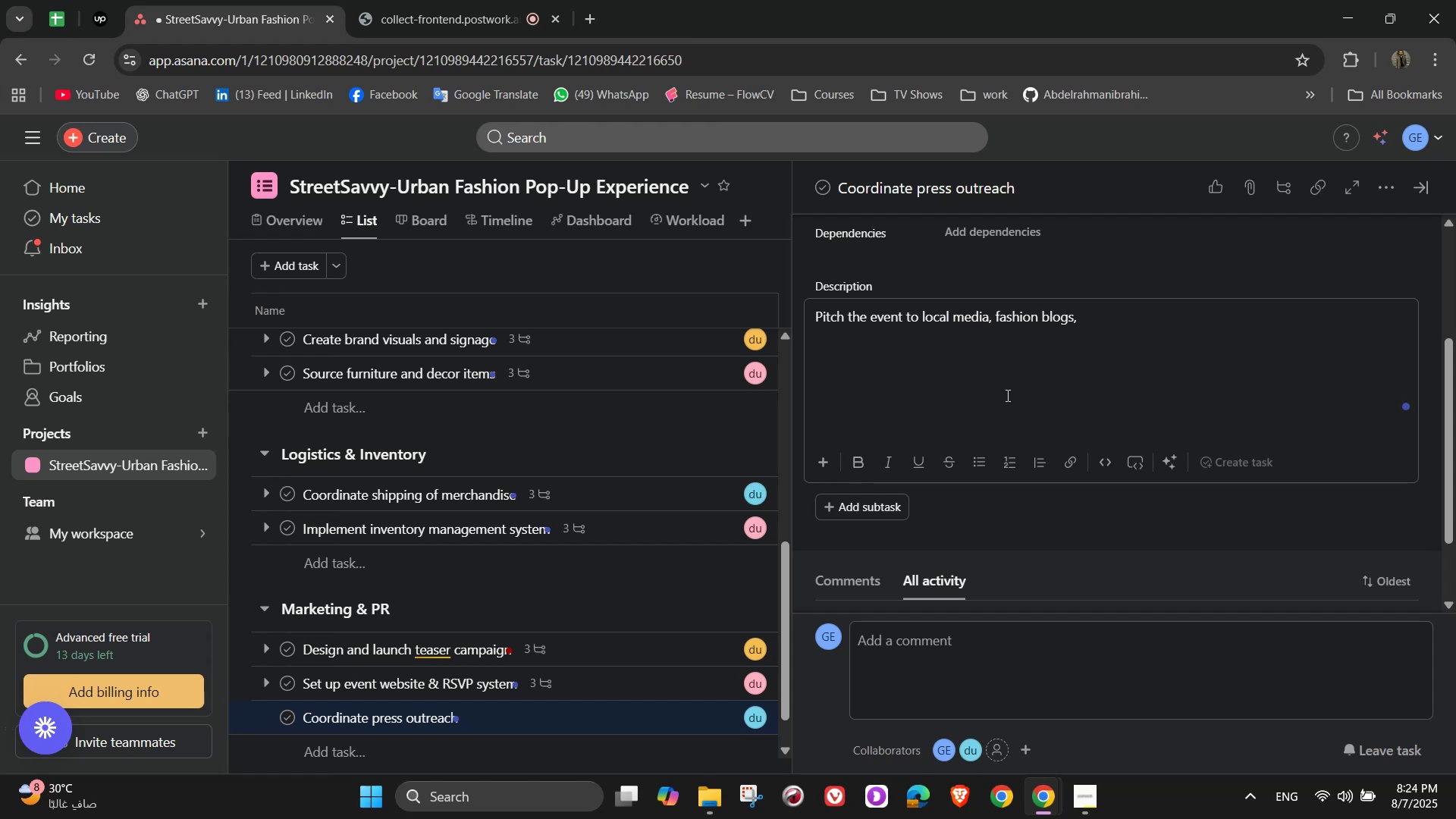 
type(and cultural puplications)
 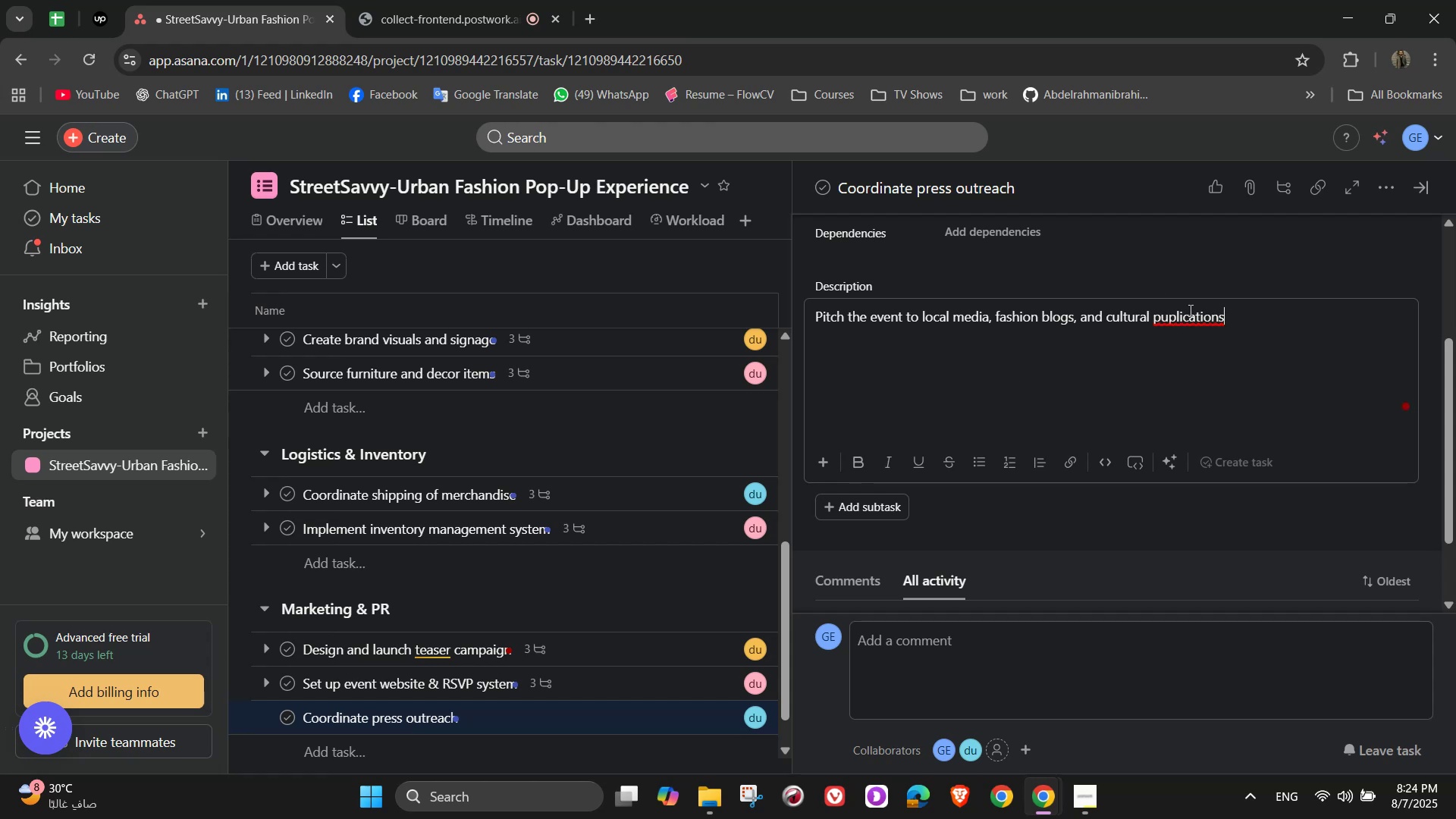 
left_click([1196, 333])
 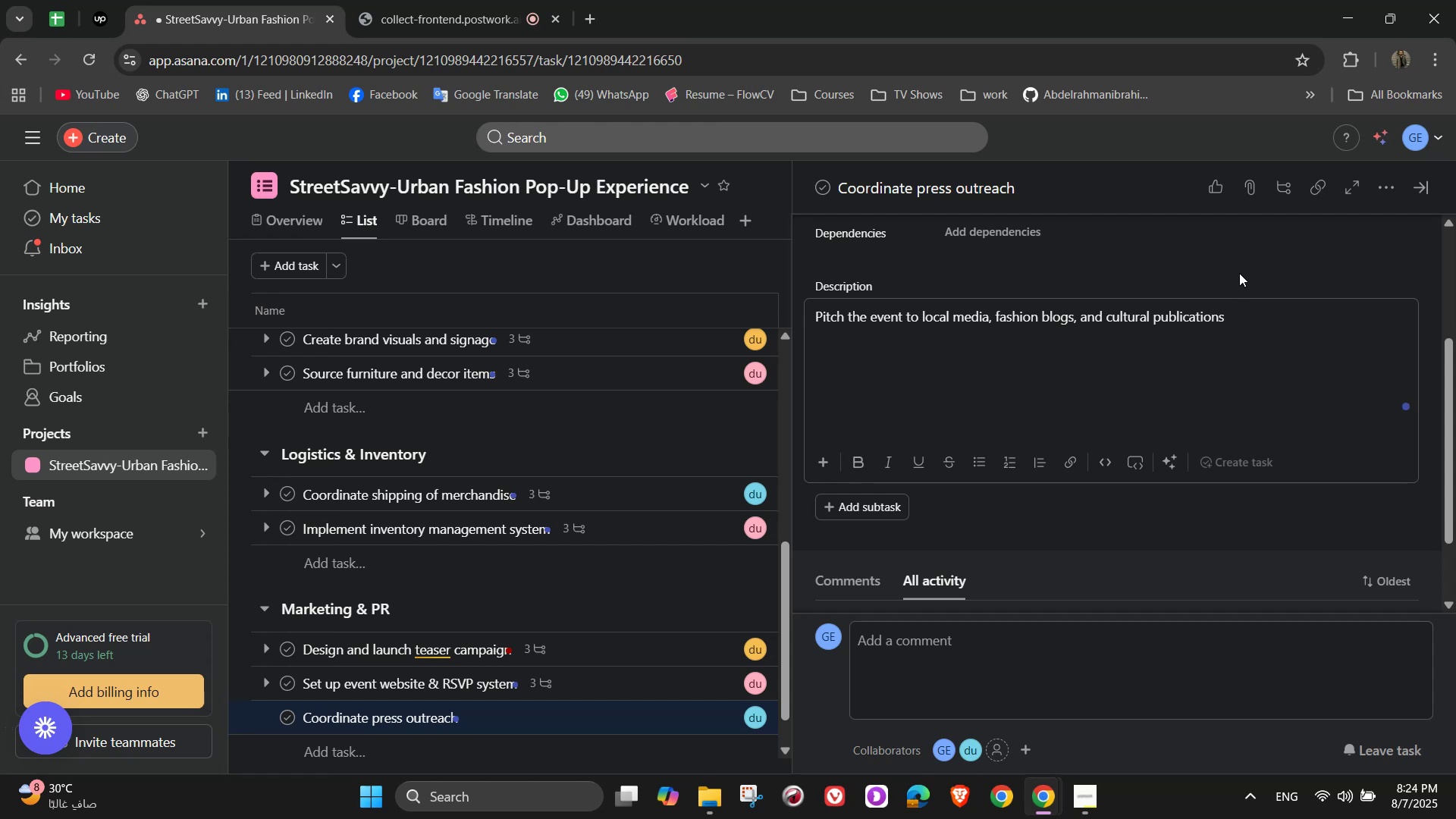 
left_click([1239, 273])
 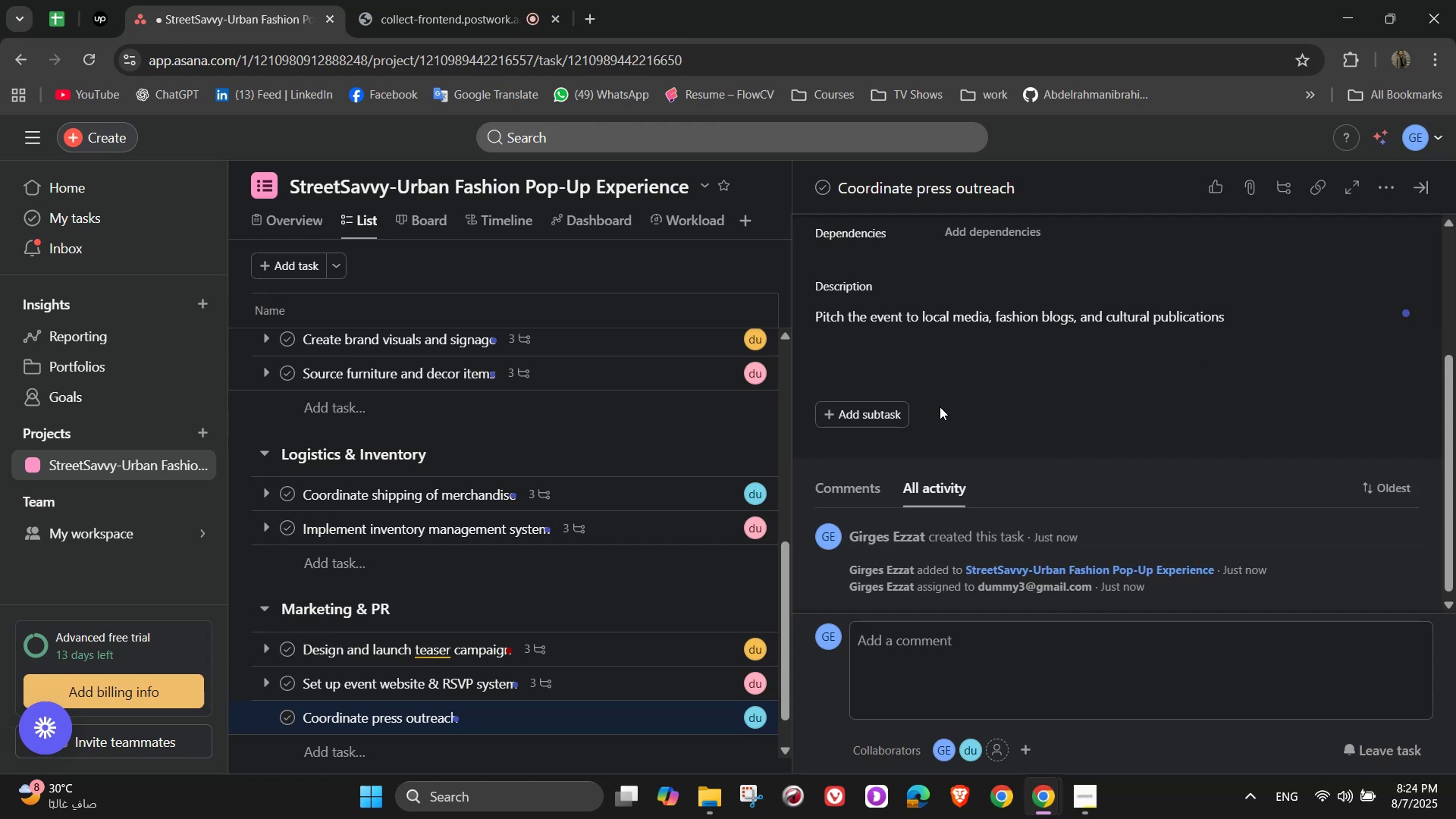 
left_click([902, 413])
 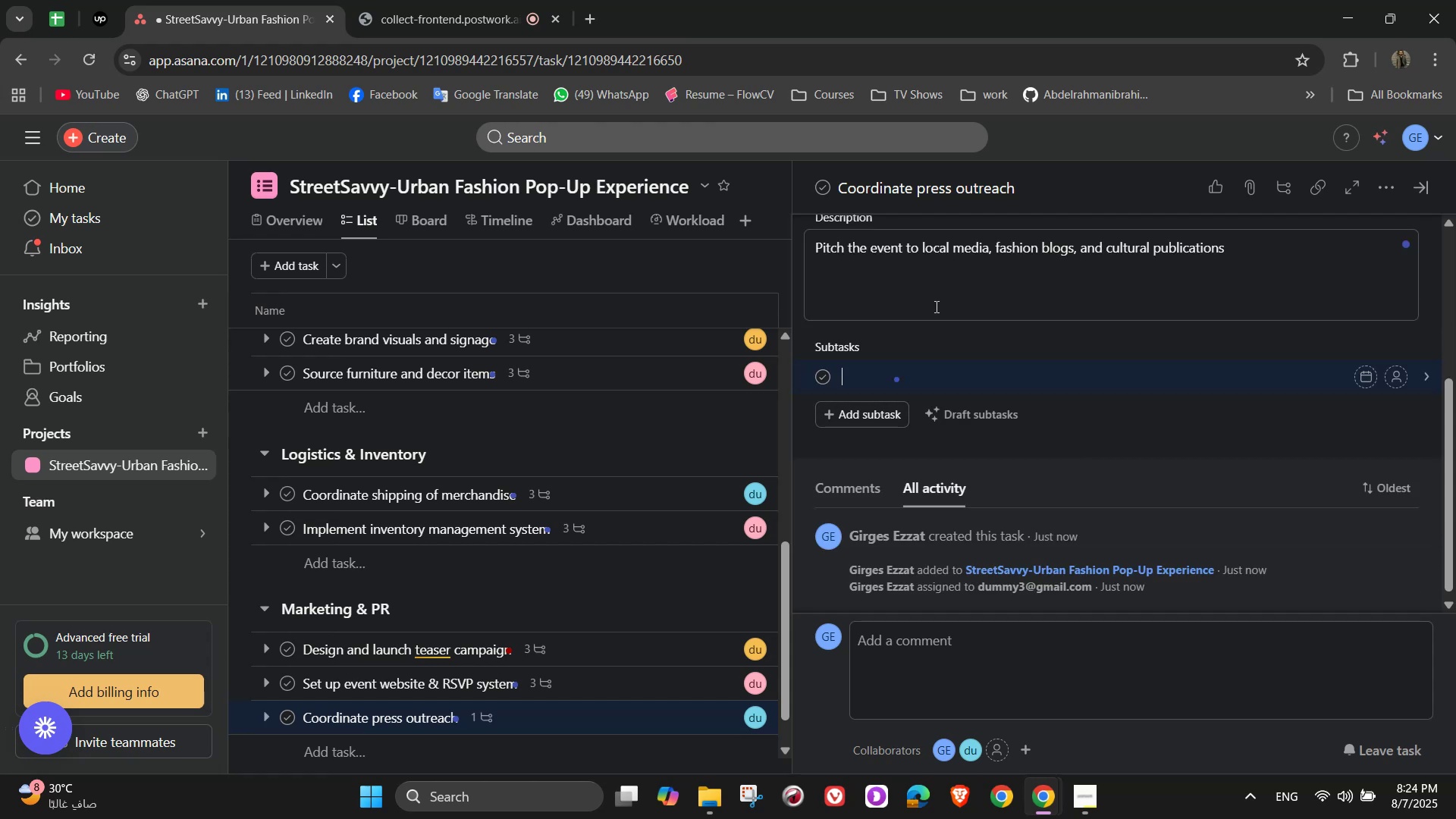 
type(Draft press release)
key(NumpadEnter)
type(Compile press list)
 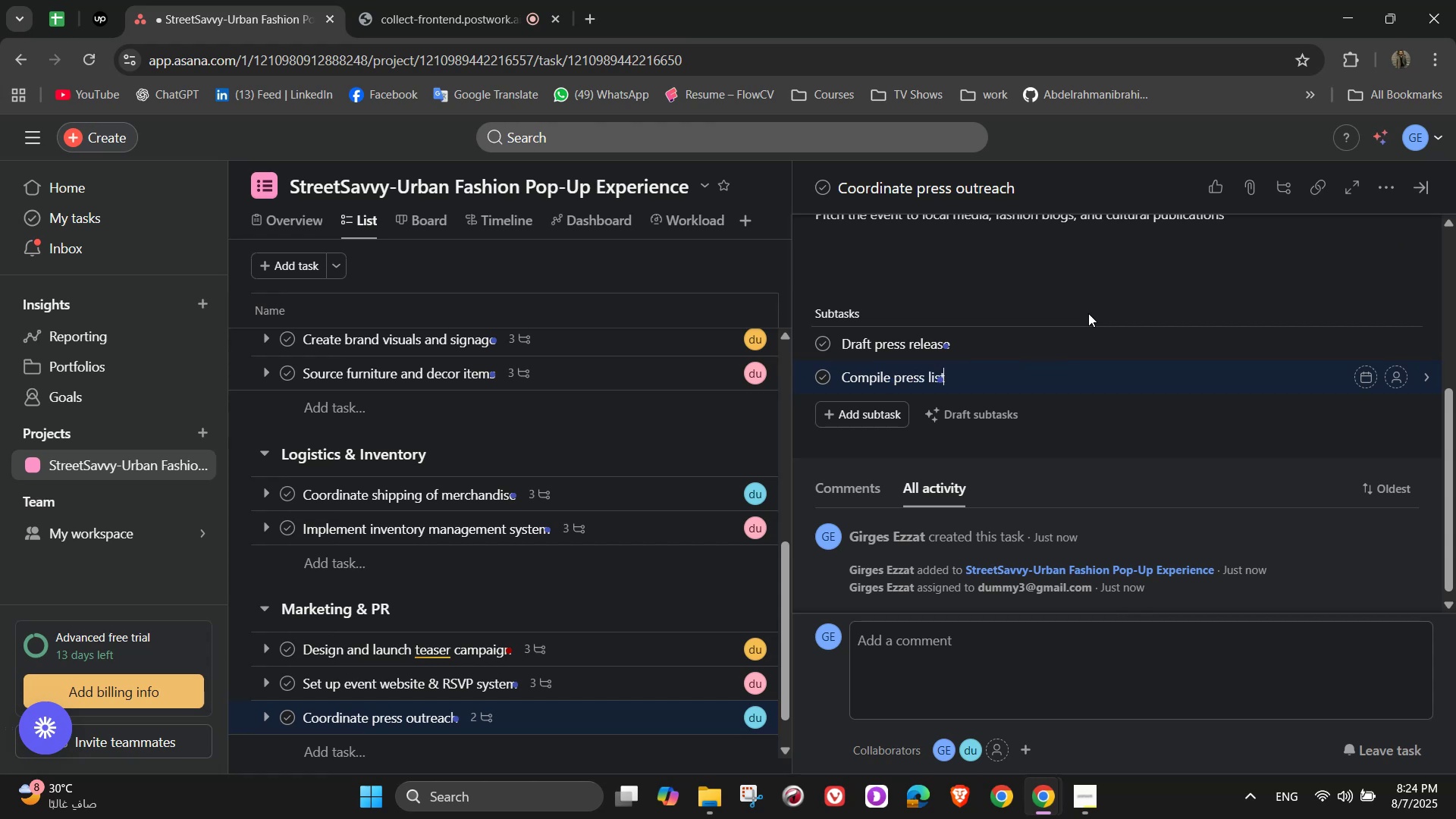 
wait(16.54)
 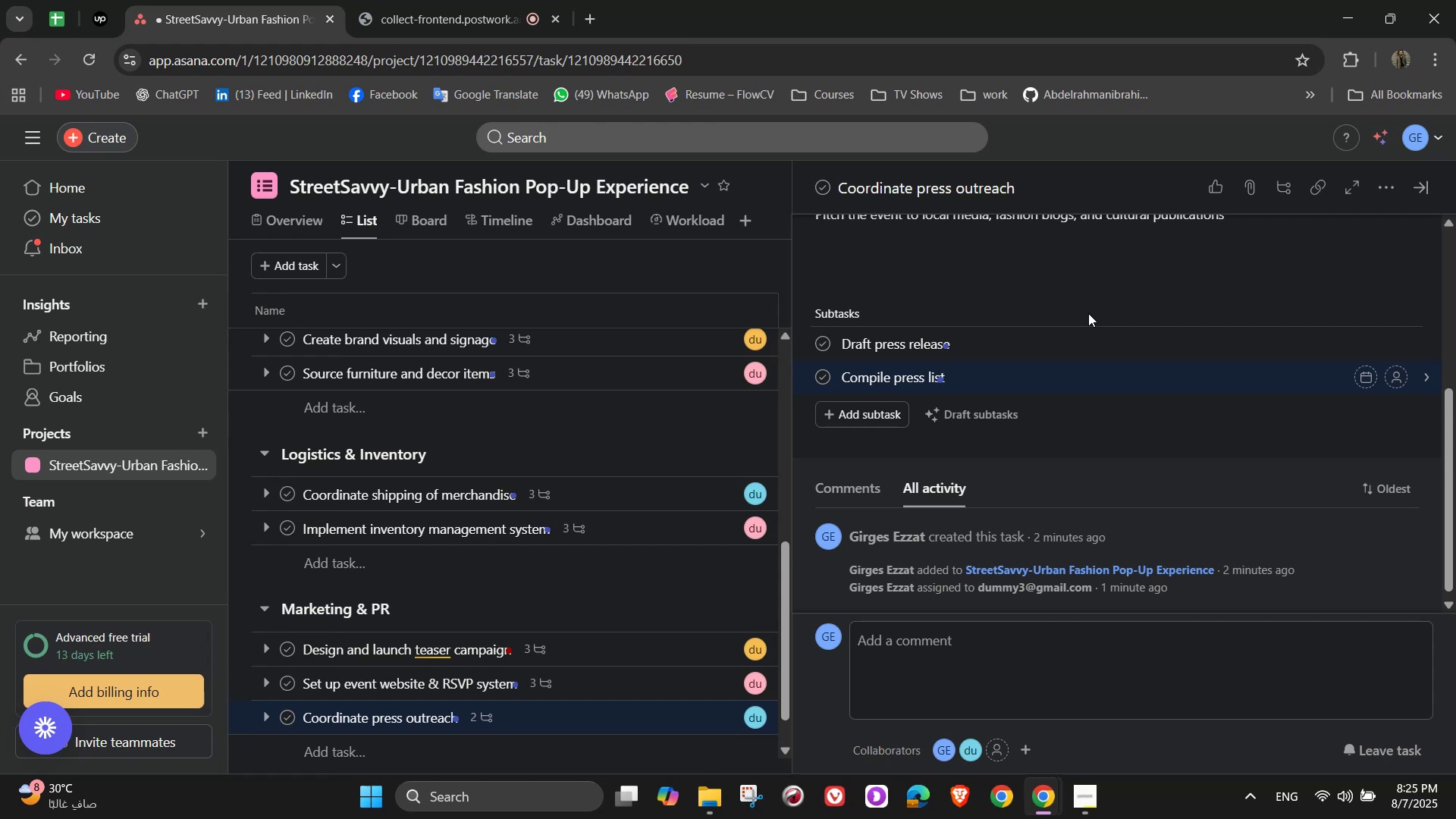 
key(NumpadEnter)
type(Se)
key(Backspace)
type(chedule interviews)
 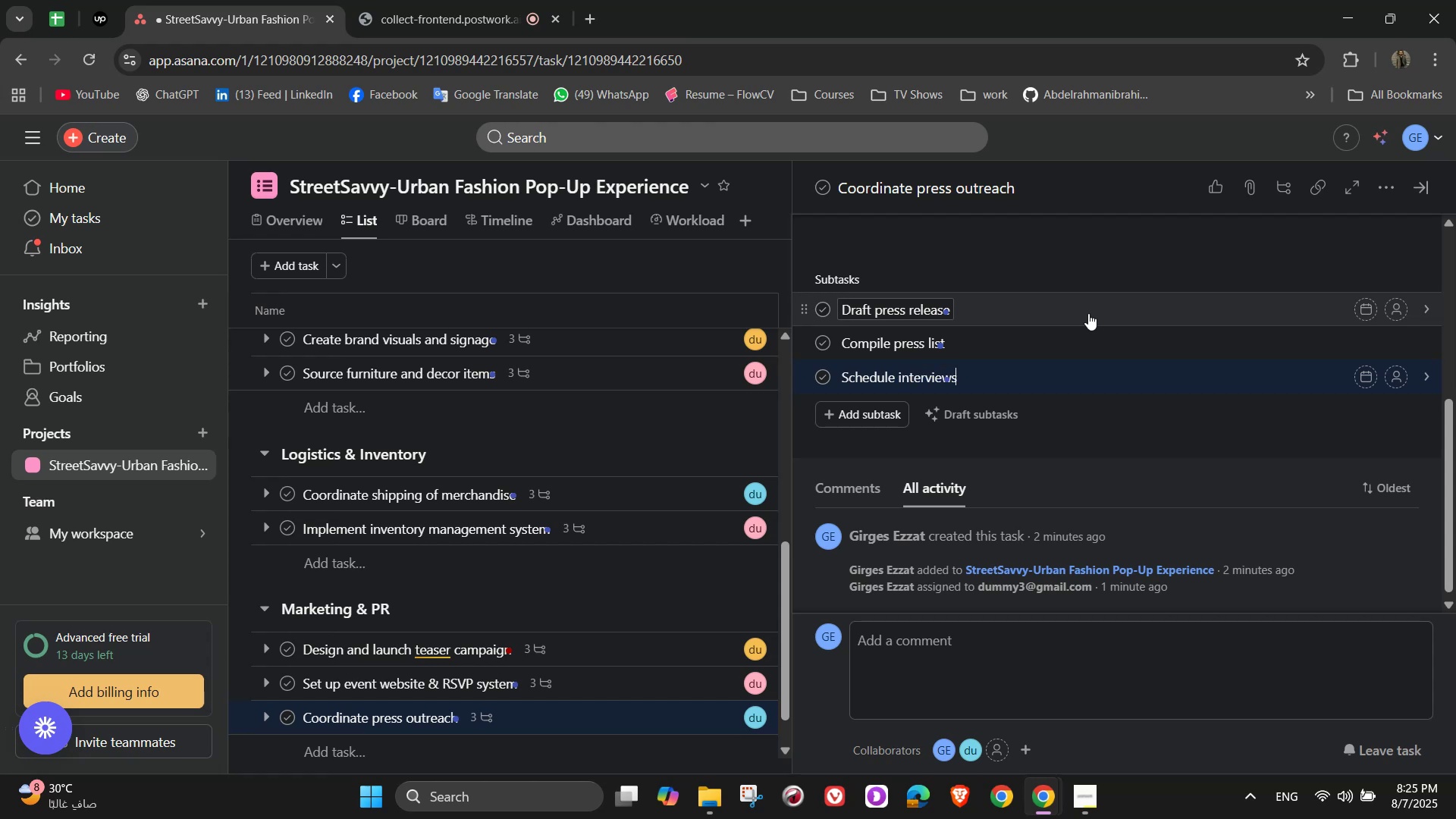 
wait(15.84)
 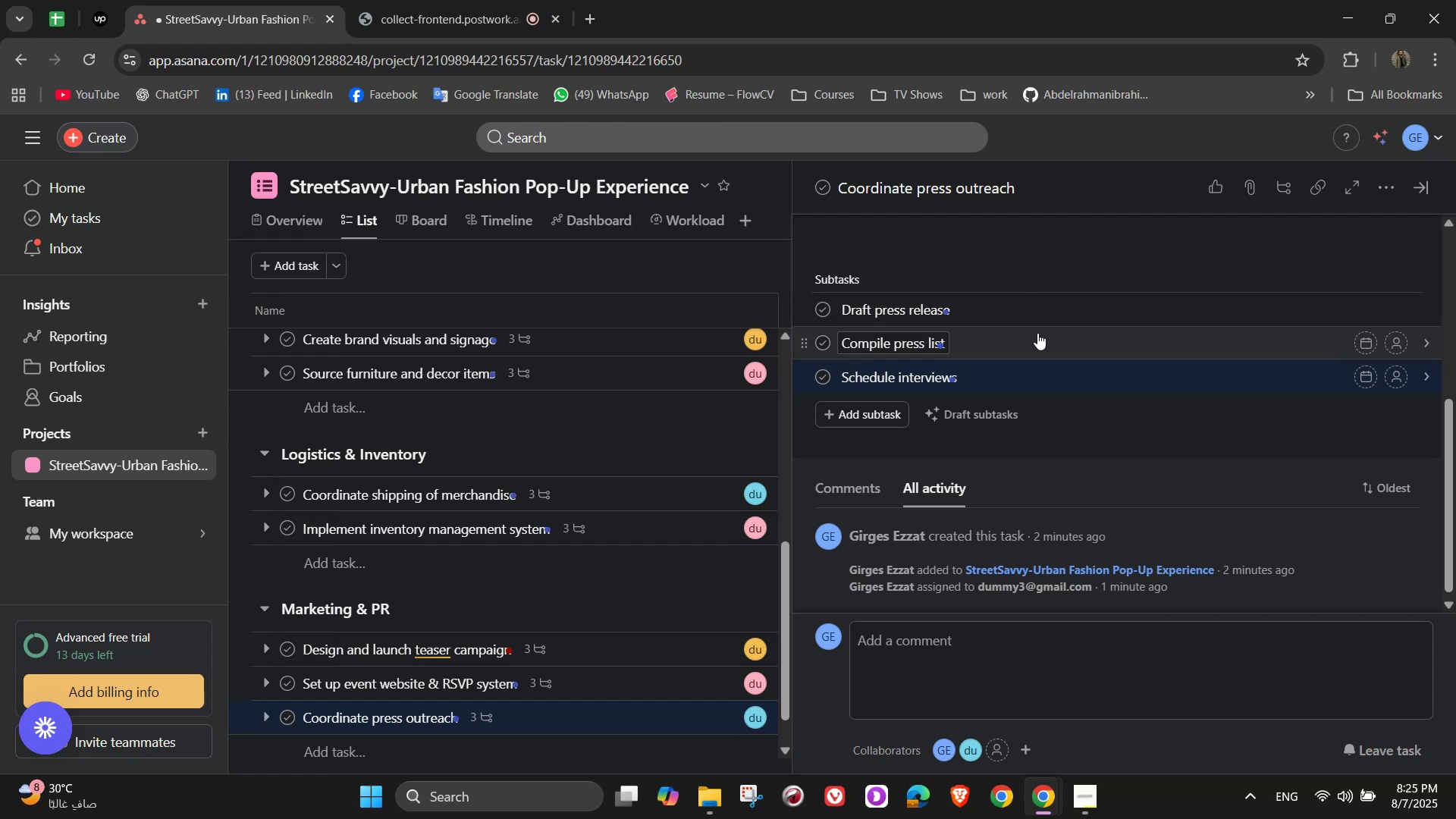 
left_click([1098, 417])
 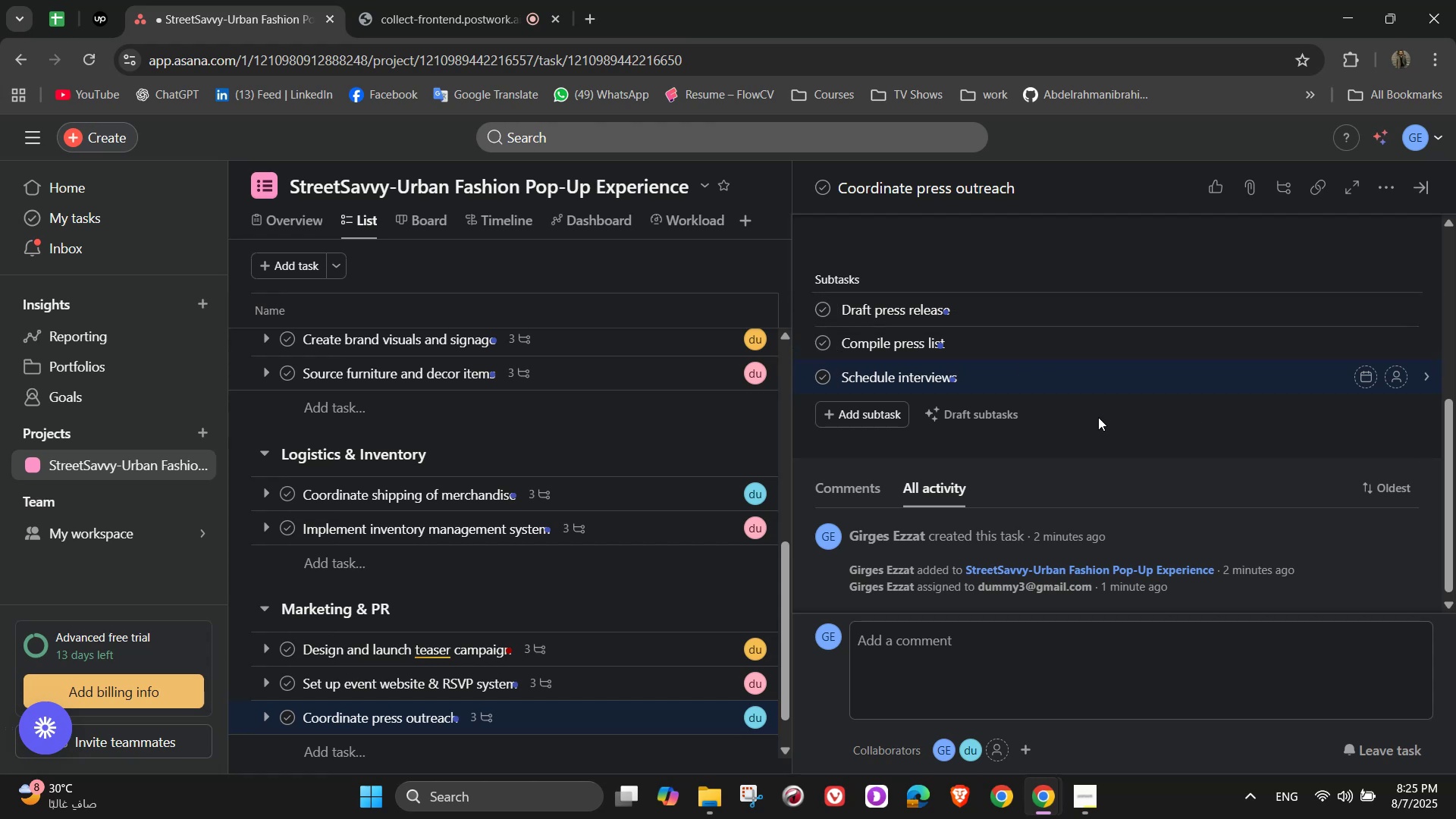 
scroll: coordinate [1098, 417], scroll_direction: up, amount: 4.0
 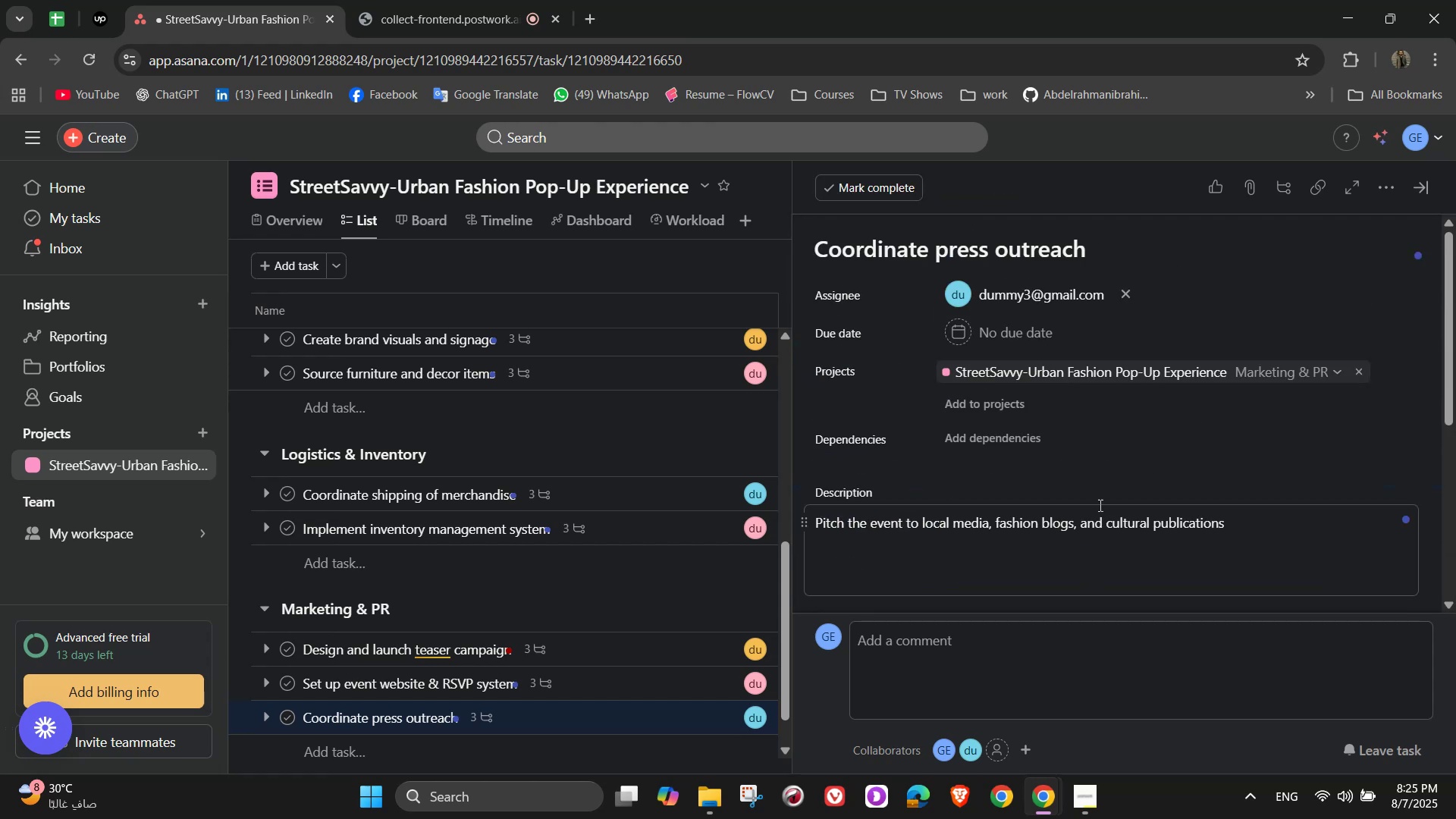 
left_click([1107, 500])
 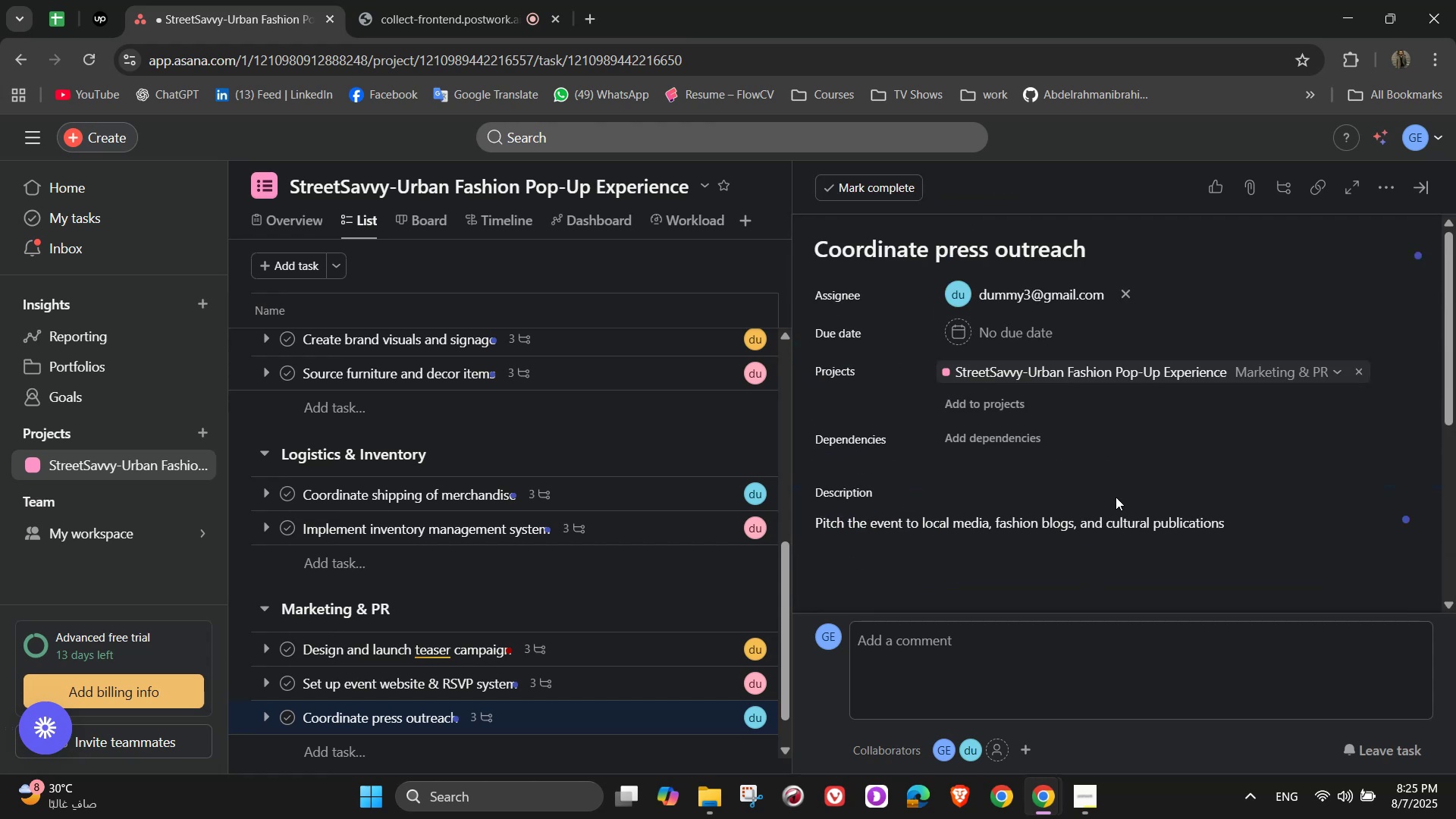 
scroll: coordinate [1124, 494], scroll_direction: up, amount: 2.0
 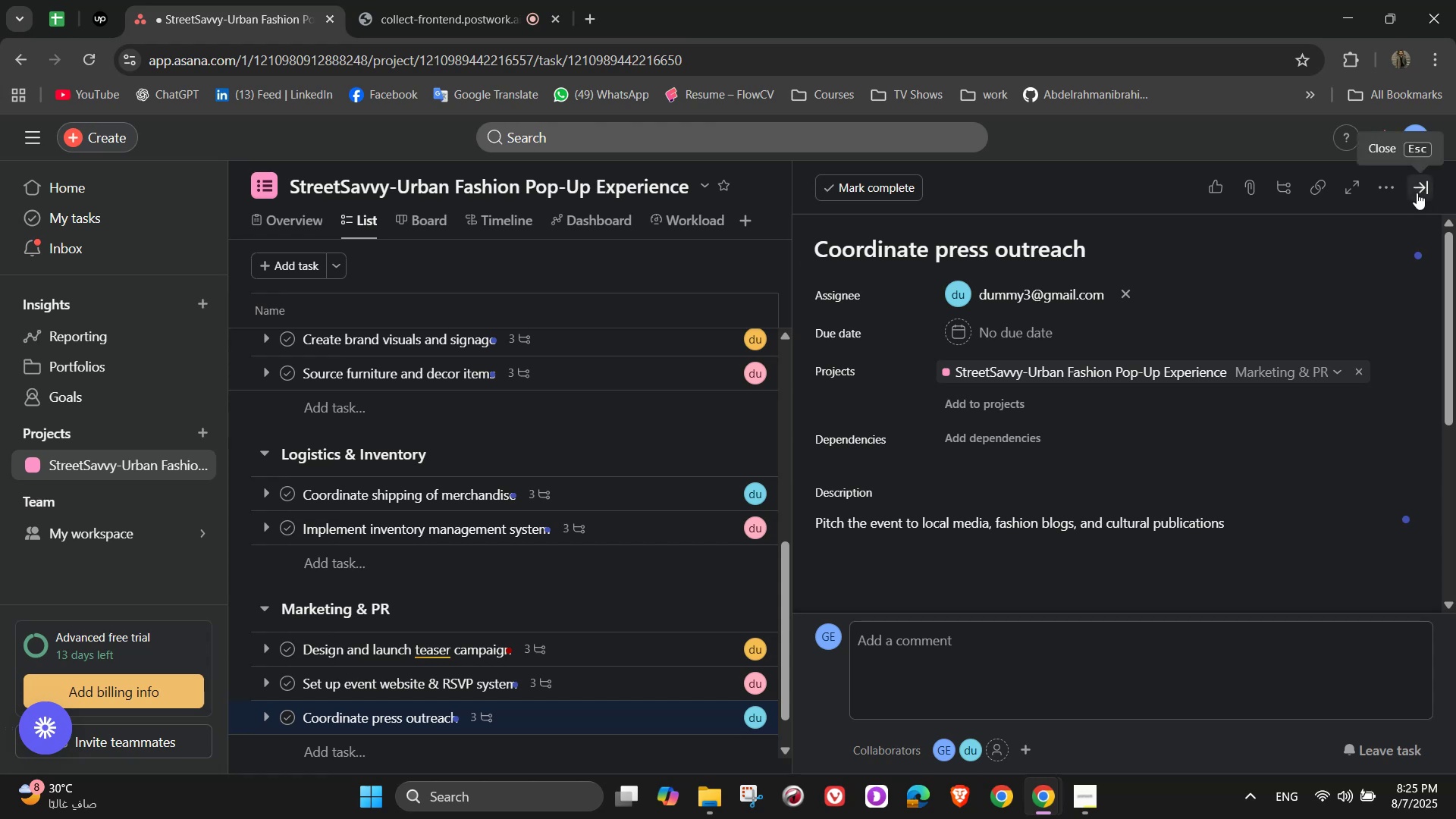 
wait(7.71)
 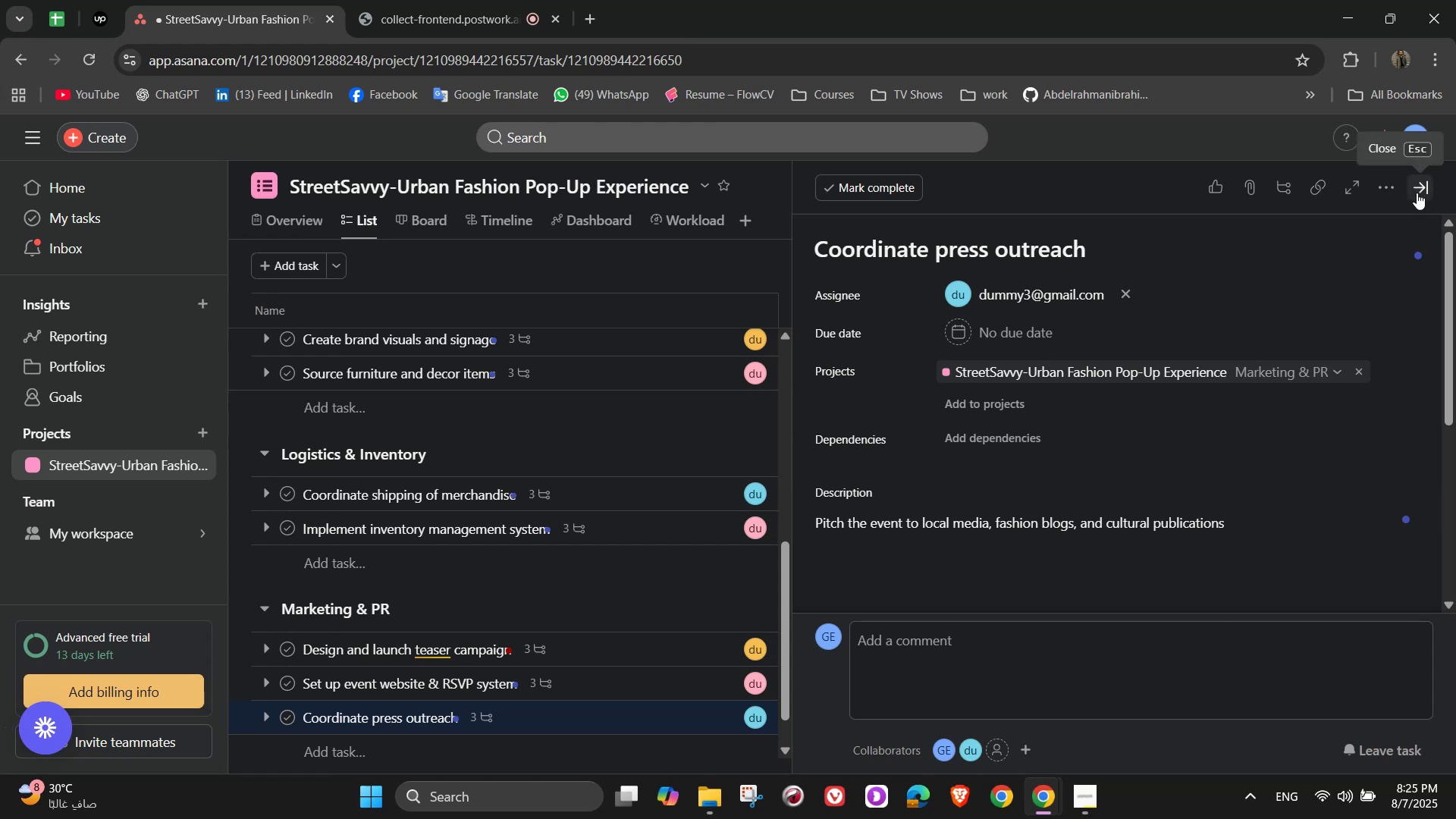 
left_click([1417, 193])
 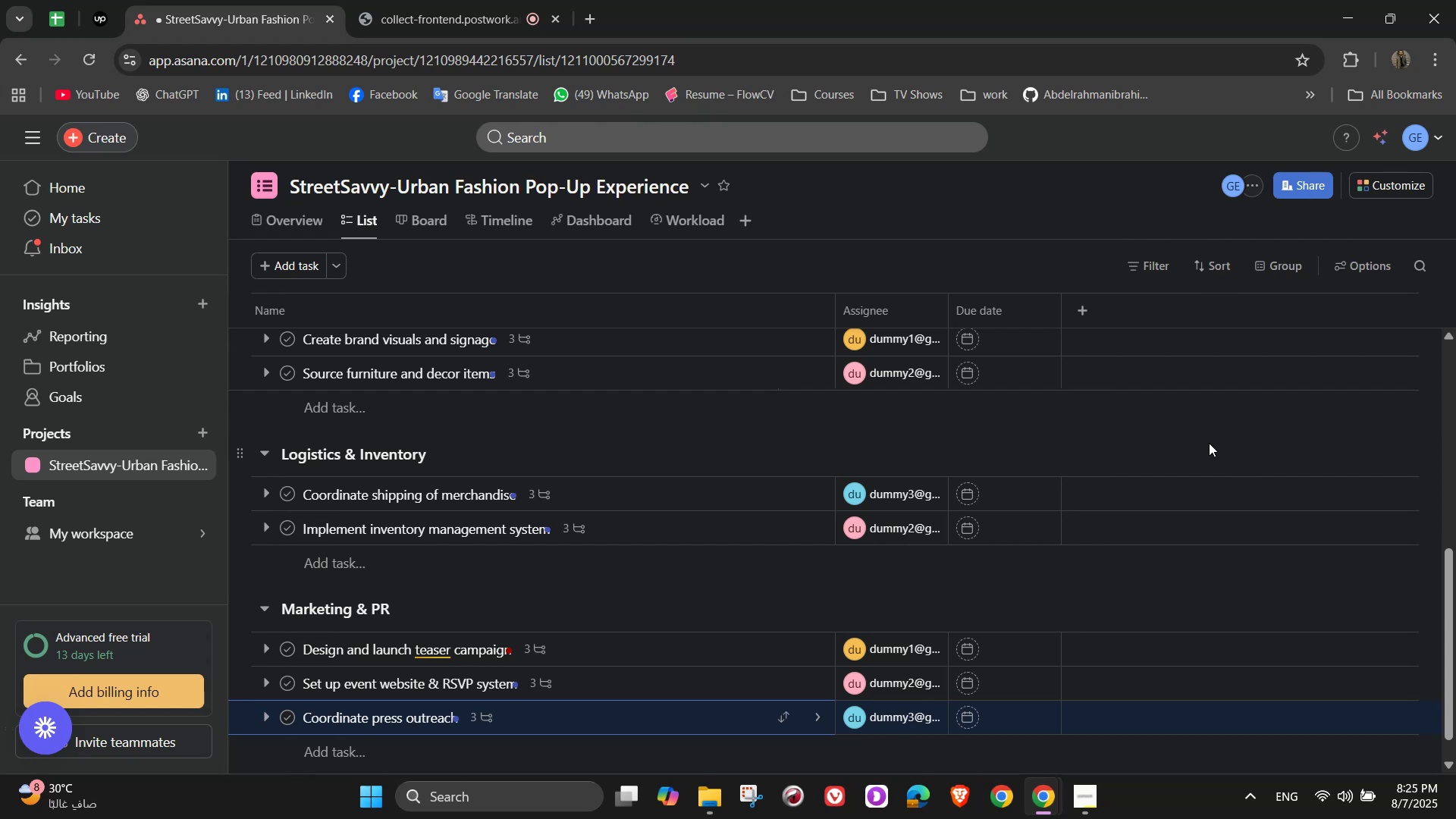 
wait(8.07)
 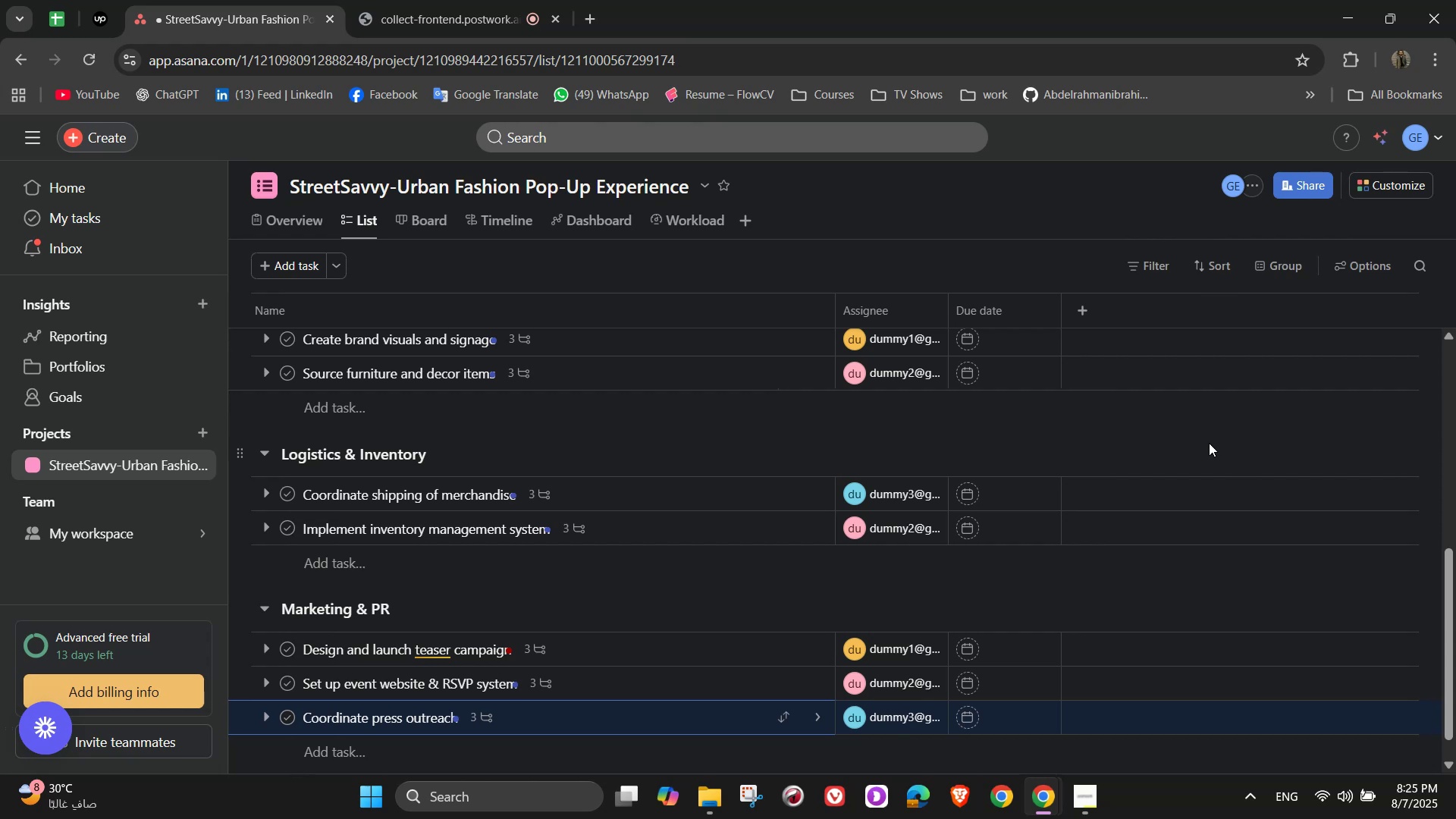 
scroll: coordinate [438, 734], scroll_direction: down, amount: 4.0
 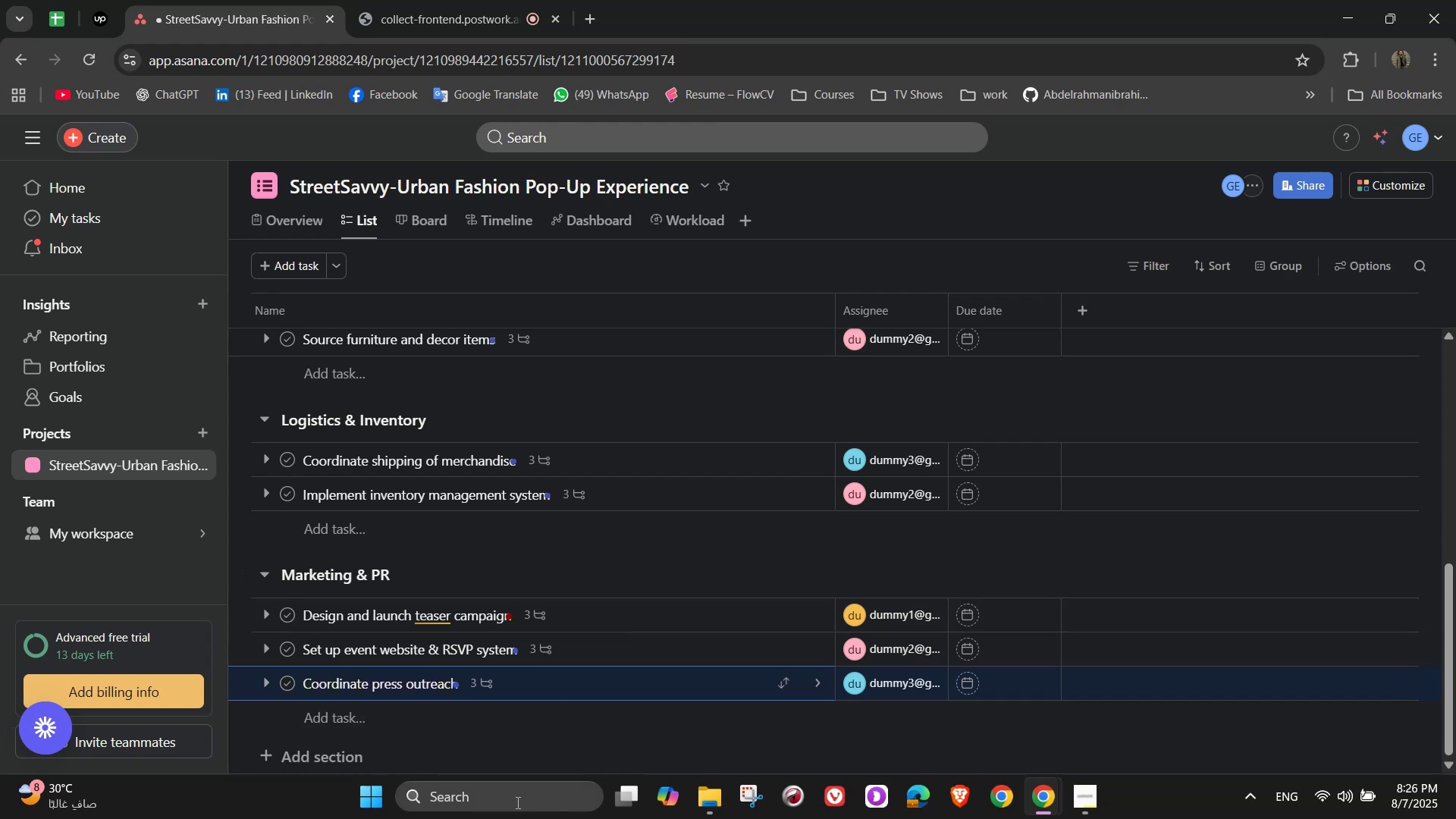 
wait(7.54)
 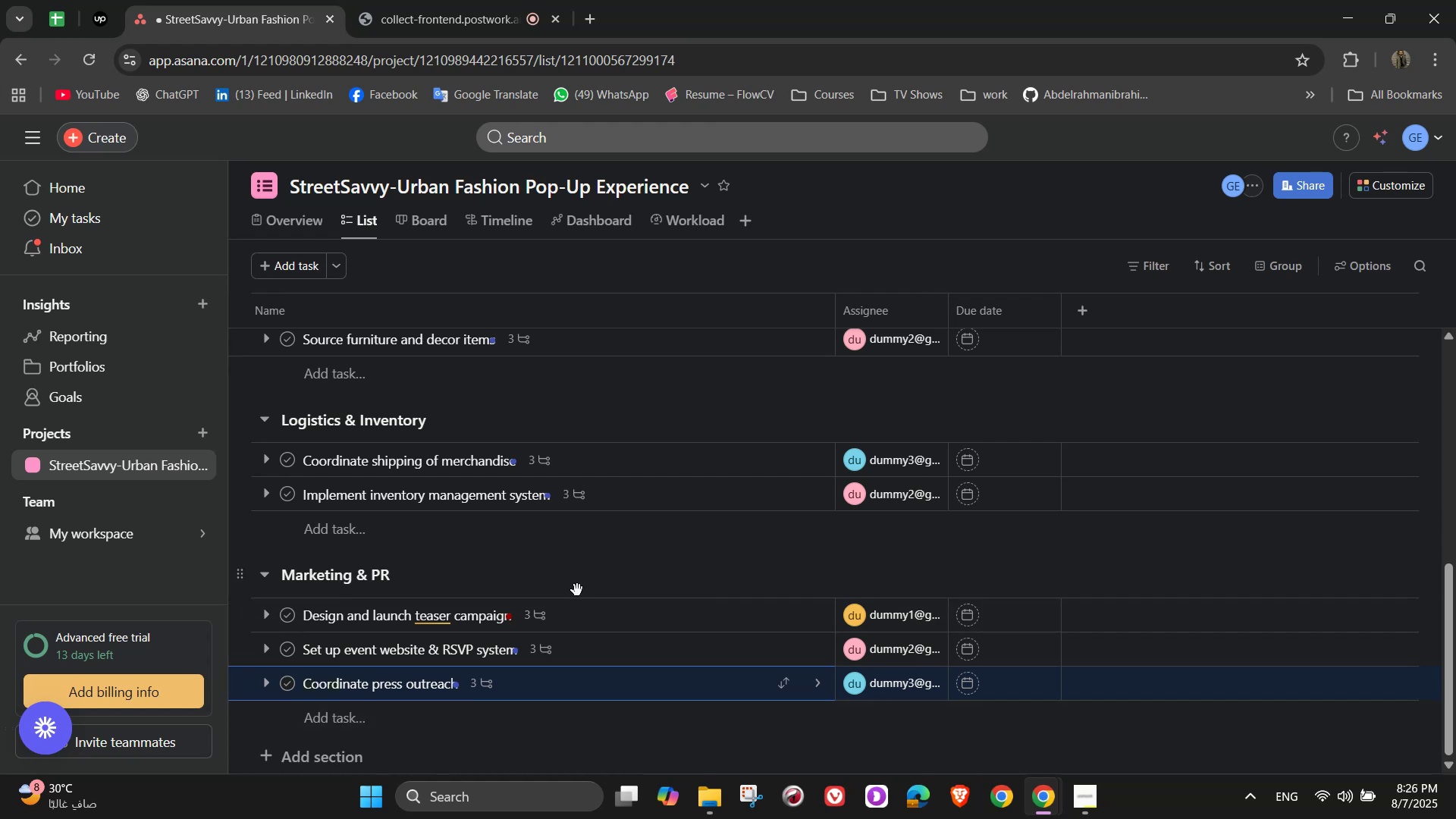 
left_click([332, 758])
 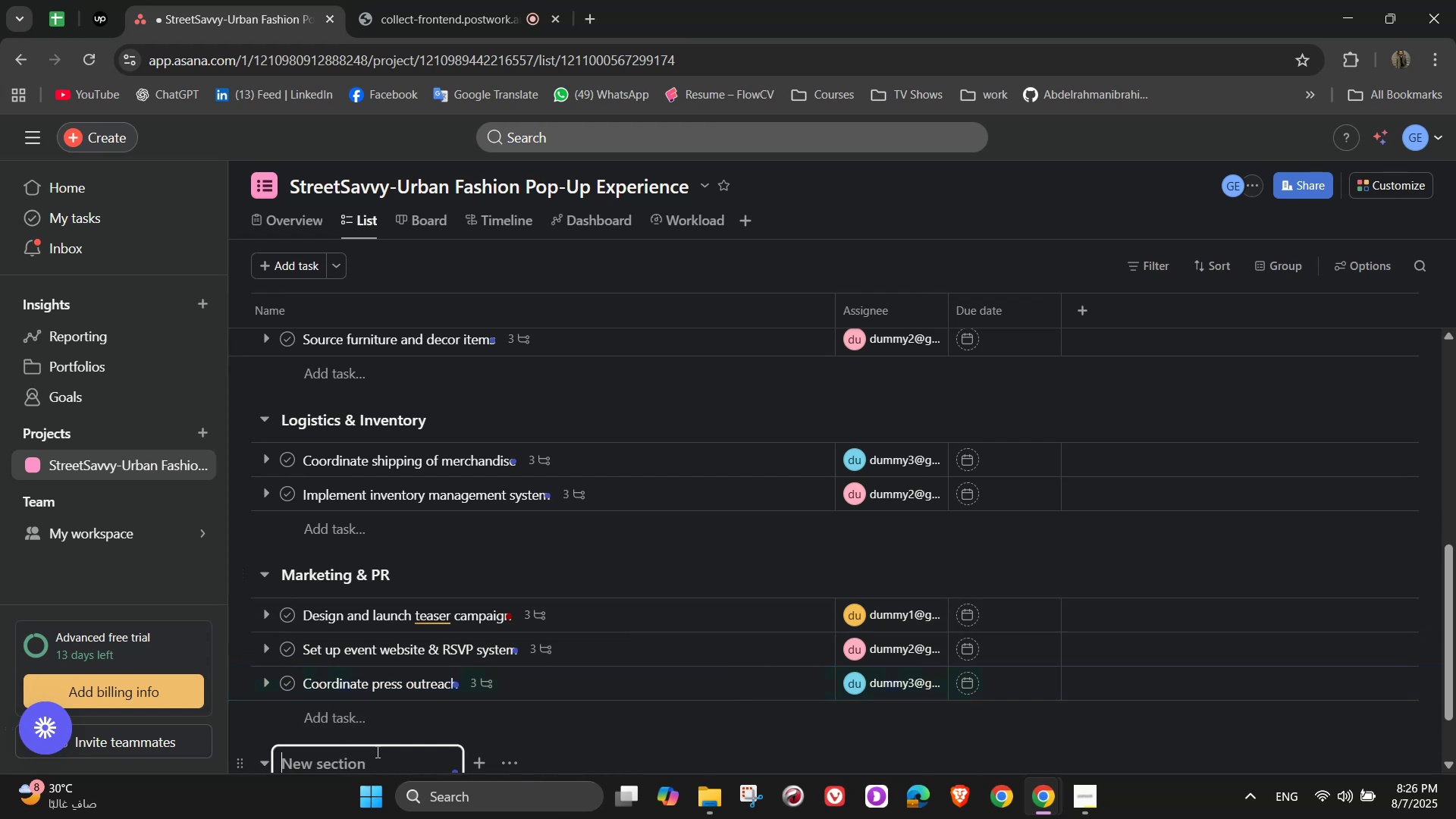 
scroll: coordinate [780, 648], scroll_direction: down, amount: 2.0
 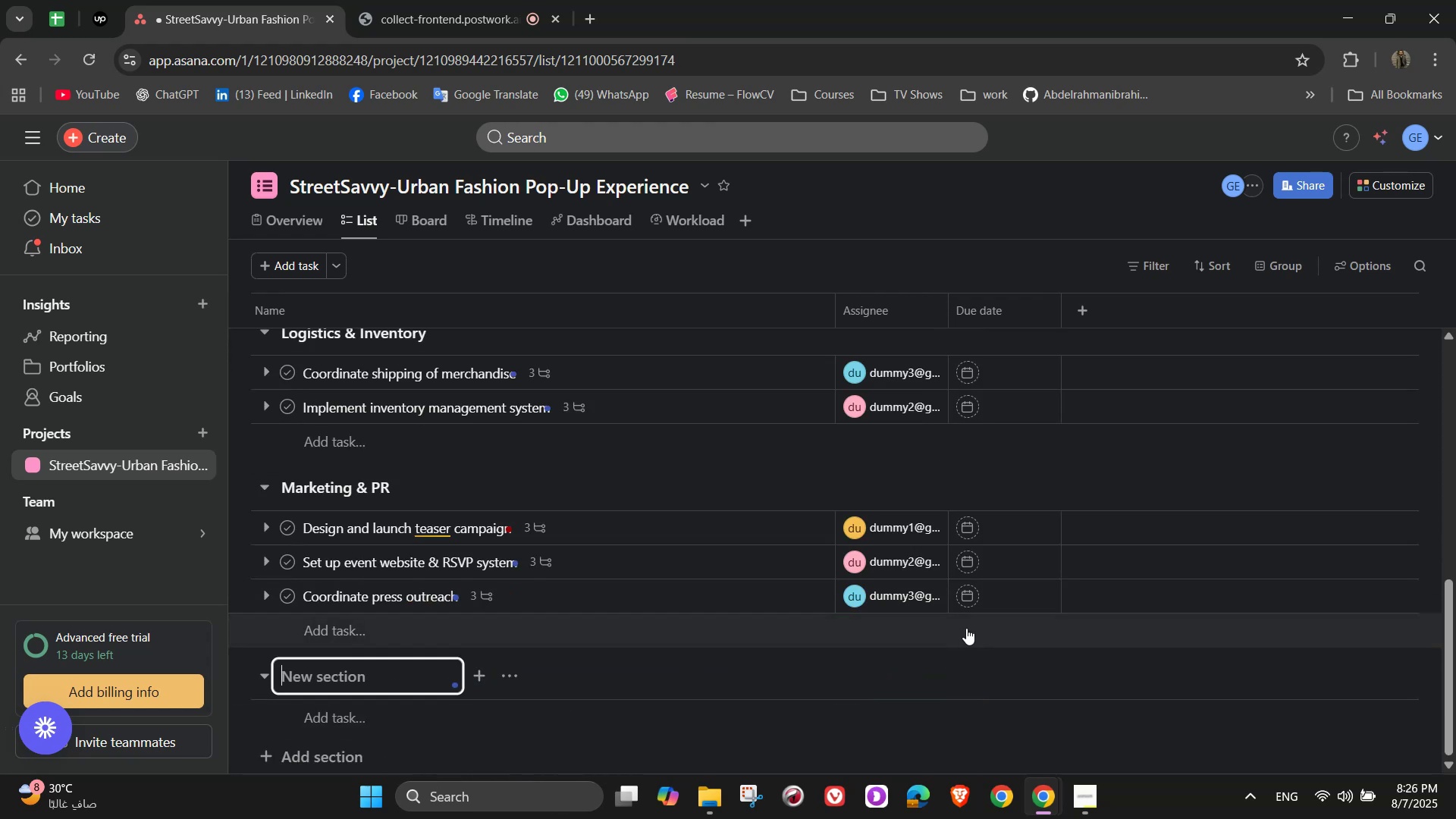 
type(Event Execution & Staffing)
 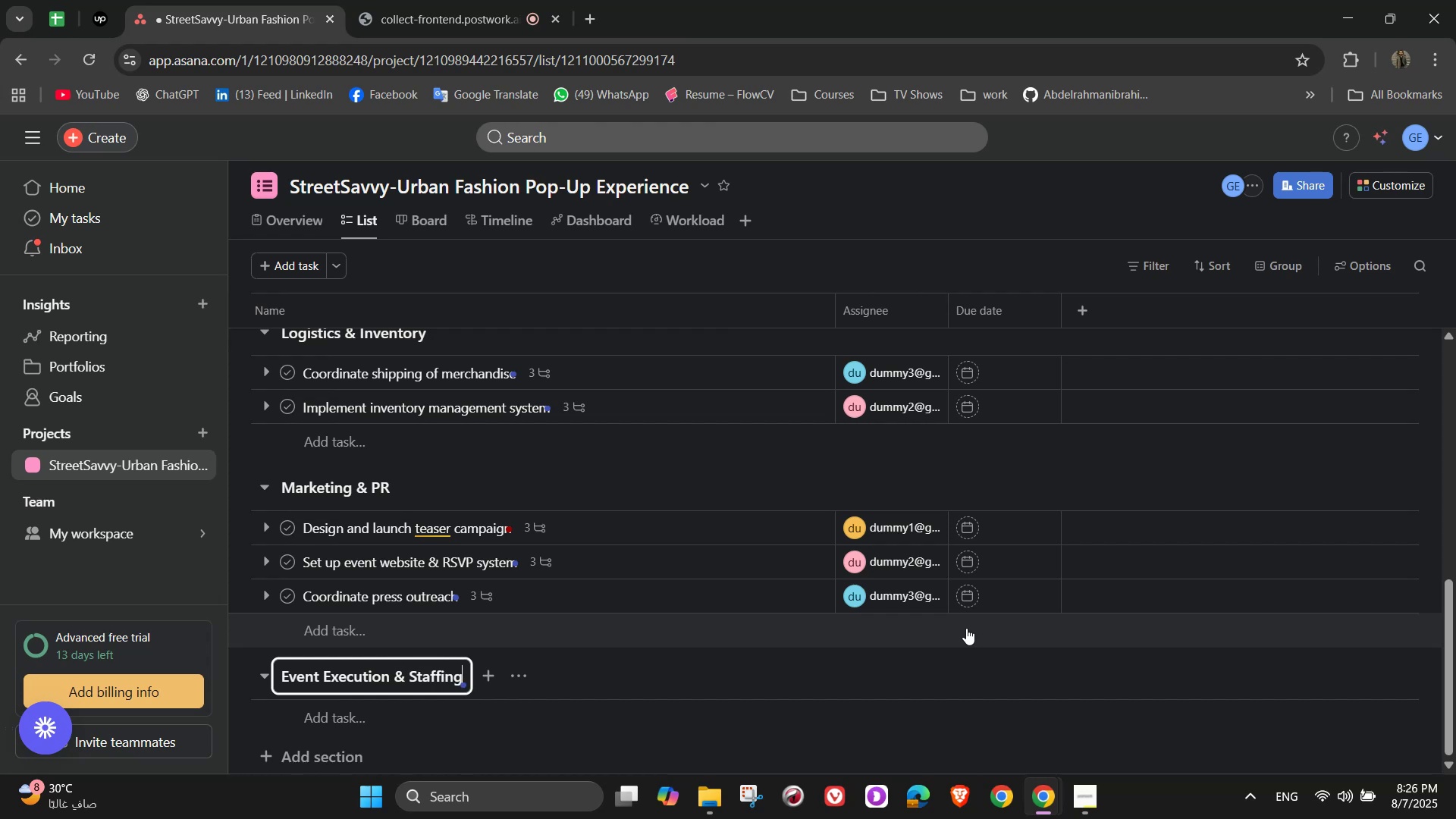 
wait(9.99)
 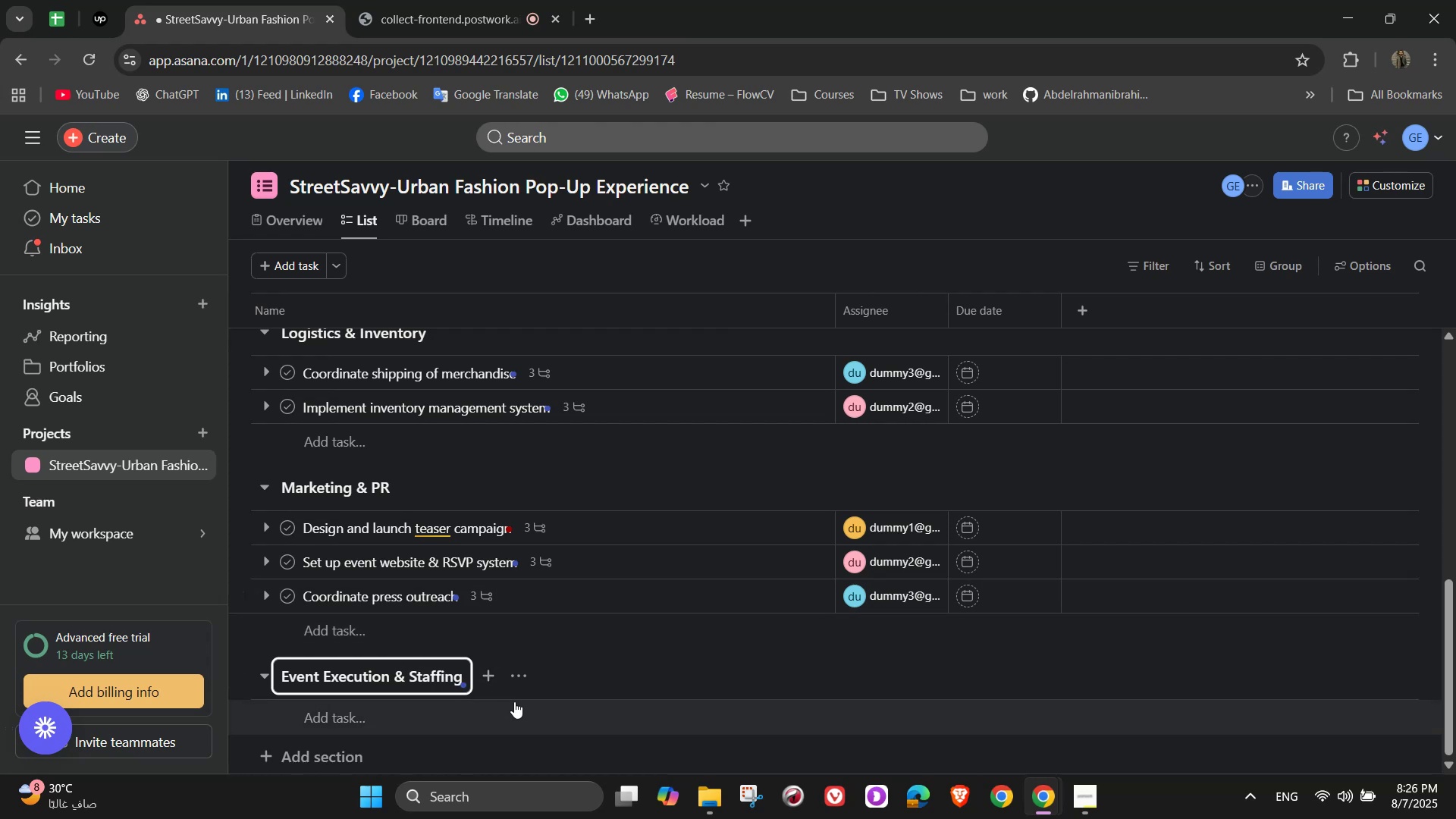 
left_click([415, 723])
 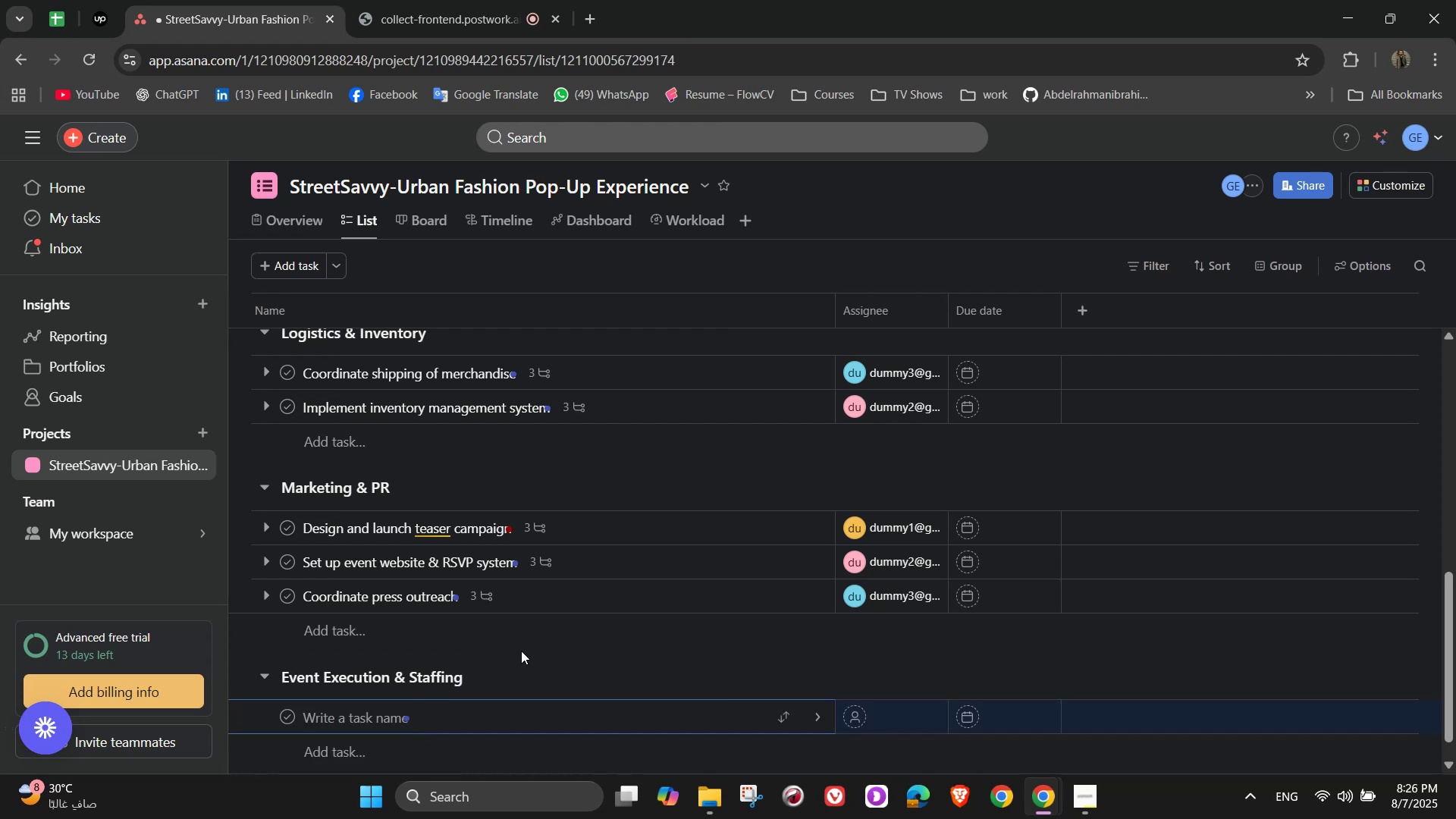 
type(Hire and train event staff)
 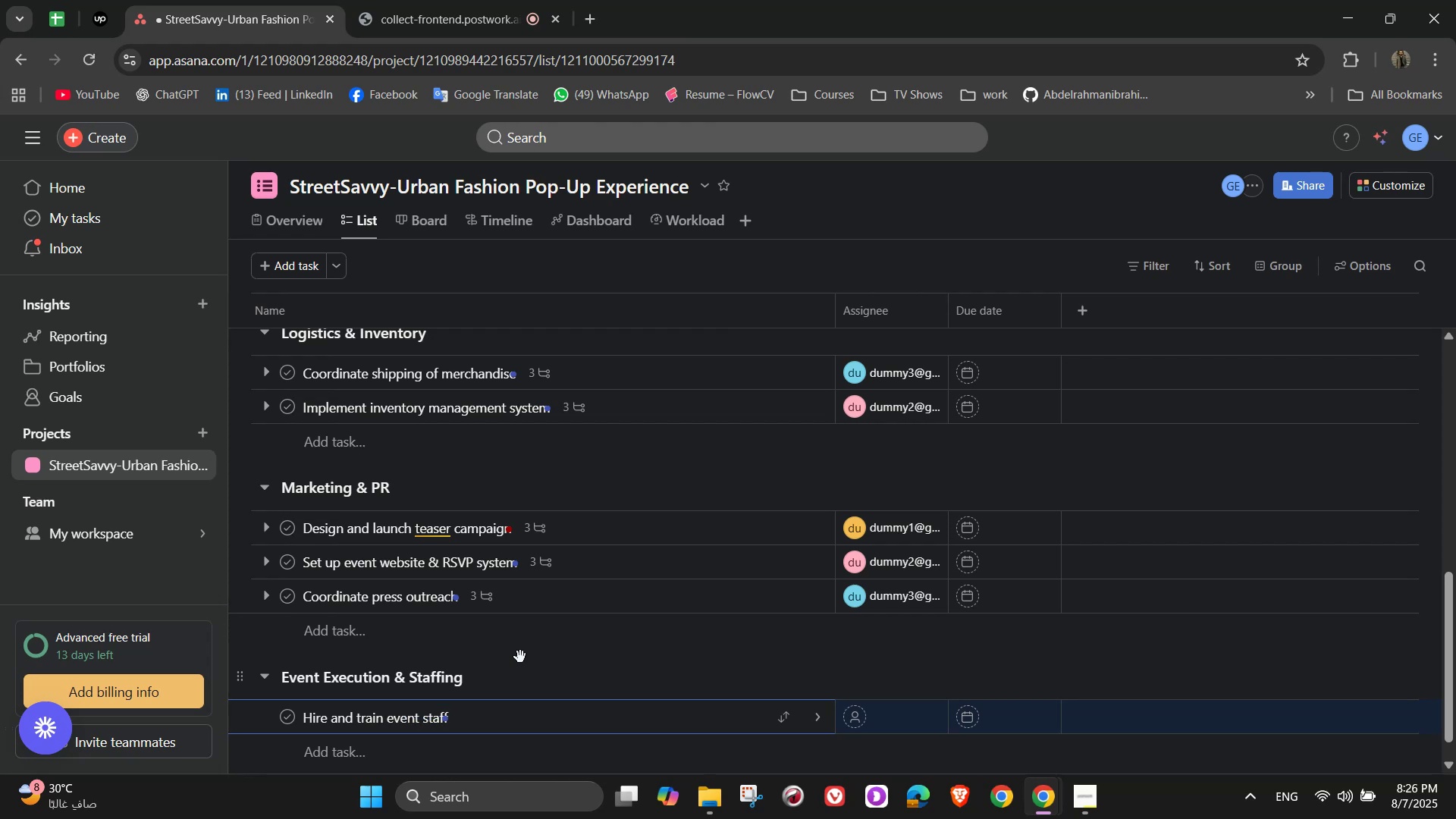 
wait(8.88)
 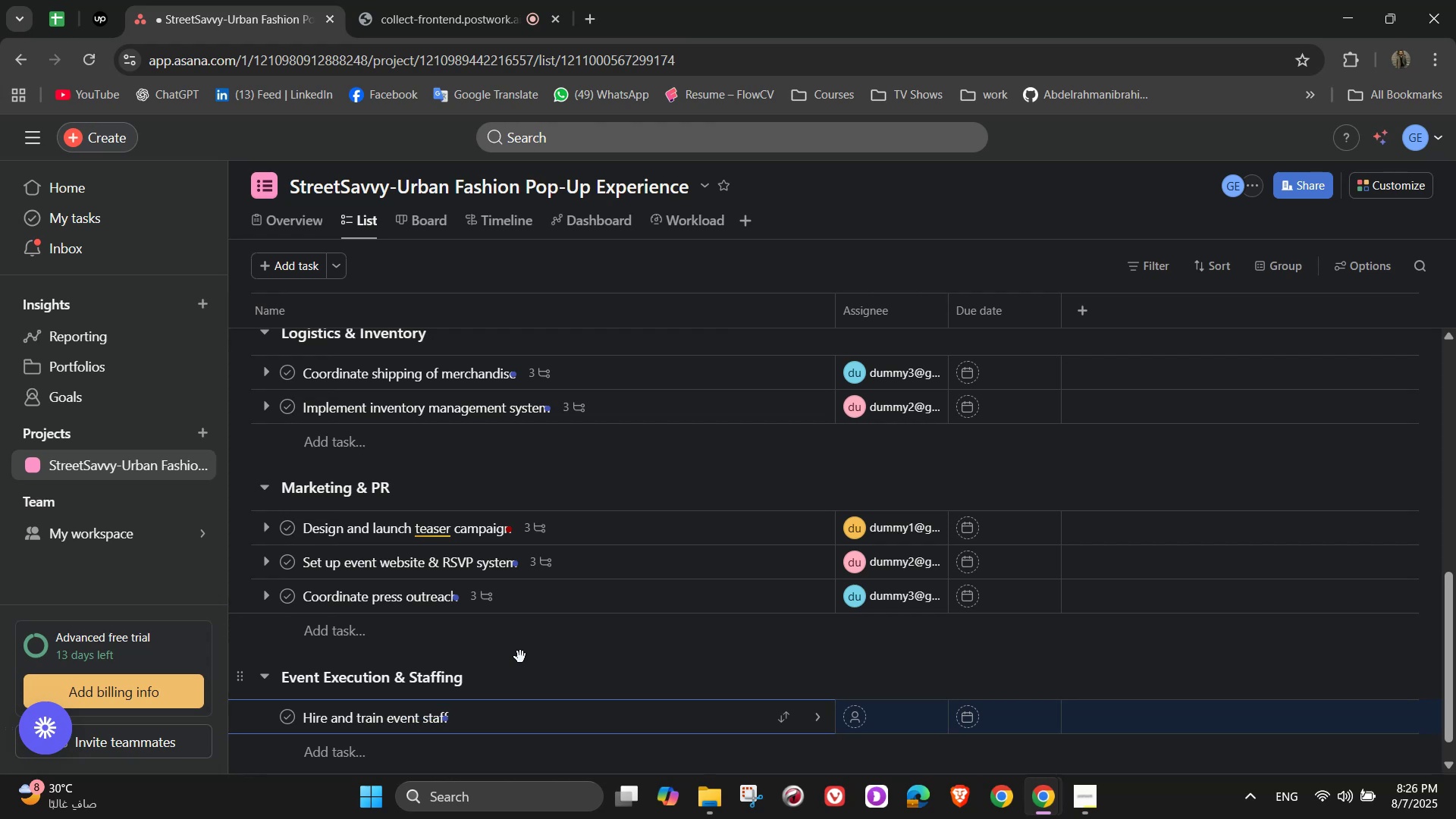 
left_click([822, 722])
 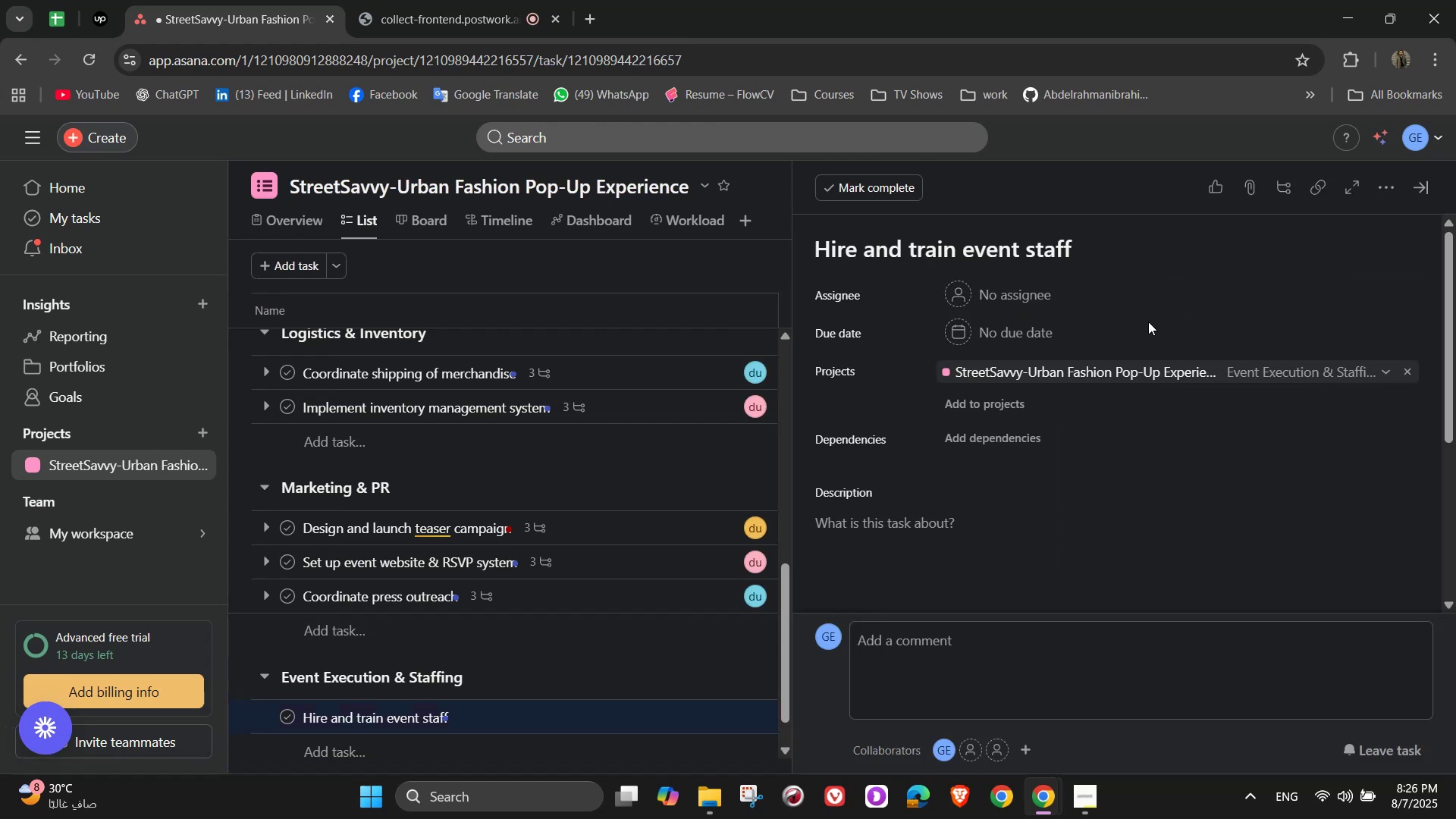 
left_click([1014, 303])
 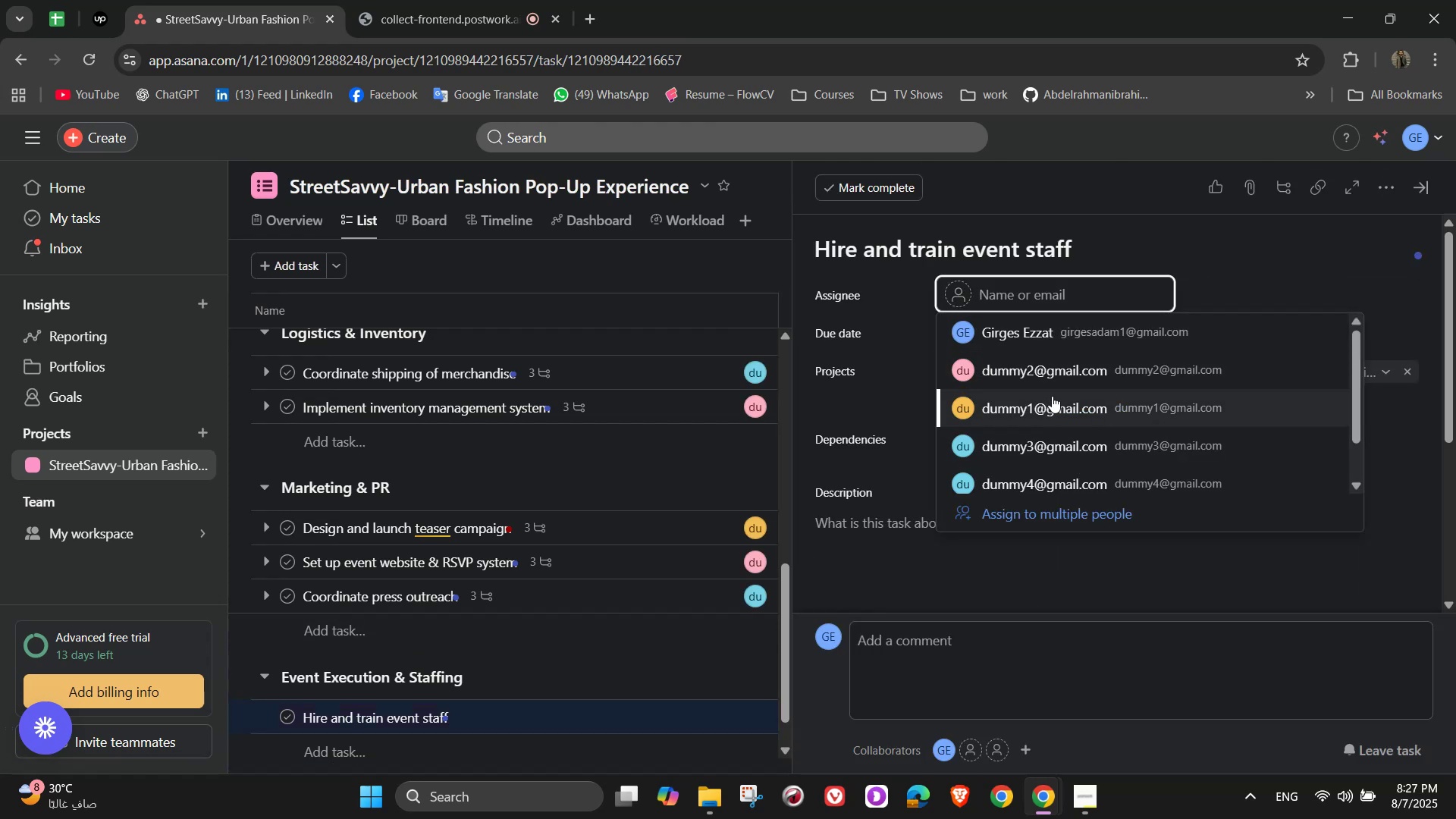 
left_click([1043, 379])
 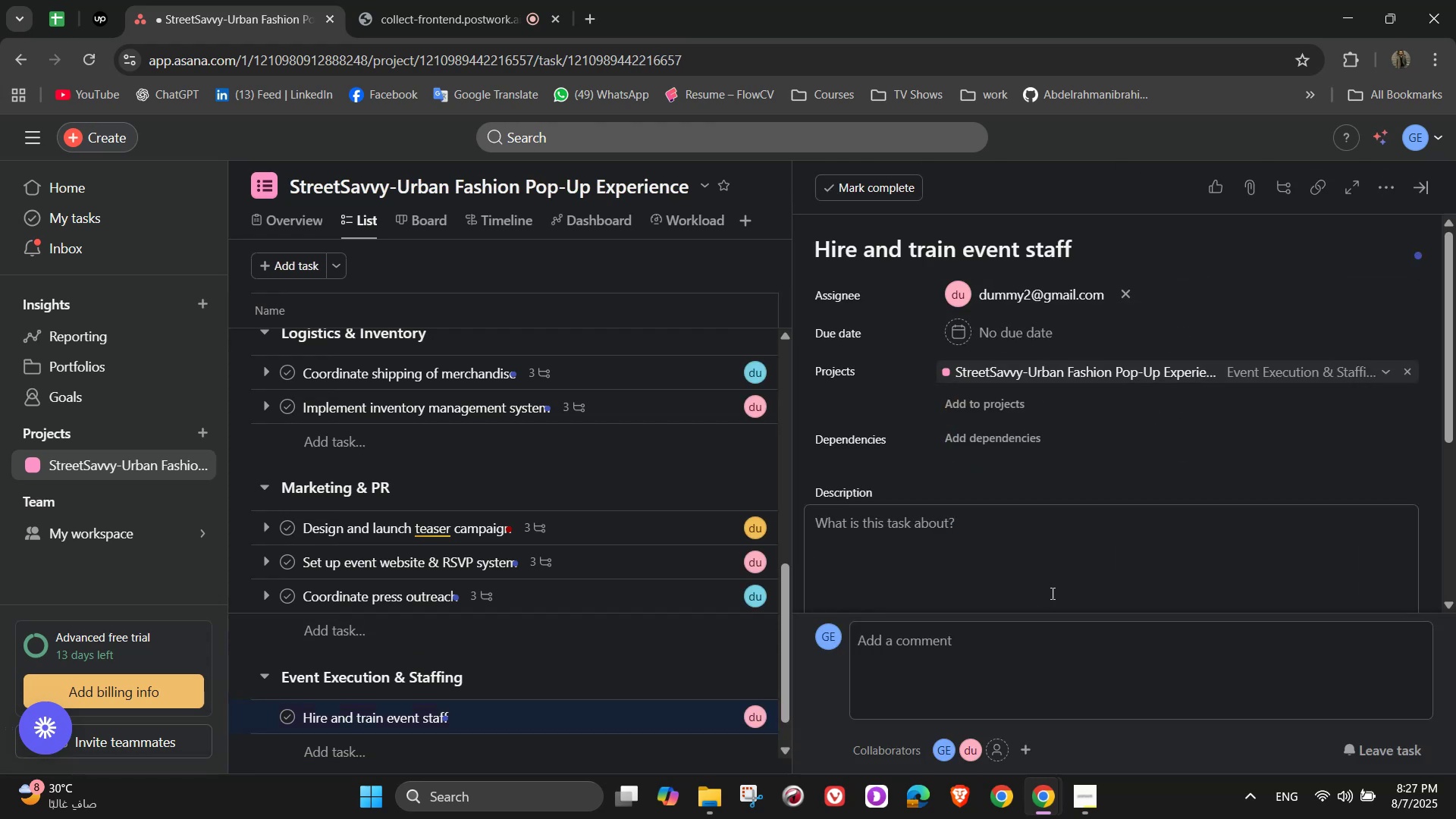 
left_click([1041, 575])
 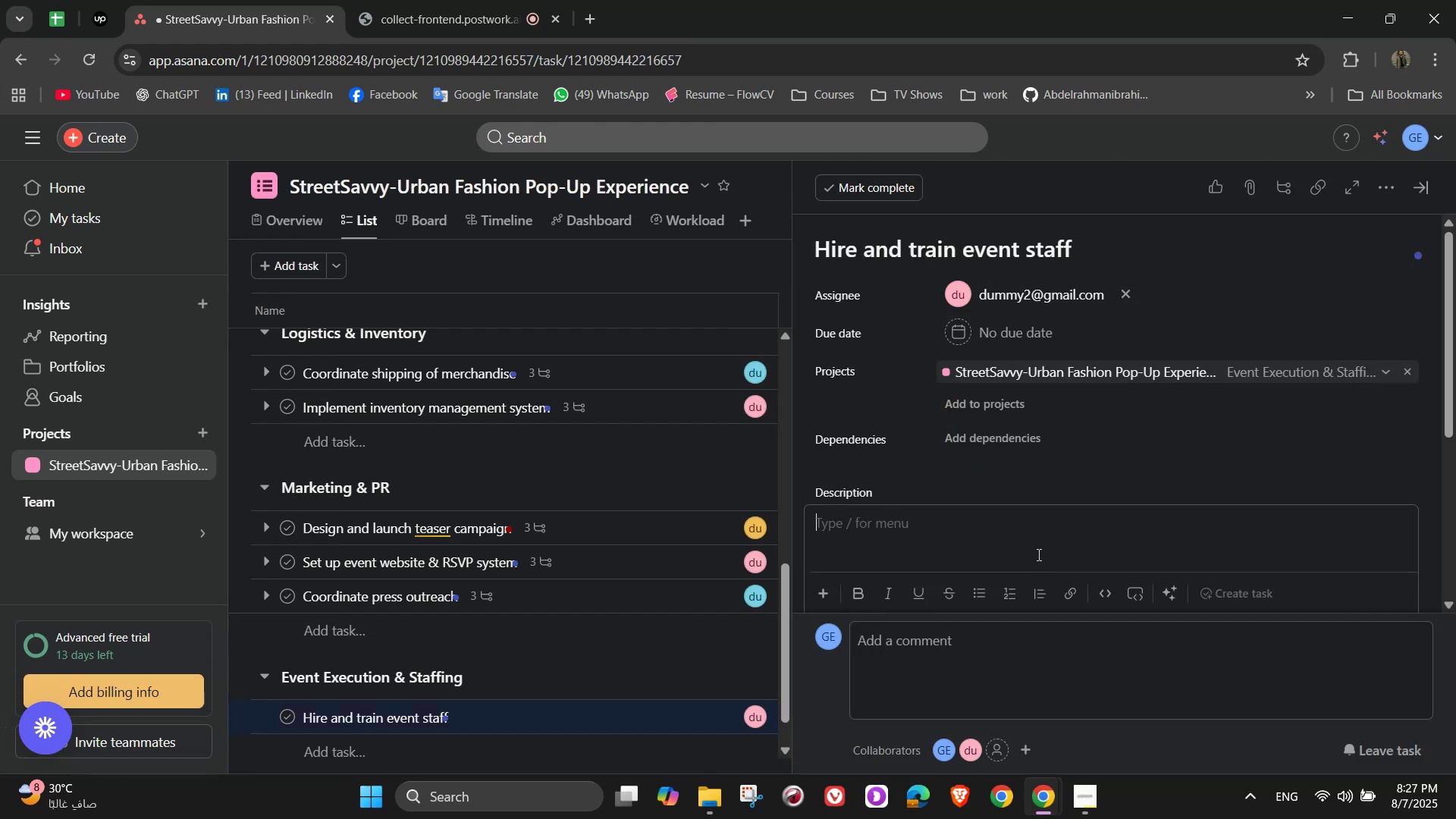 
type(Recruit sales reps )
key(Backspace)
type(, greeters, and security for each location)
 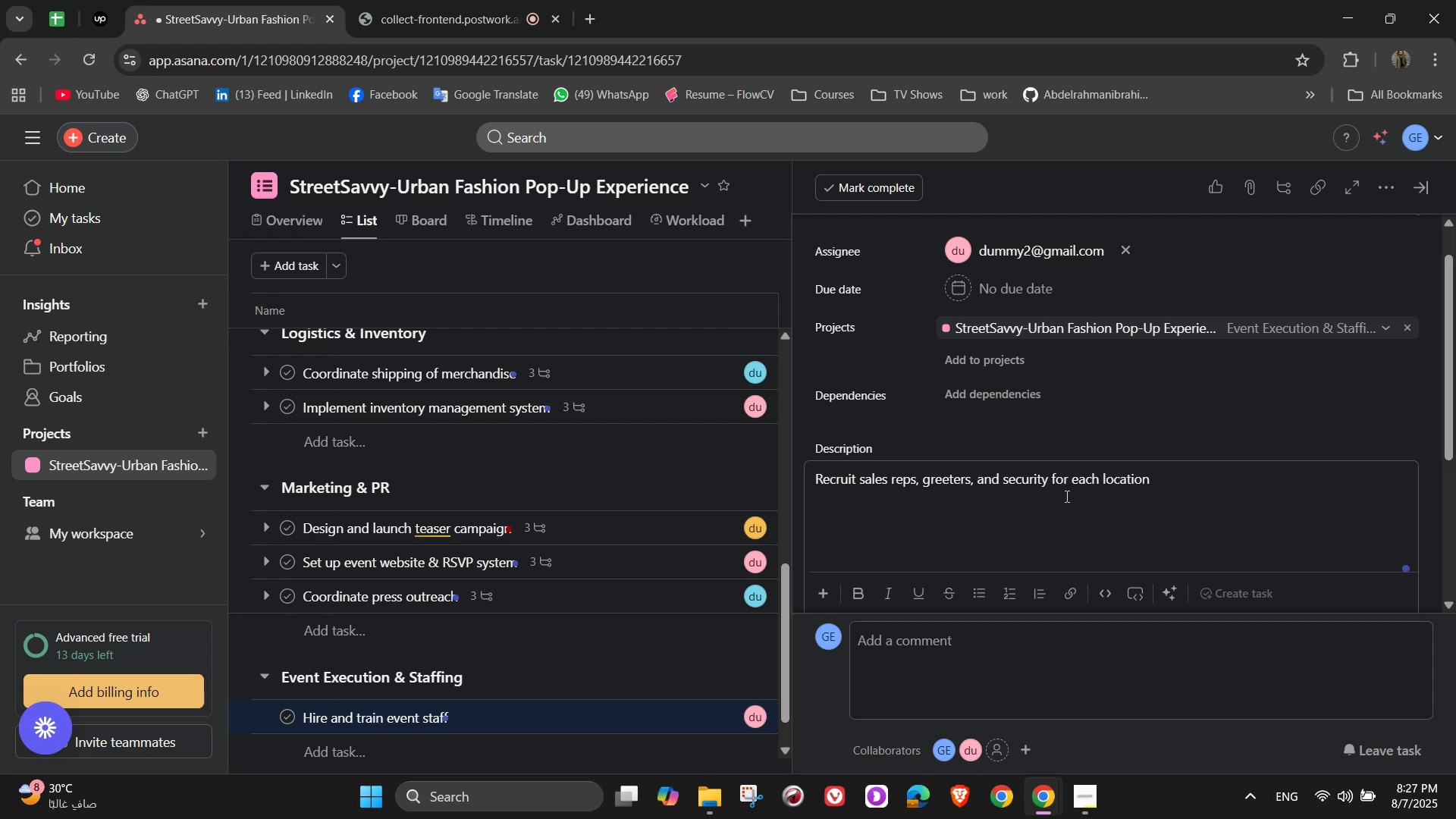 
scroll: coordinate [1072, 481], scroll_direction: down, amount: 3.0
 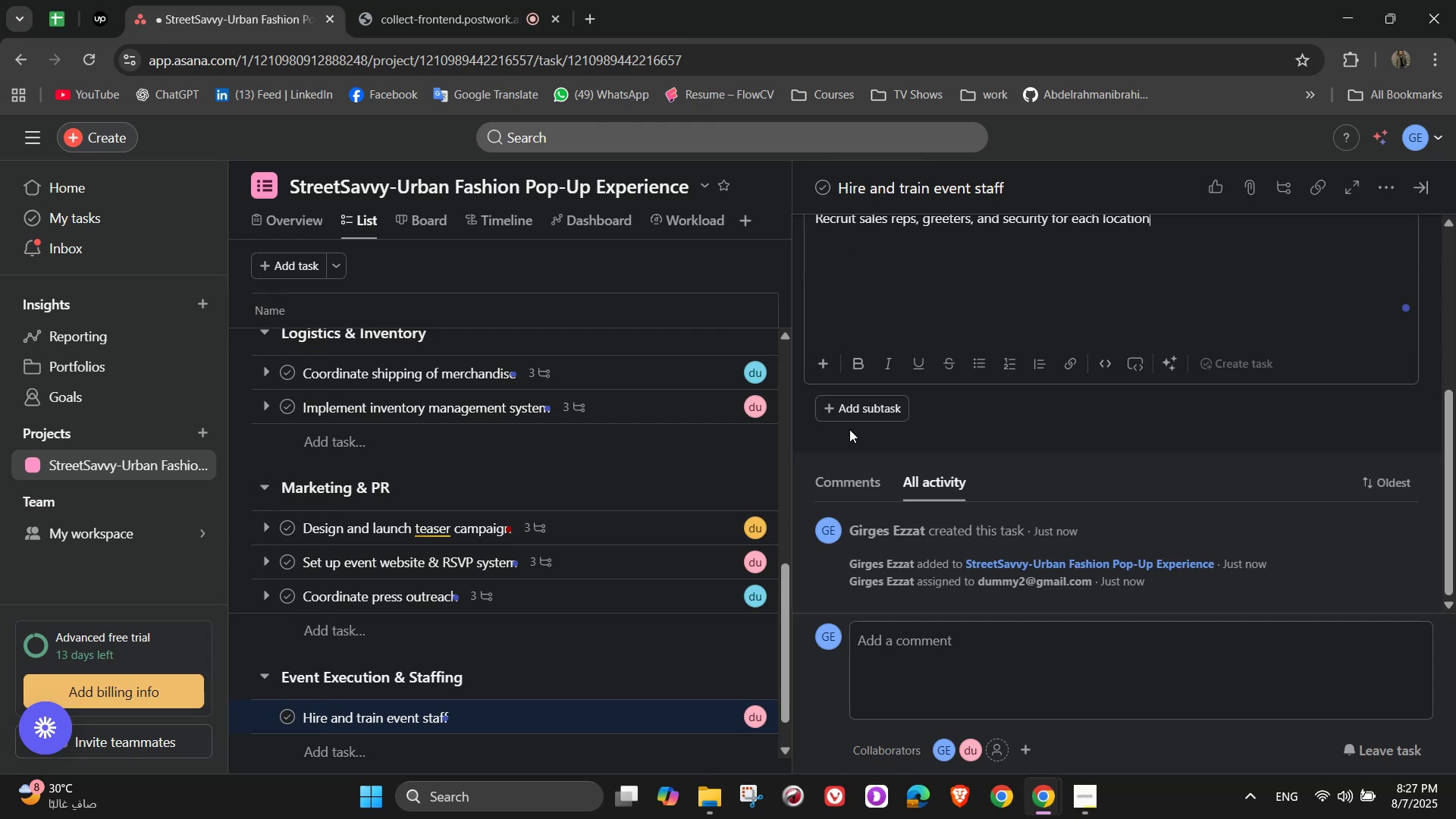 
left_click([956, 411])
 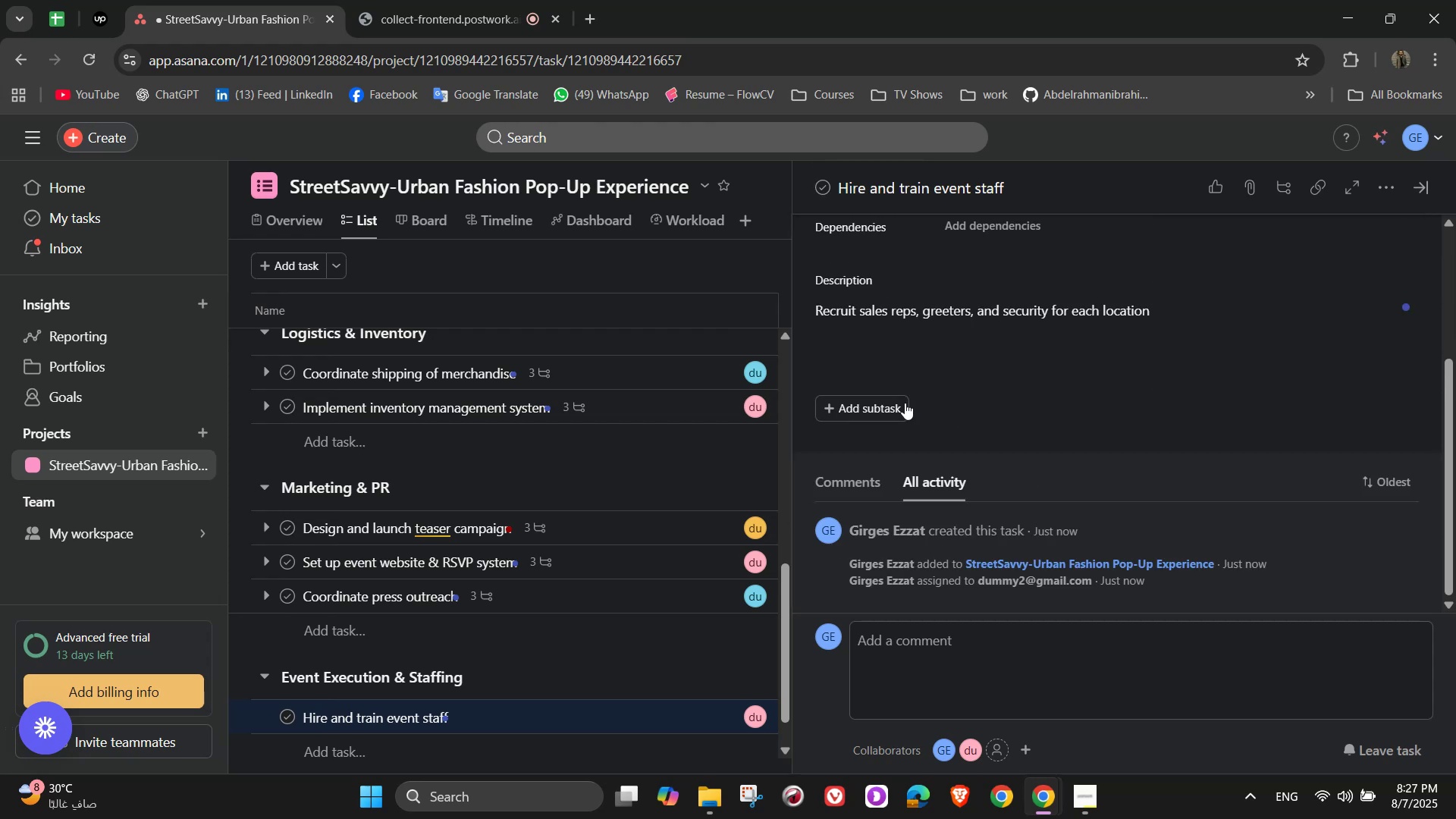 
left_click([898, 403])
 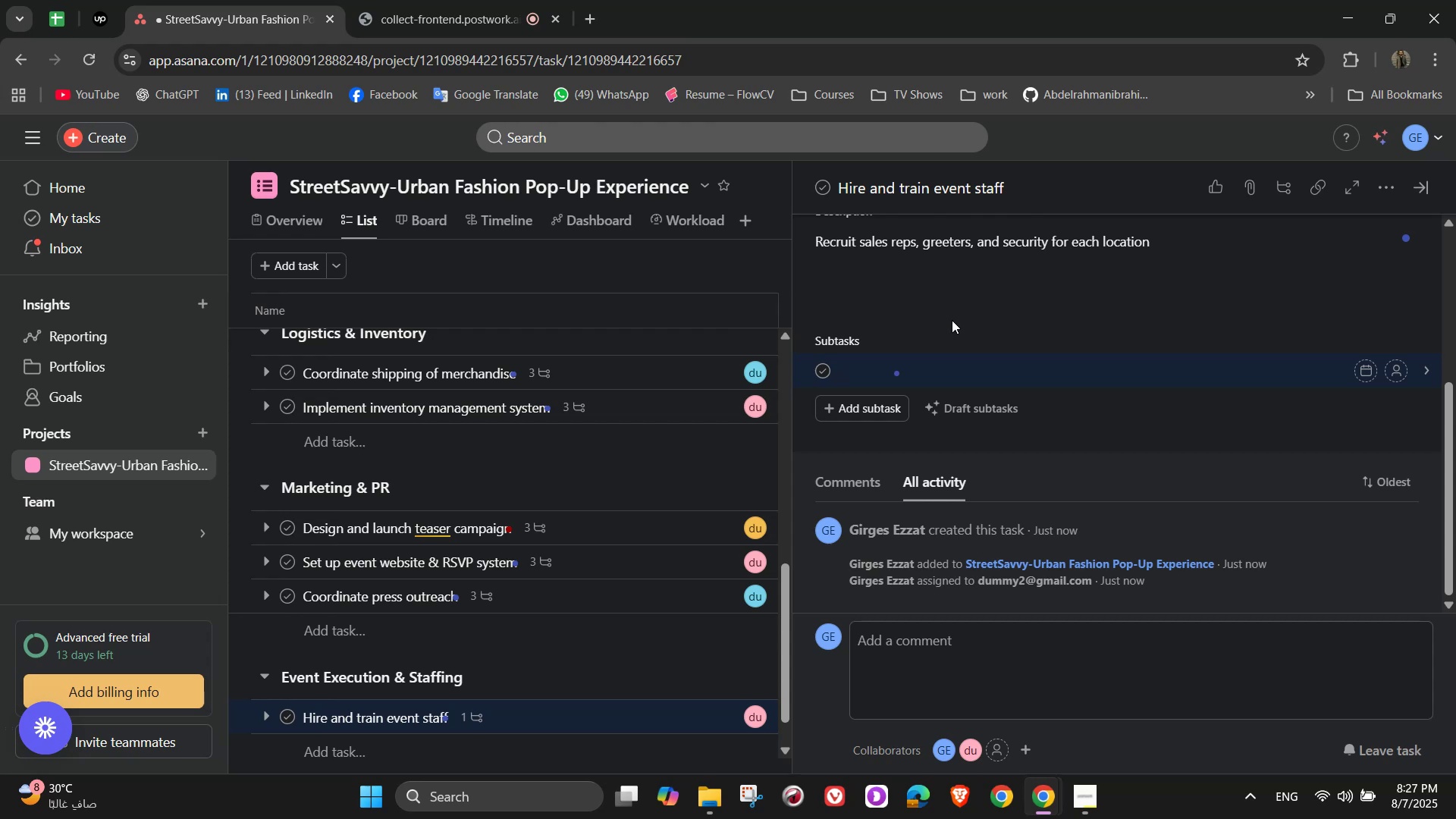 
wait(5.41)
 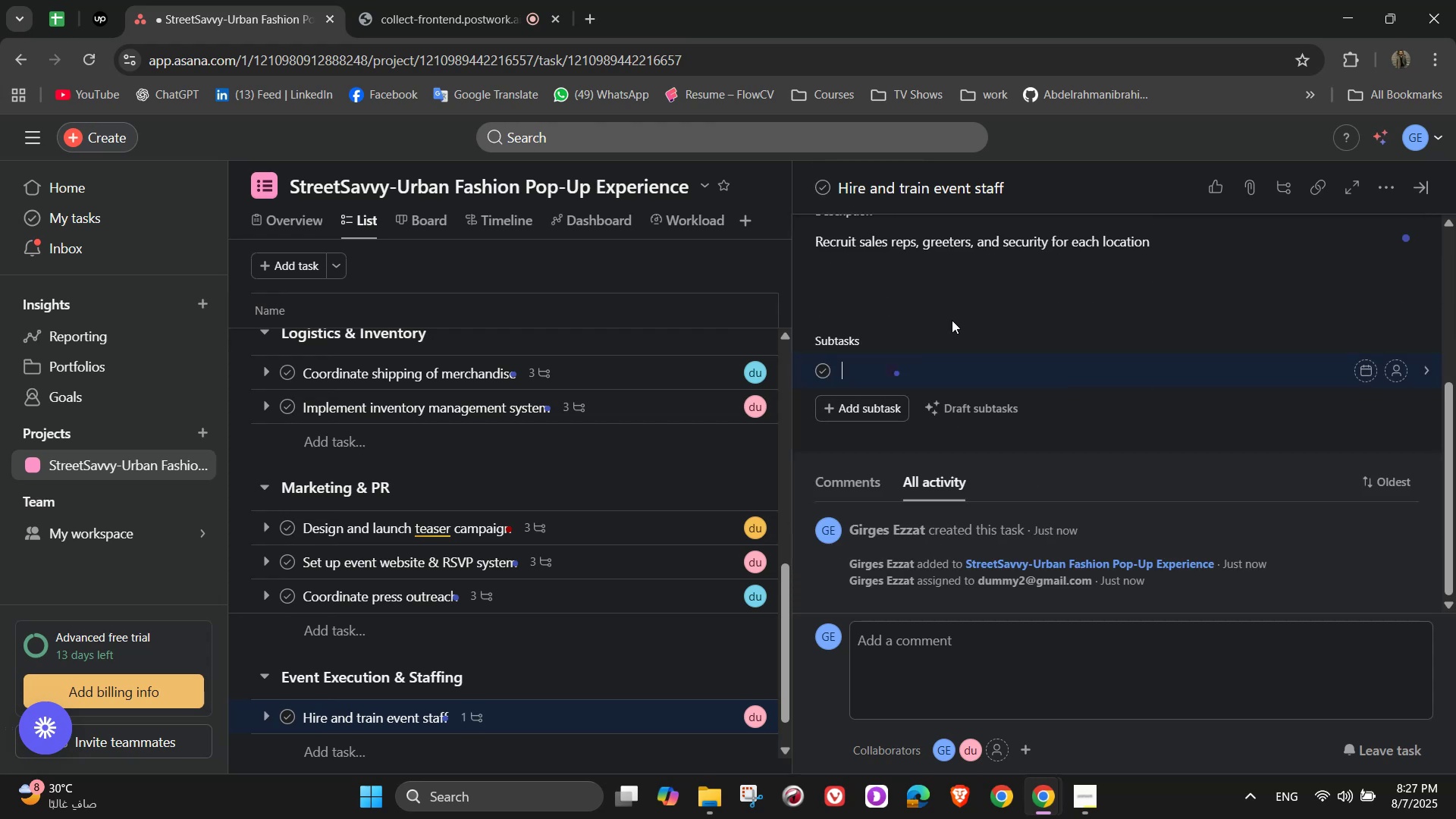 
type(post job ads)
 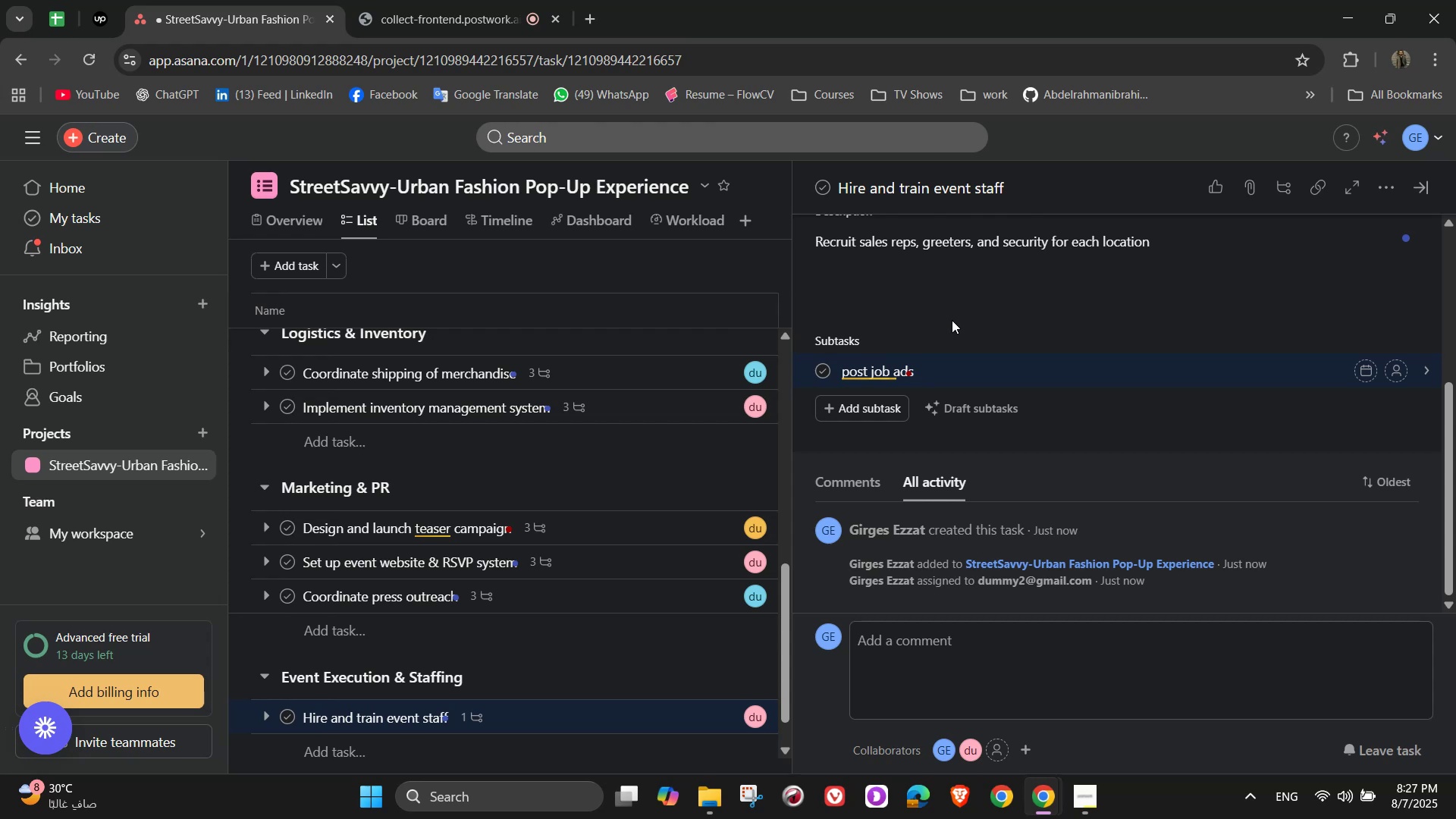 
left_click_drag(start_coordinate=[847, 366], to_coordinate=[842, 366])
 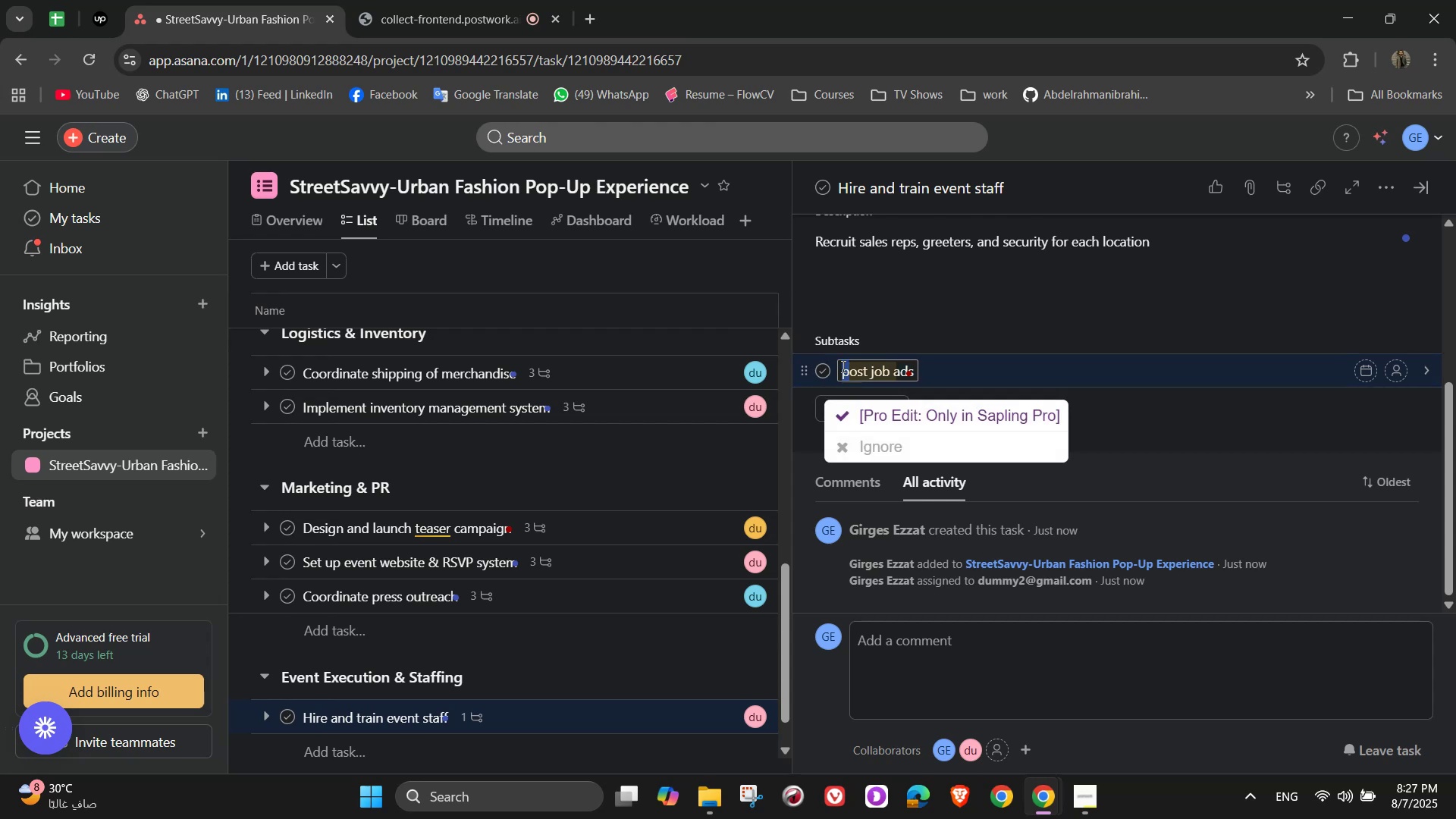 
key(Shift+P)
 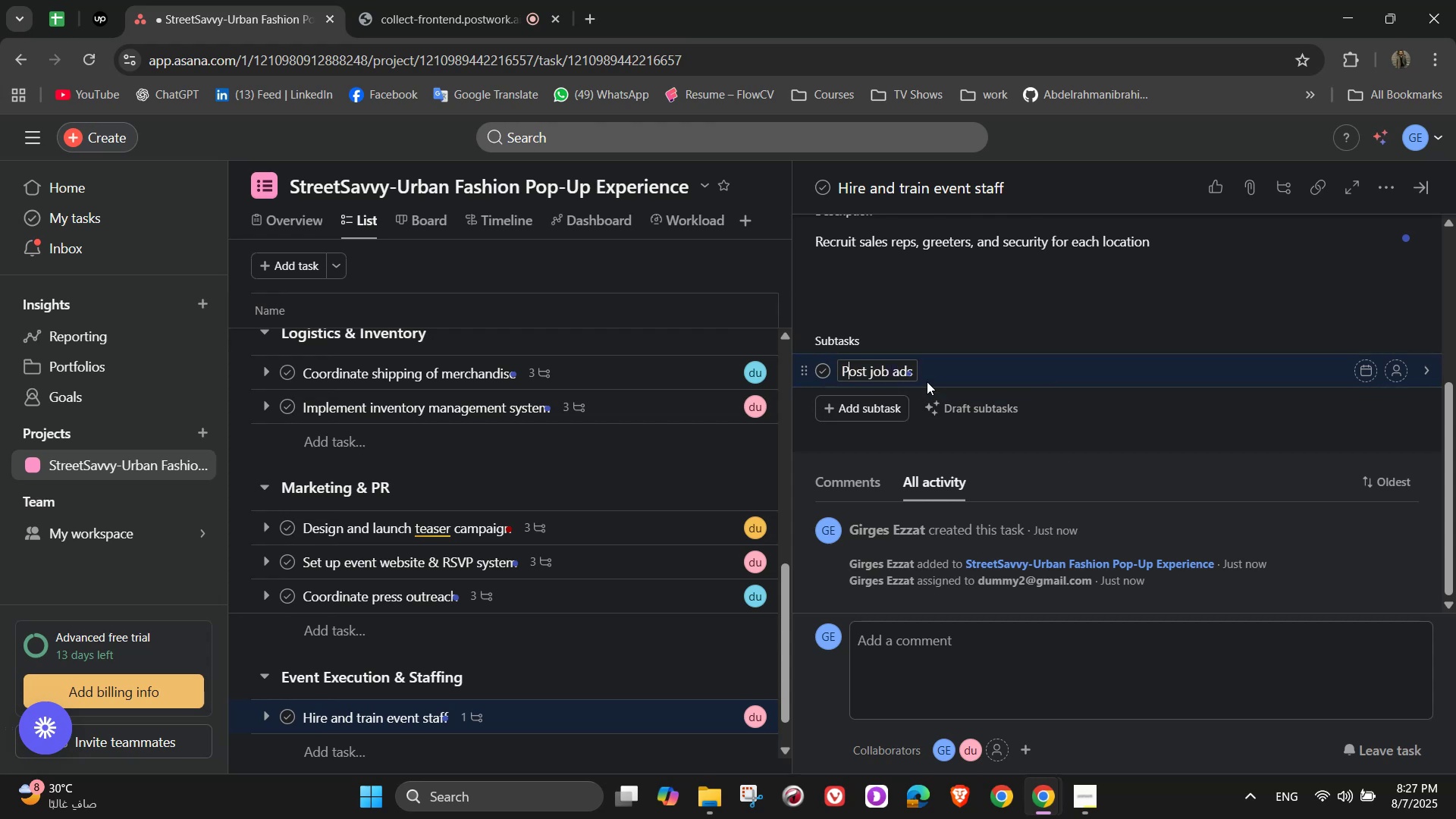 
left_click([915, 369])
 